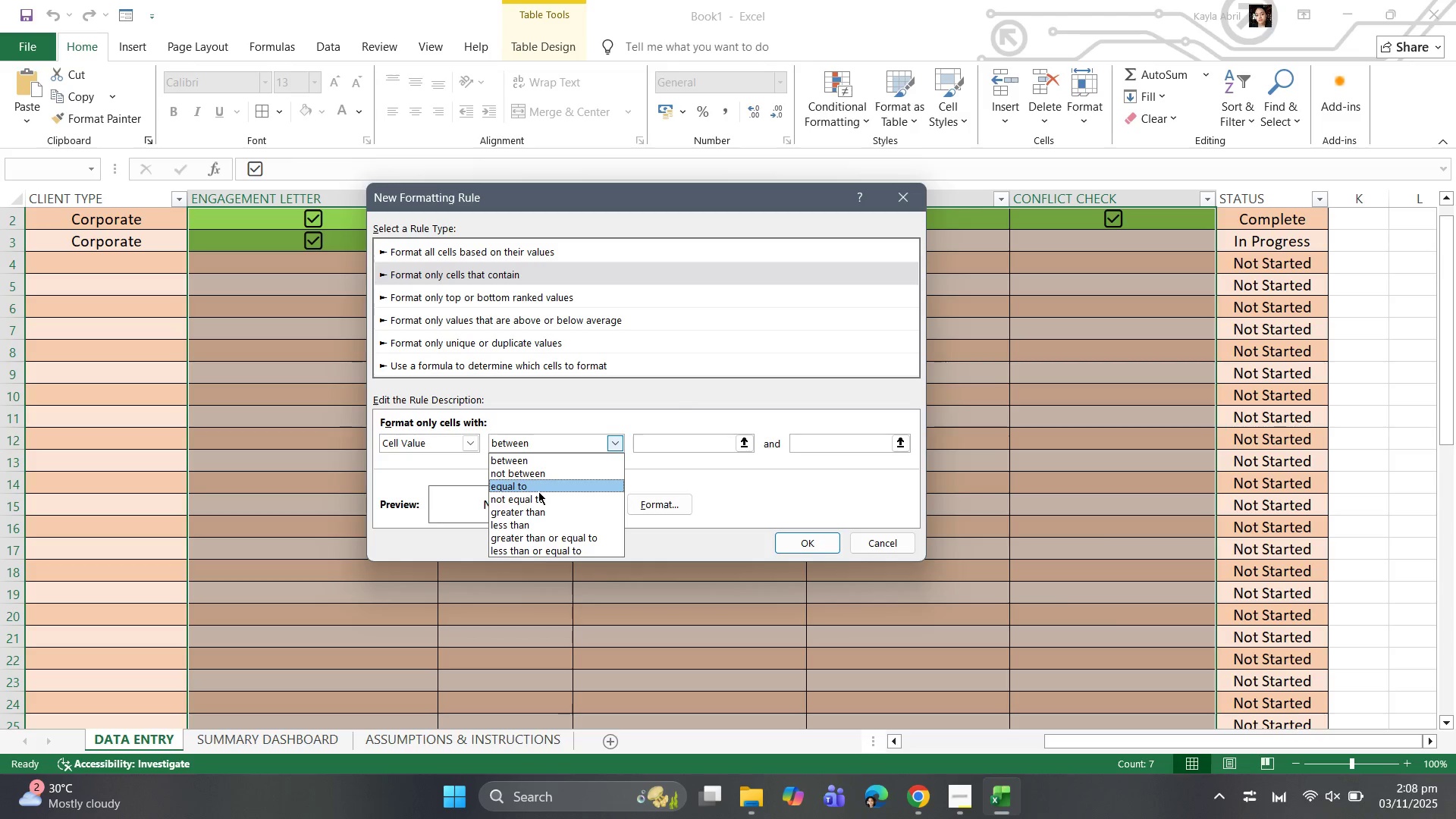 
left_click([538, 482])
 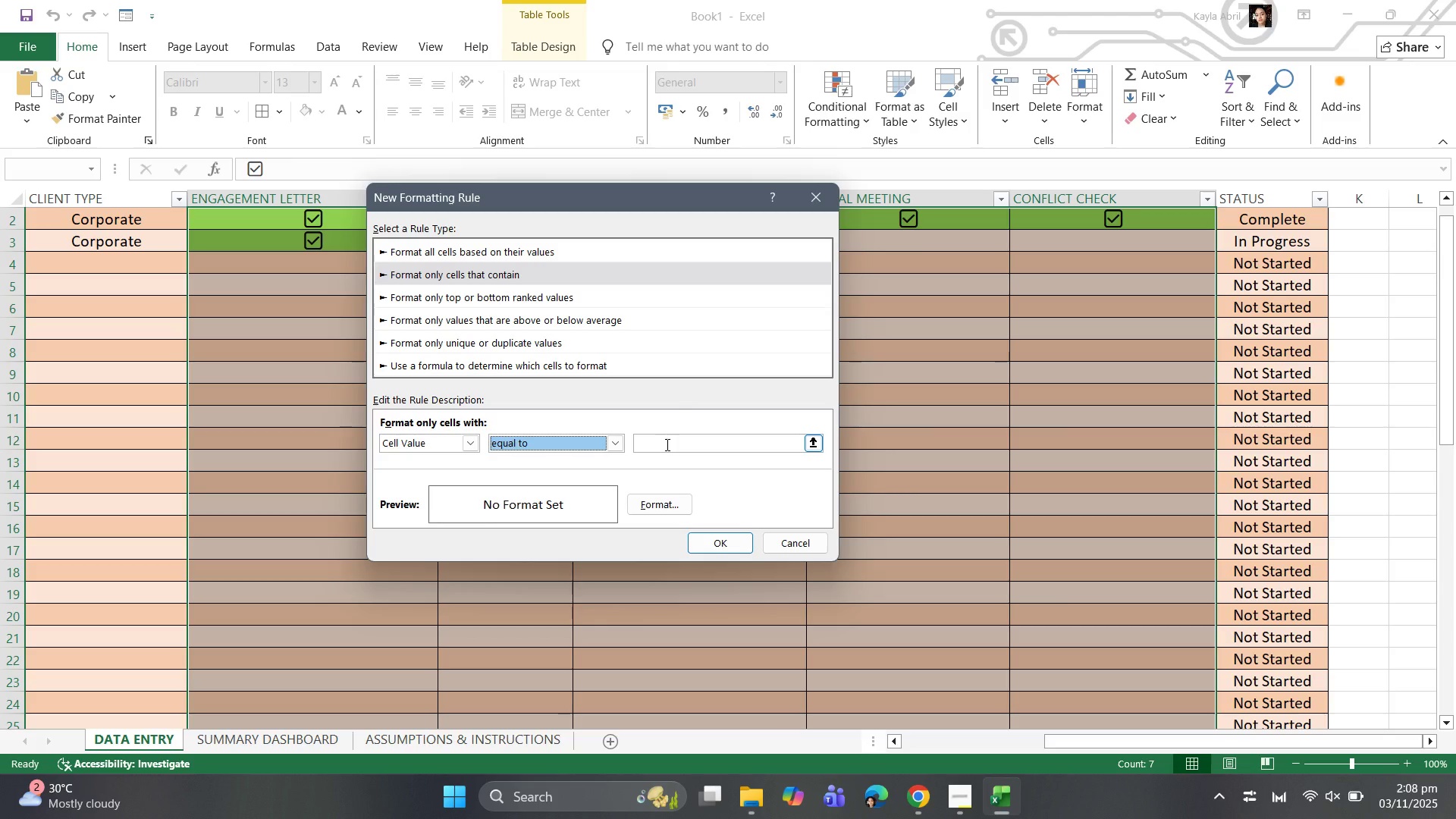 
left_click([666, 444])
 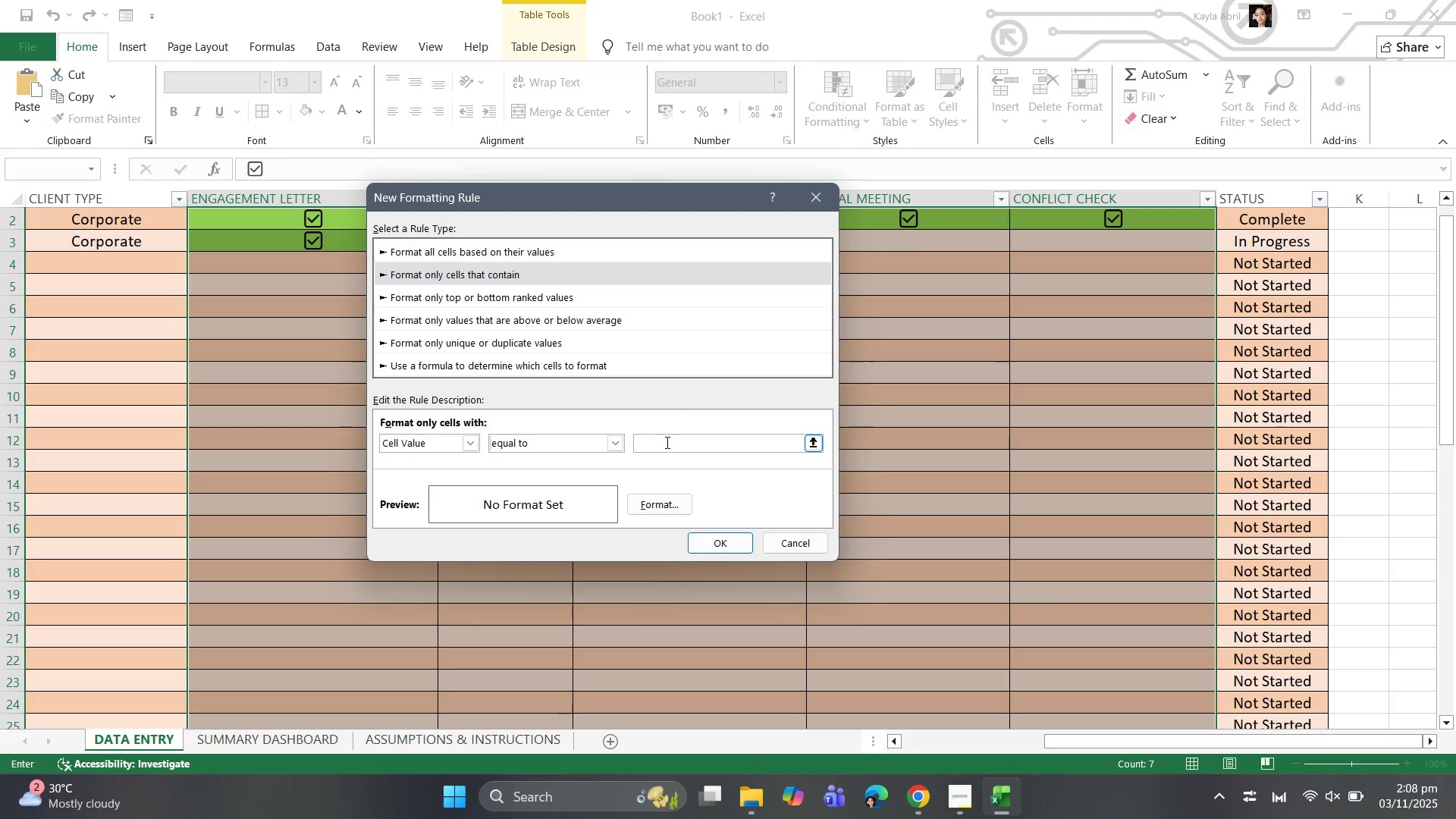 
key(Control+V)
 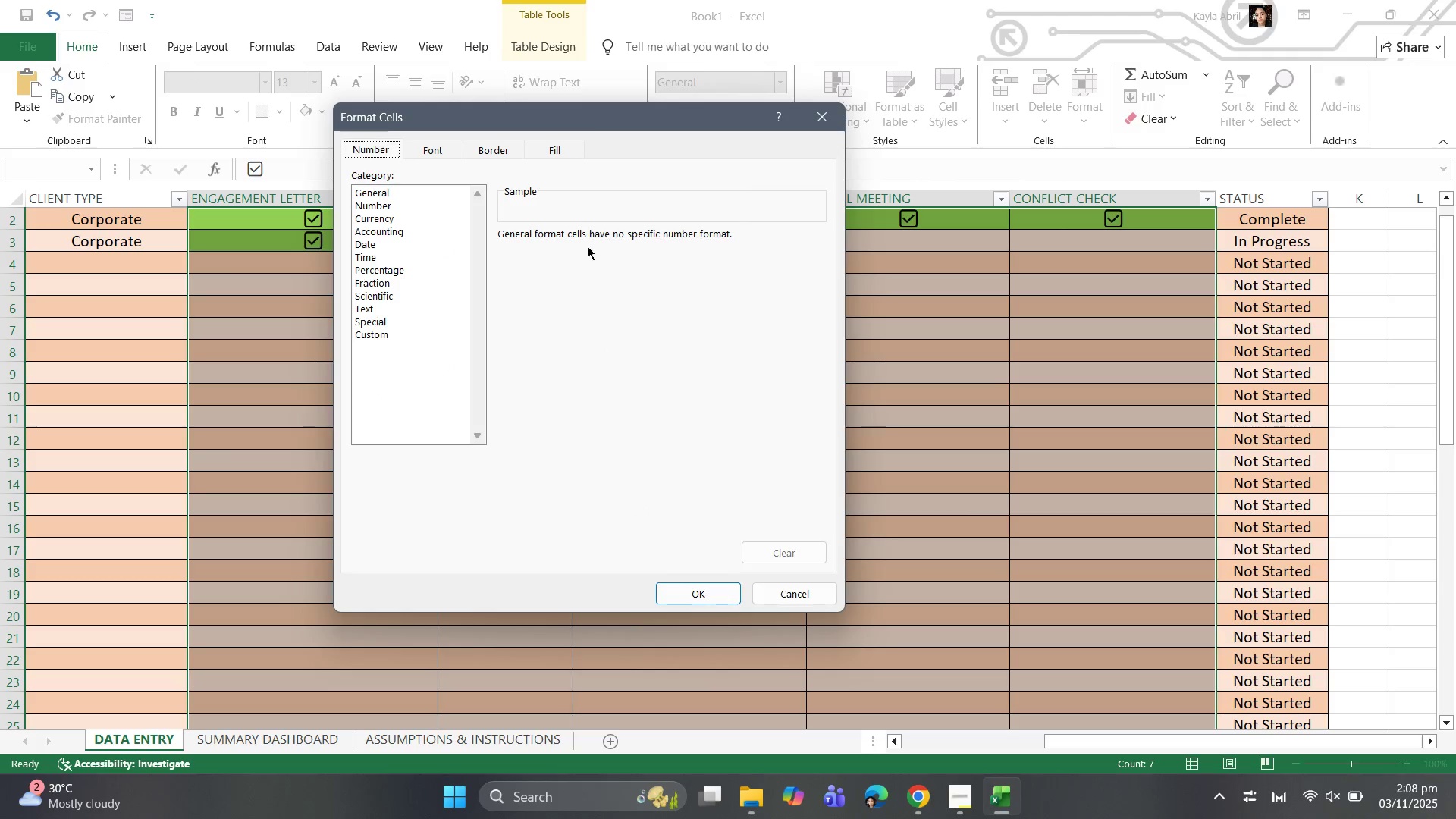 
left_click([566, 151])
 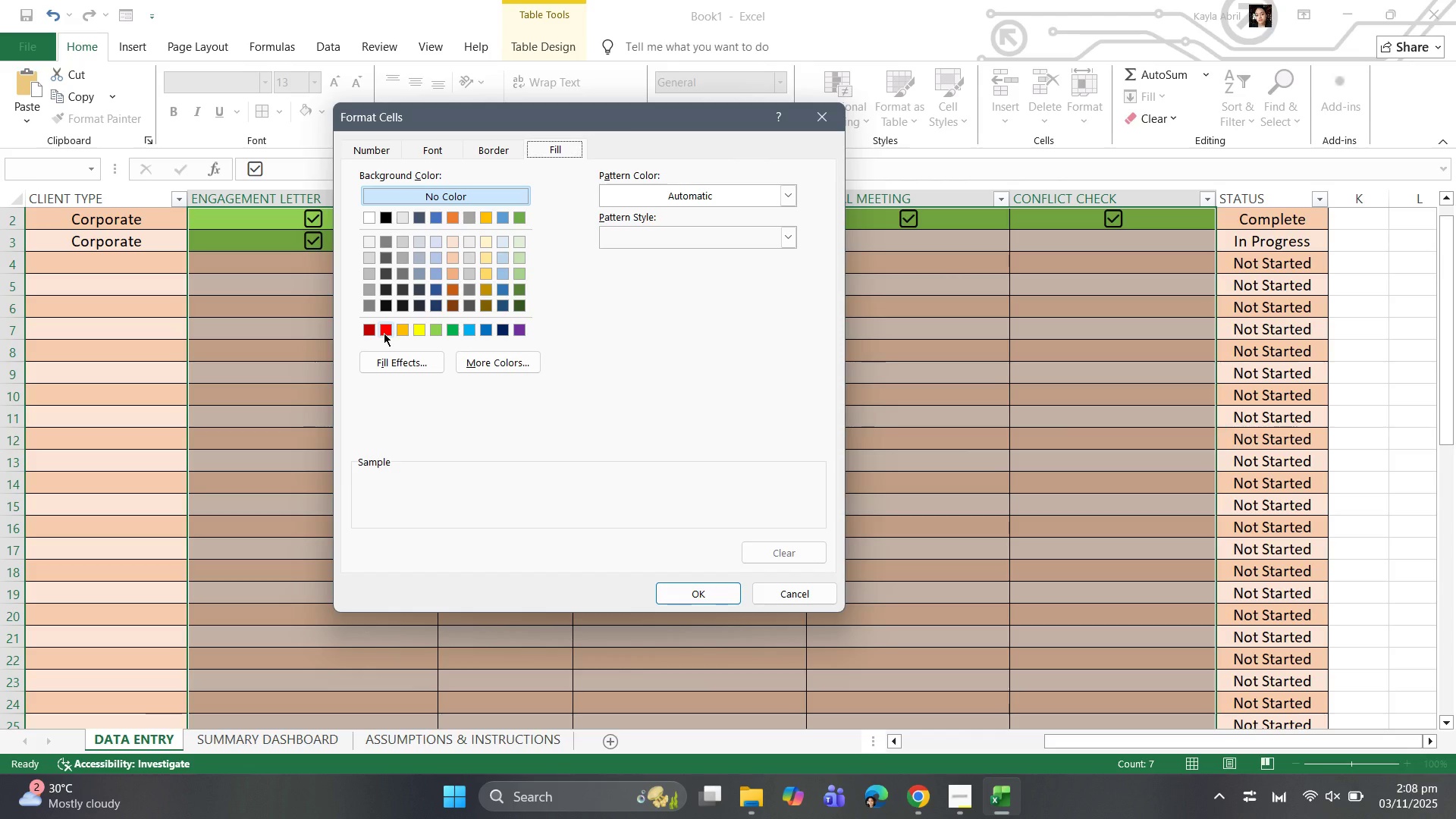 
left_click([384, 333])
 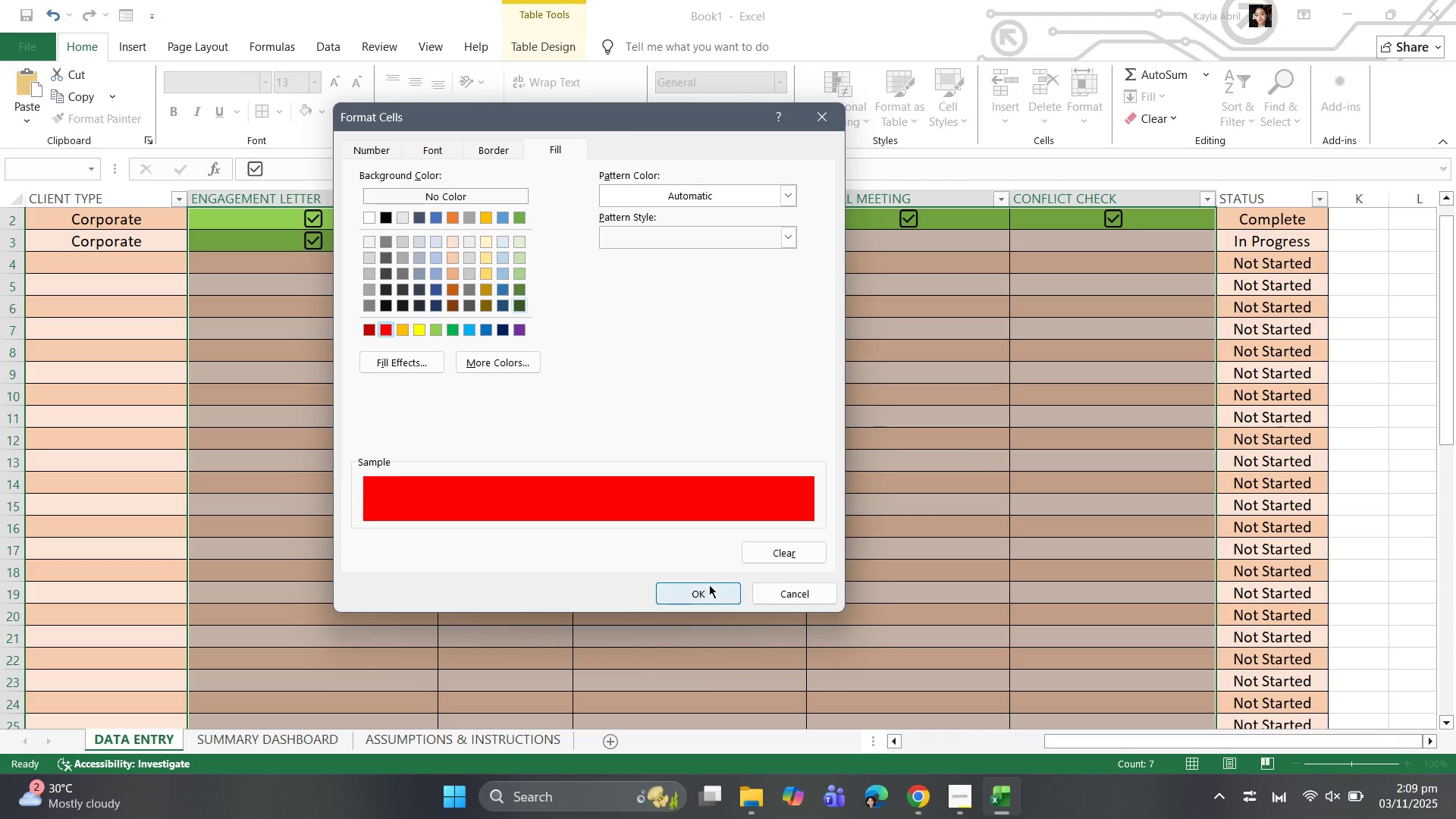 
wait(8.91)
 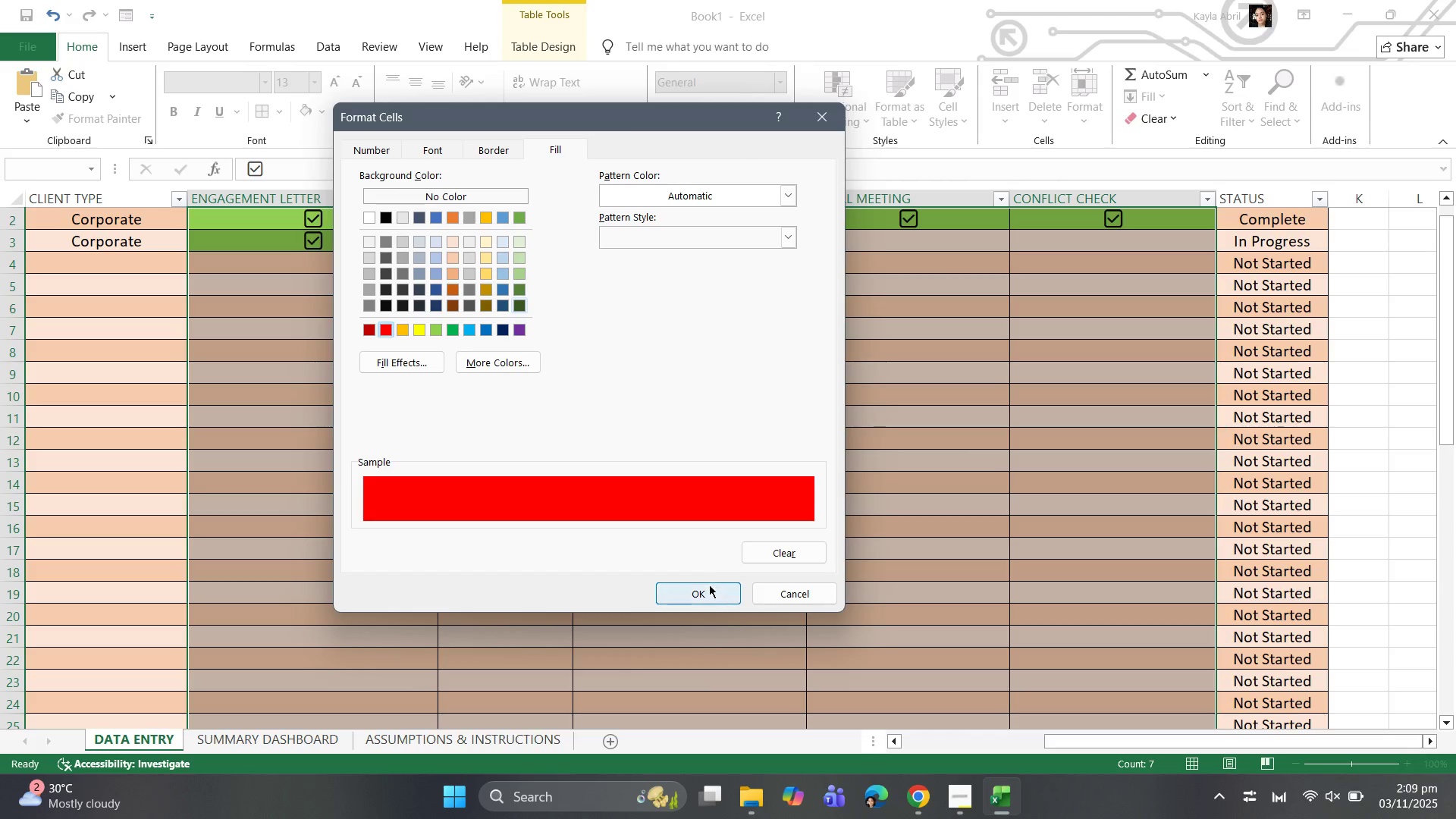 
left_click([431, 149])
 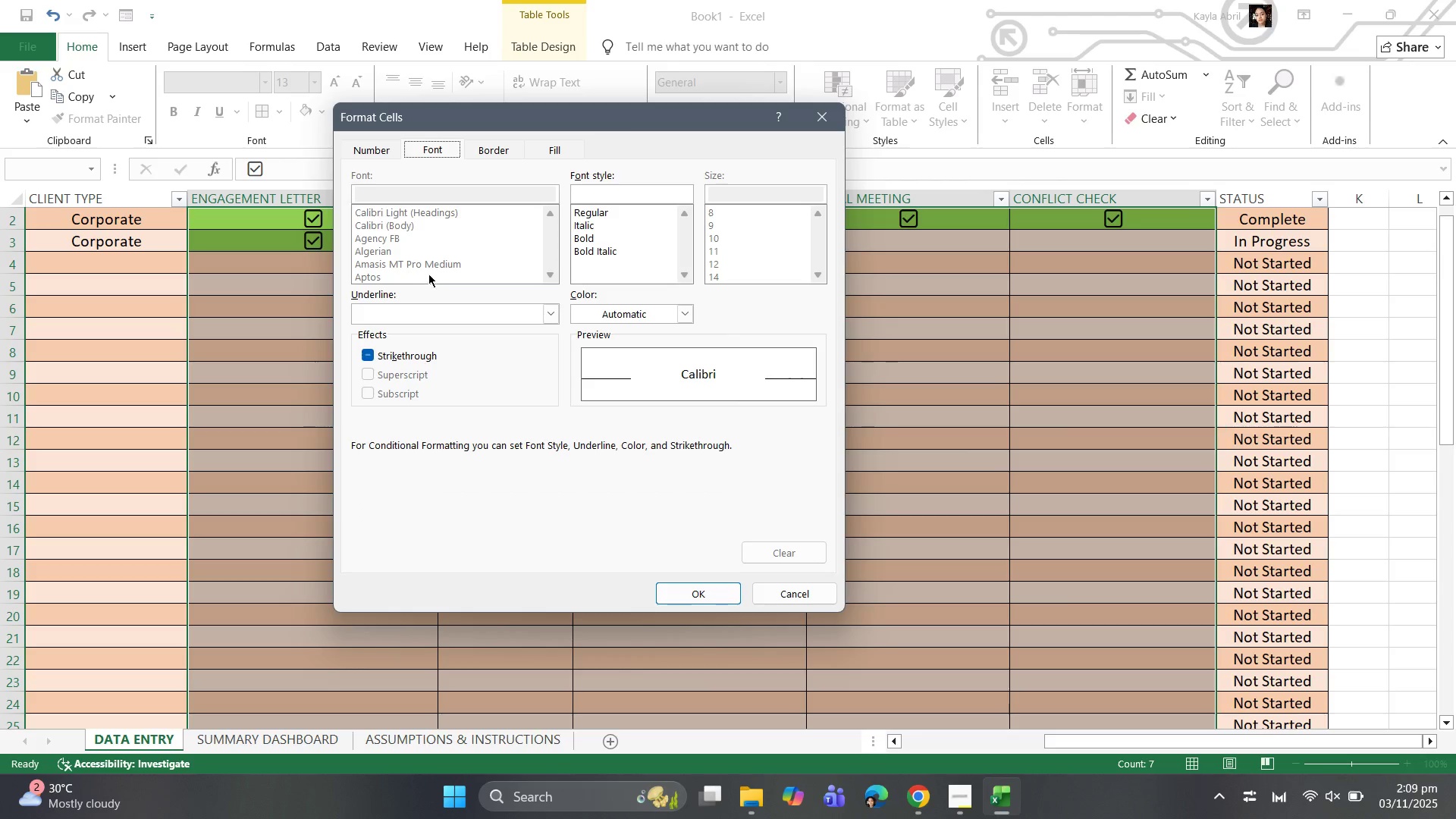 
mouse_move([685, 321])
 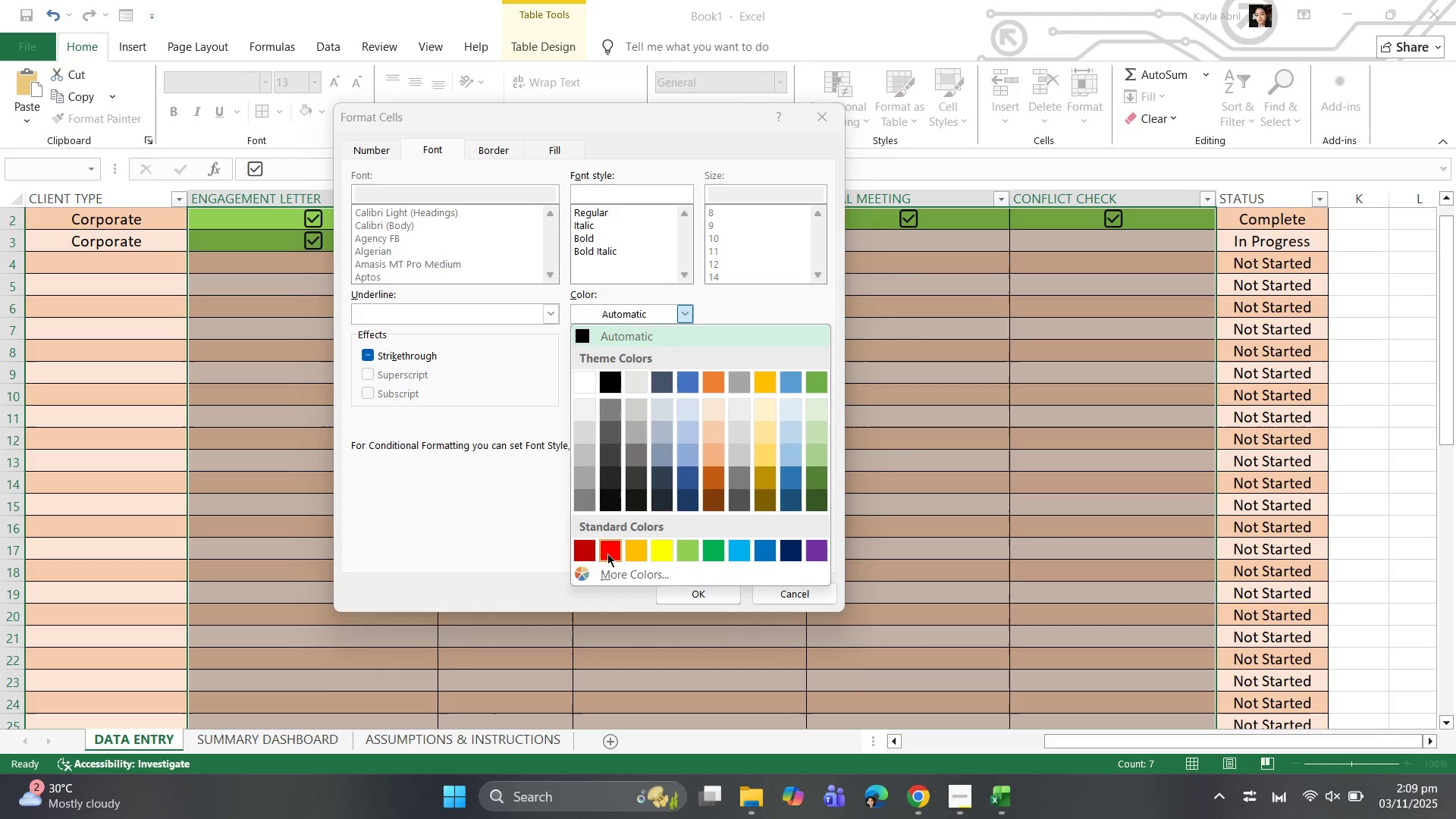 
left_click([610, 552])
 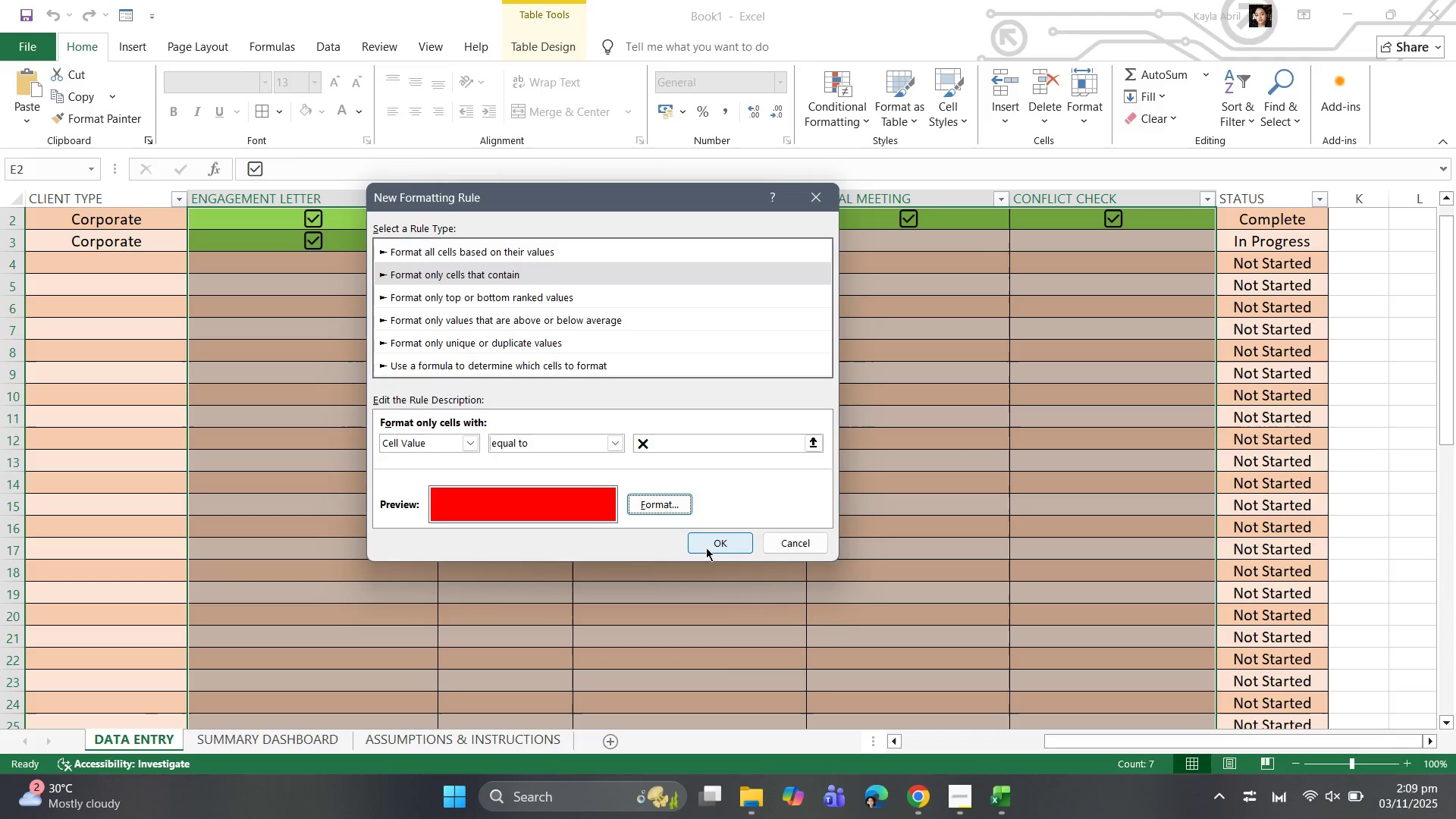 
left_click([708, 546])
 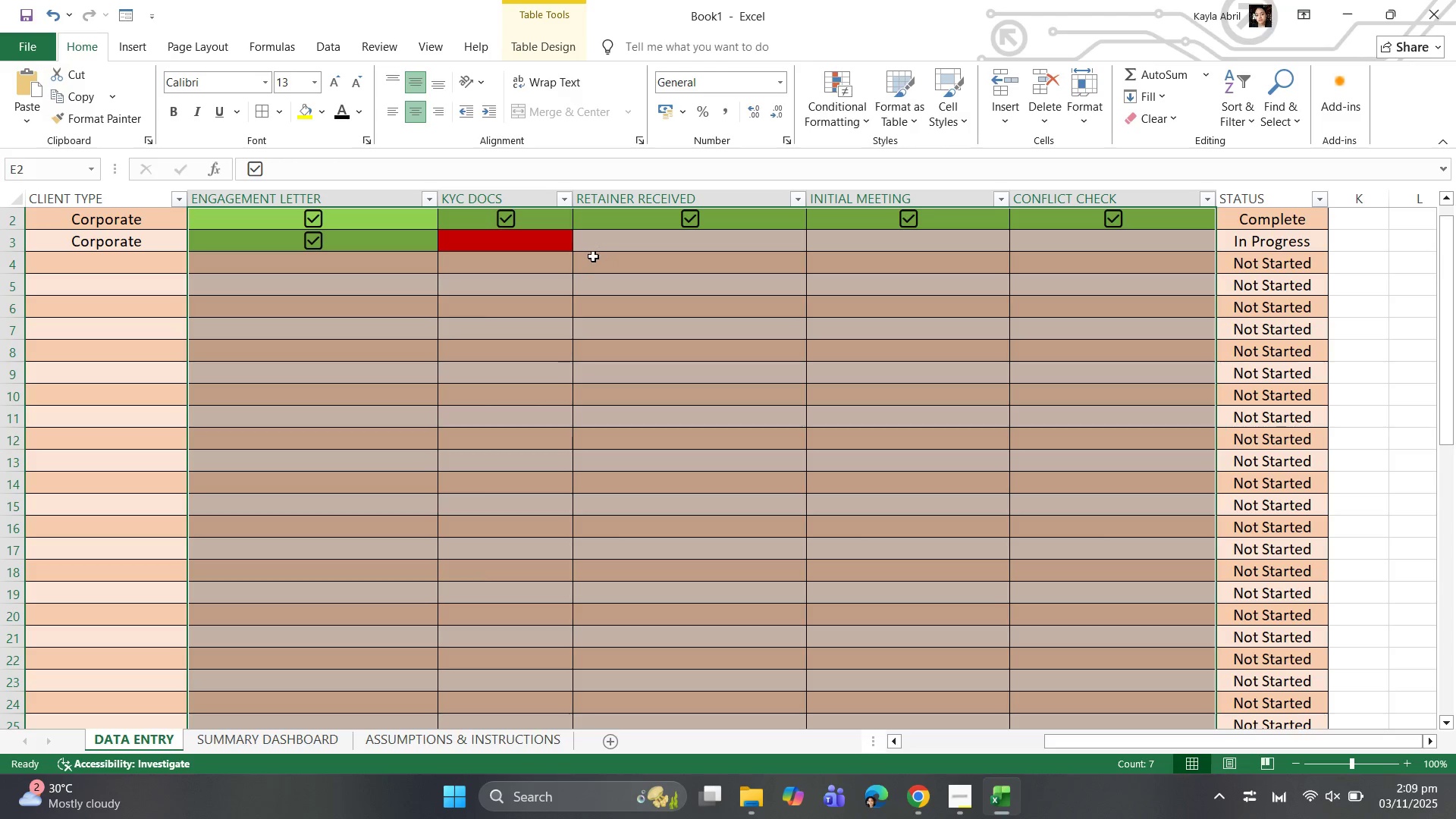 
wait(10.24)
 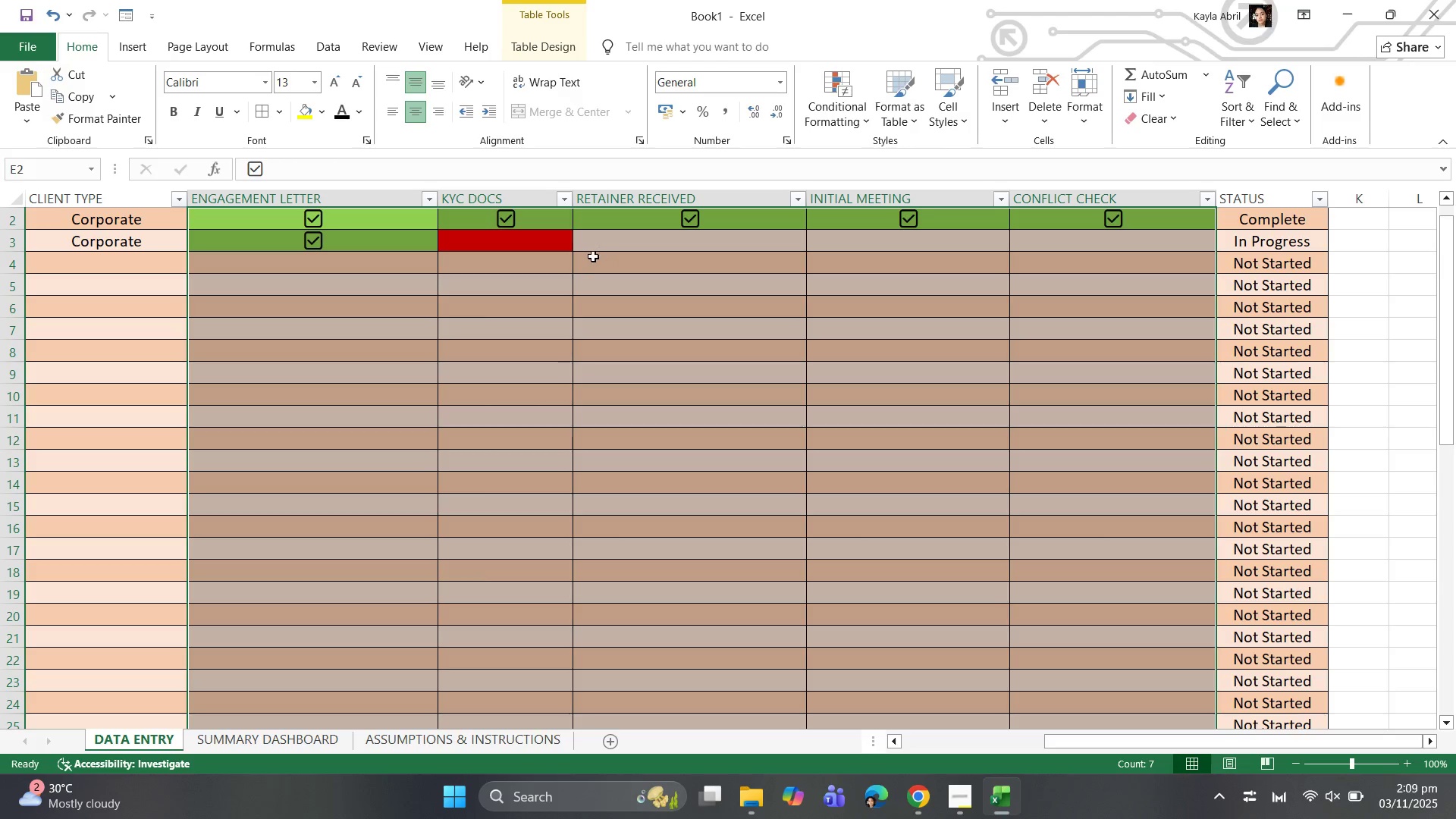 
left_click([603, 242])
 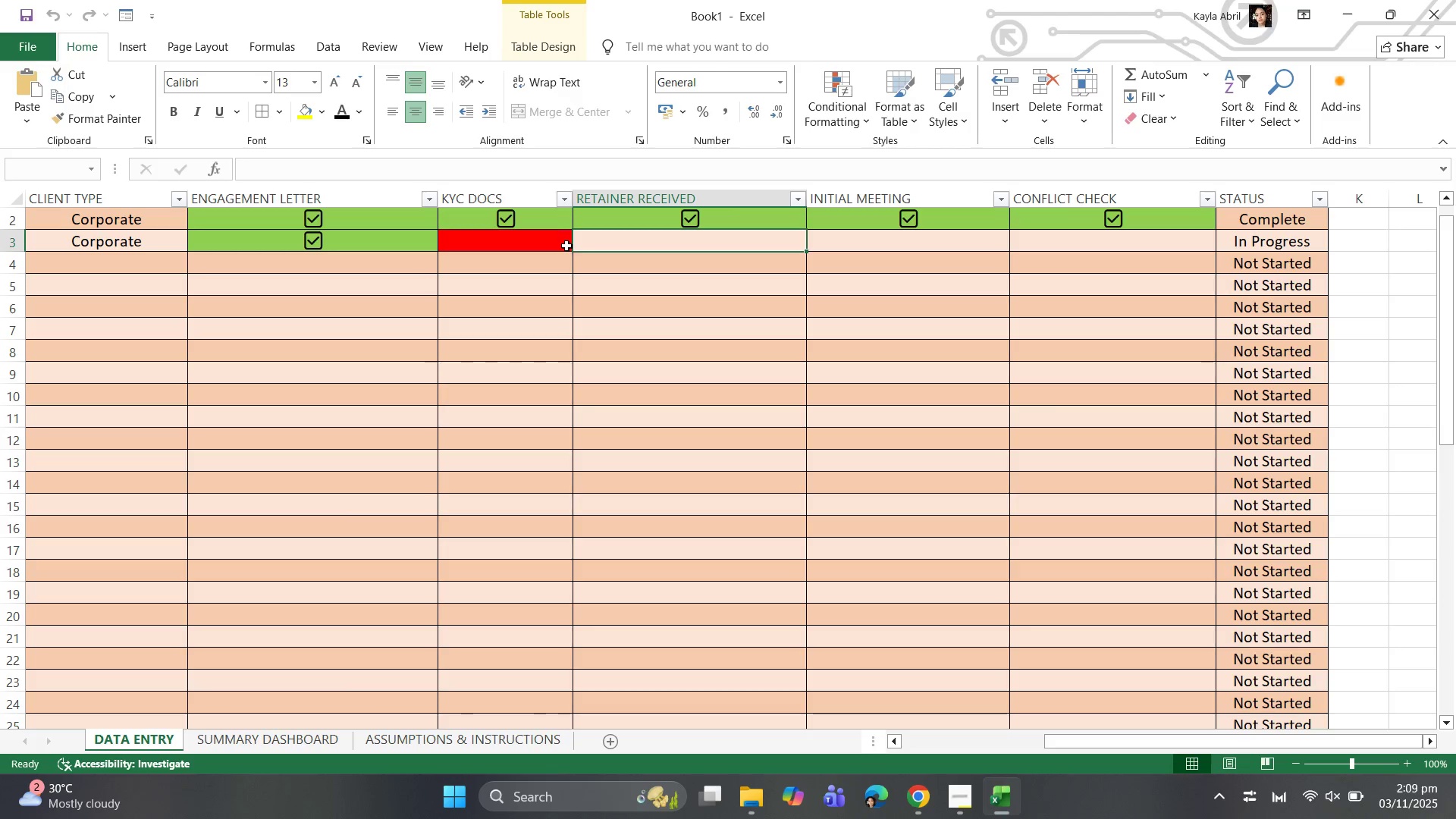 
left_click([566, 246])
 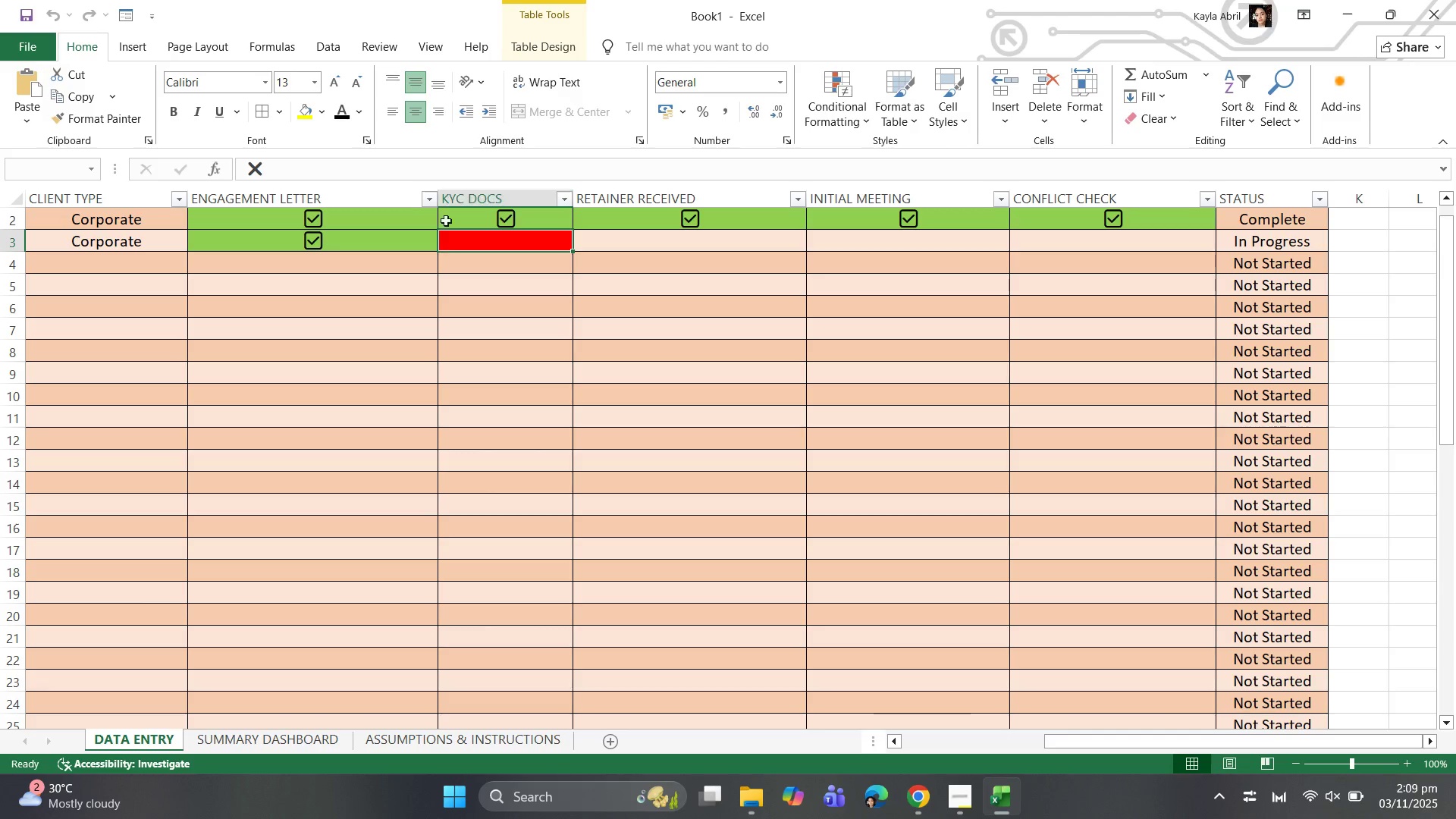 
wait(8.54)
 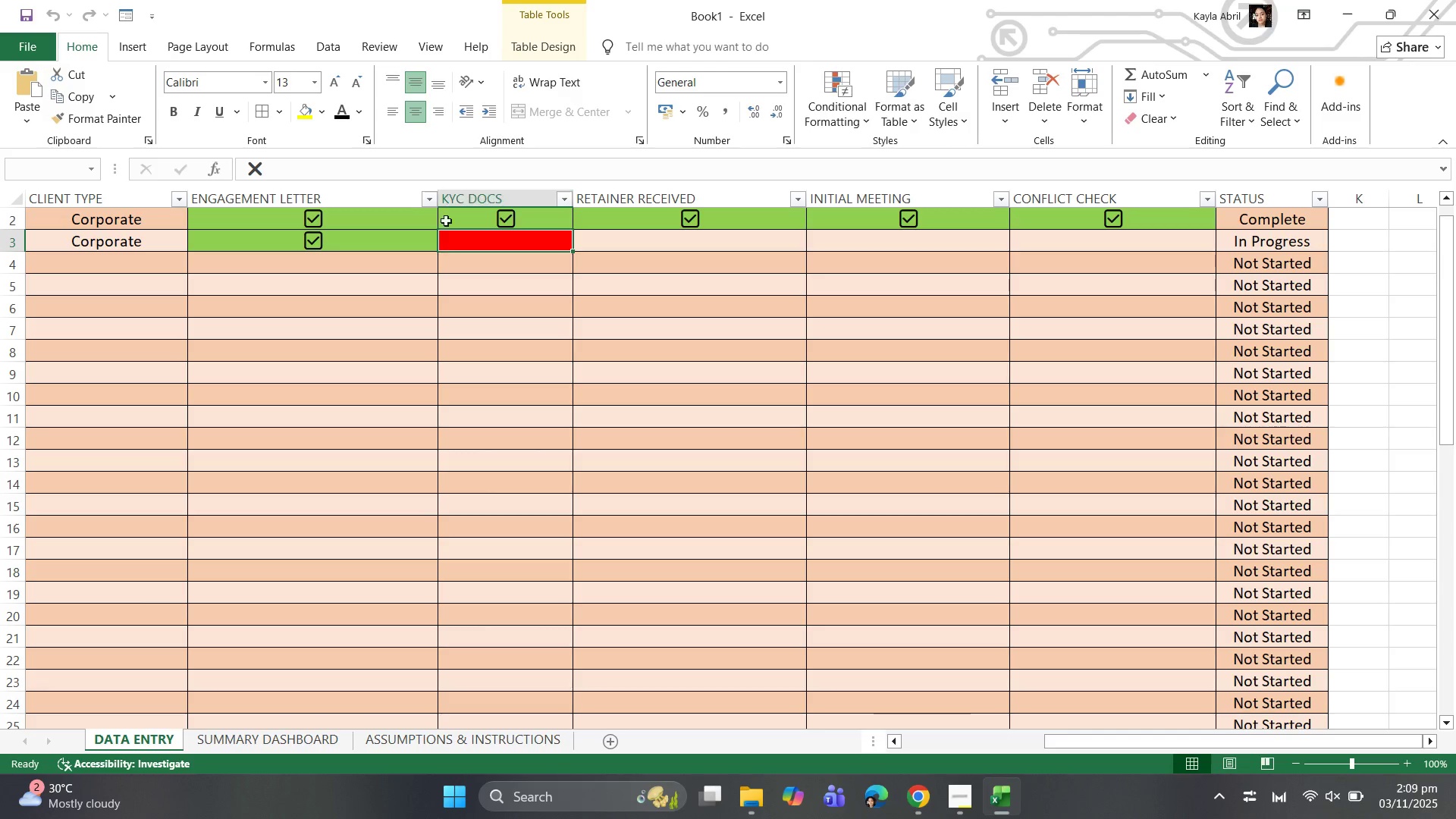 
left_click([49, 171])
 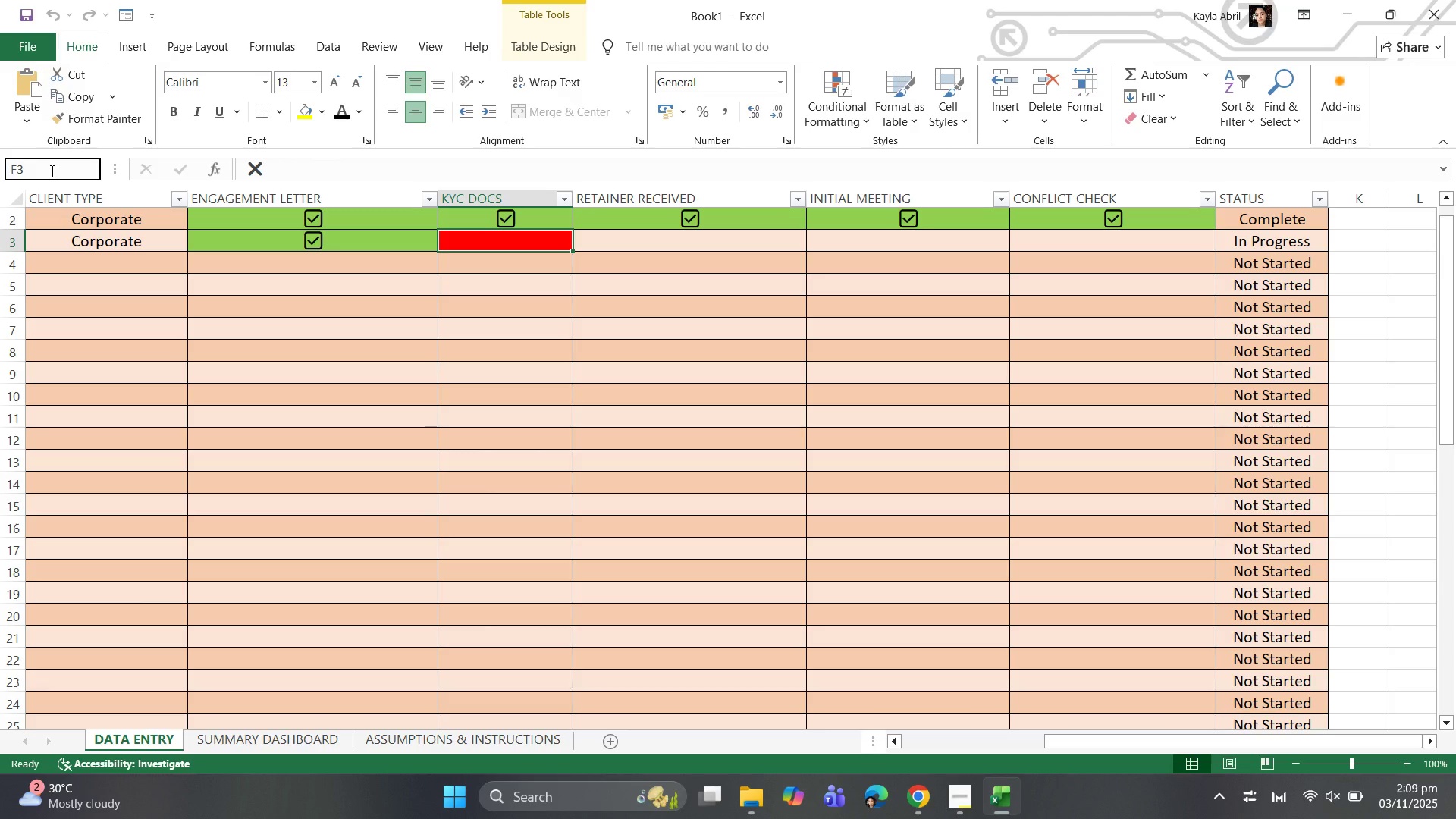 
key(Backspace)
key(Backspace)
key(Backspace)
key(Backspace)
type(e2)
key(Backspace)
key(Backspace)
key(Backspace)
type(E2:I51)
 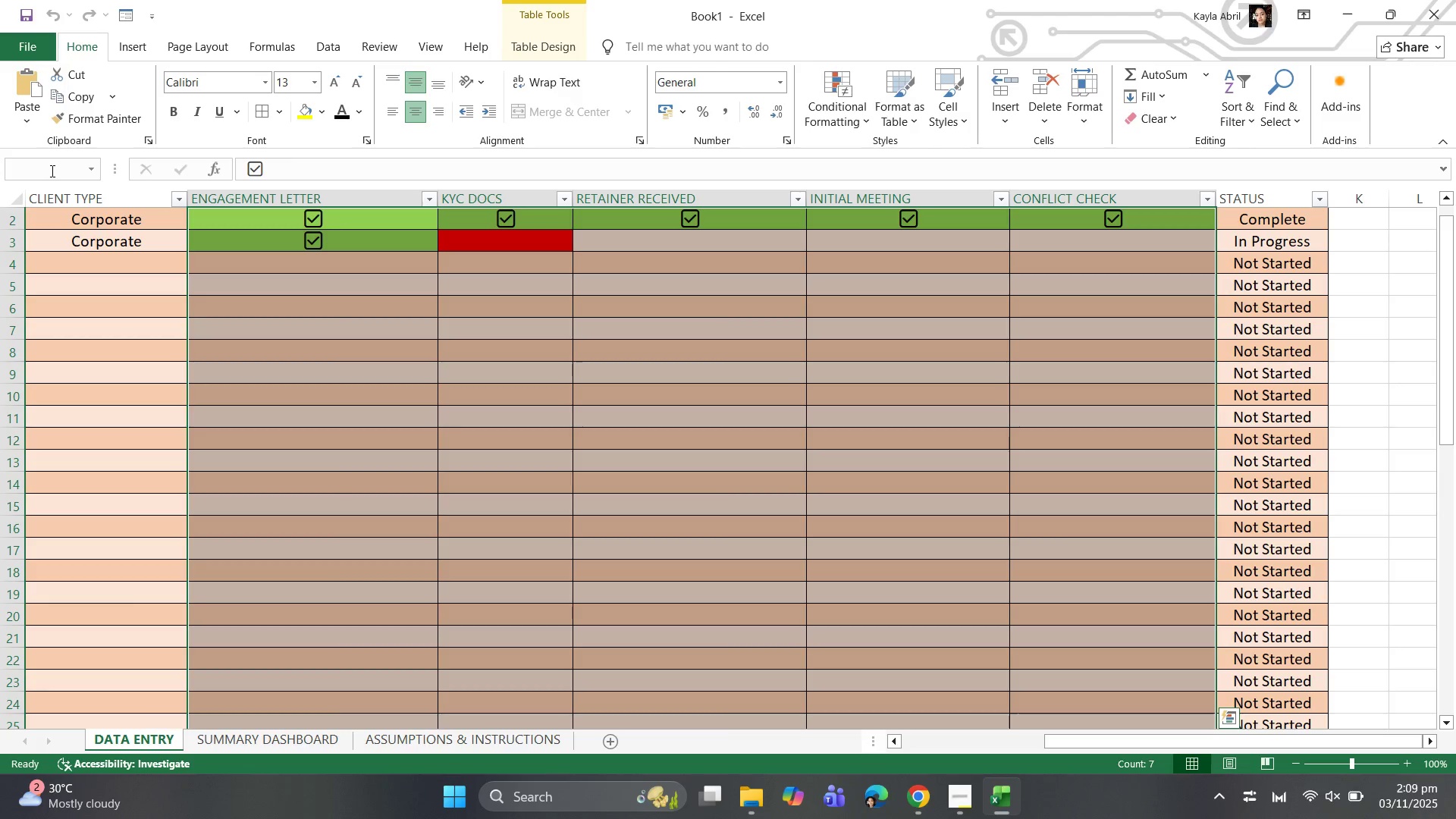 
 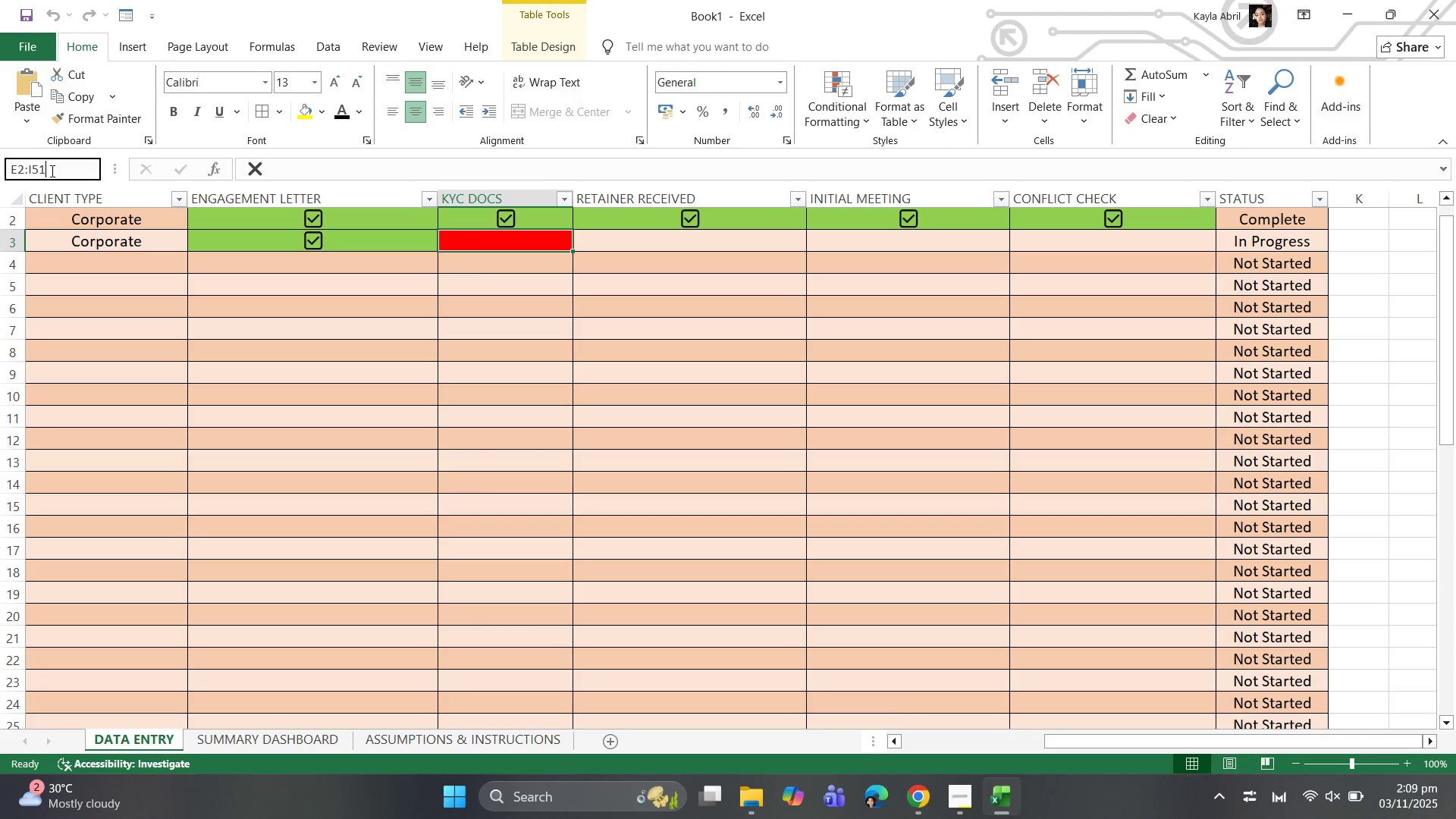 
key(Enter)
 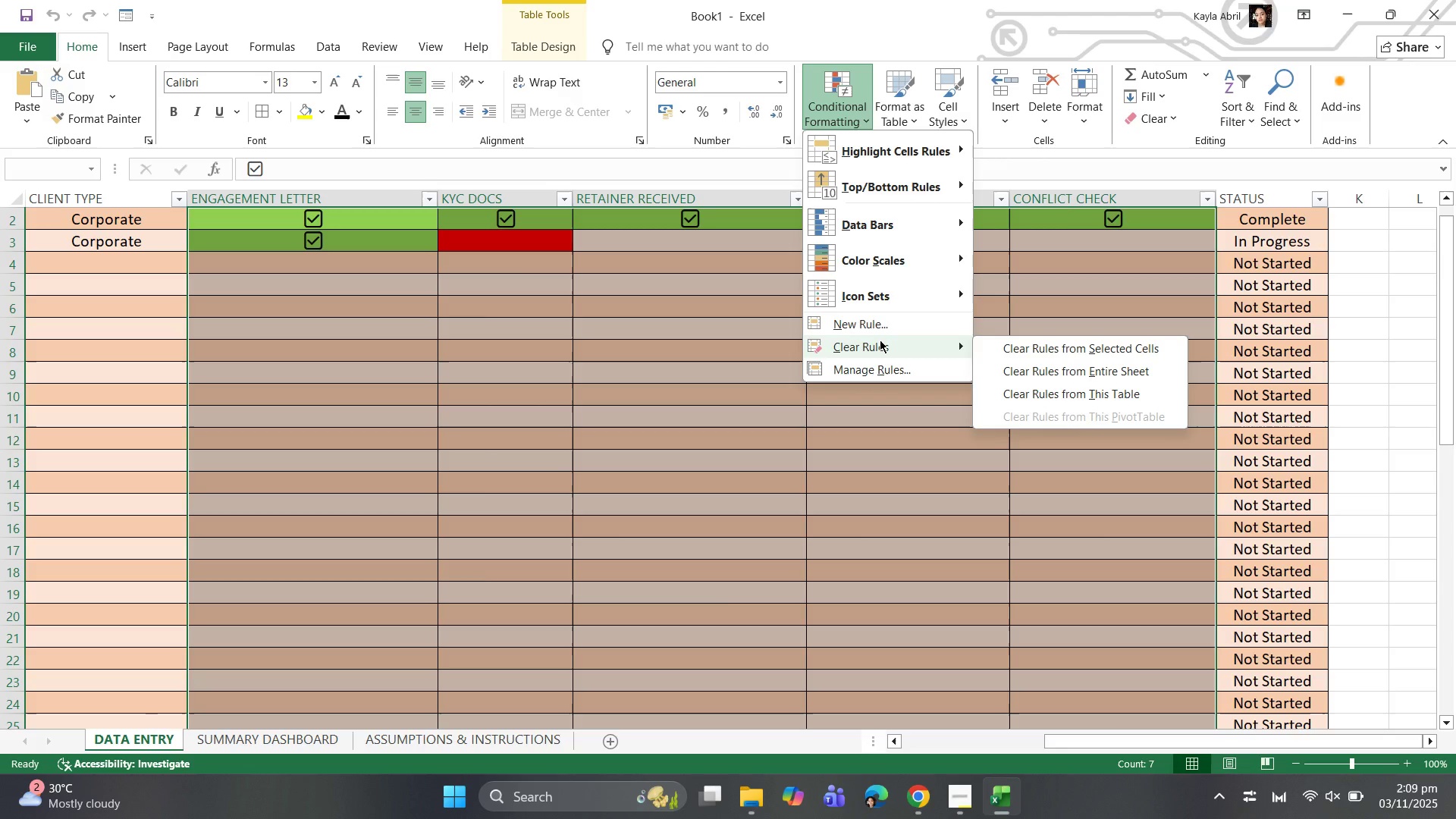 
wait(7.85)
 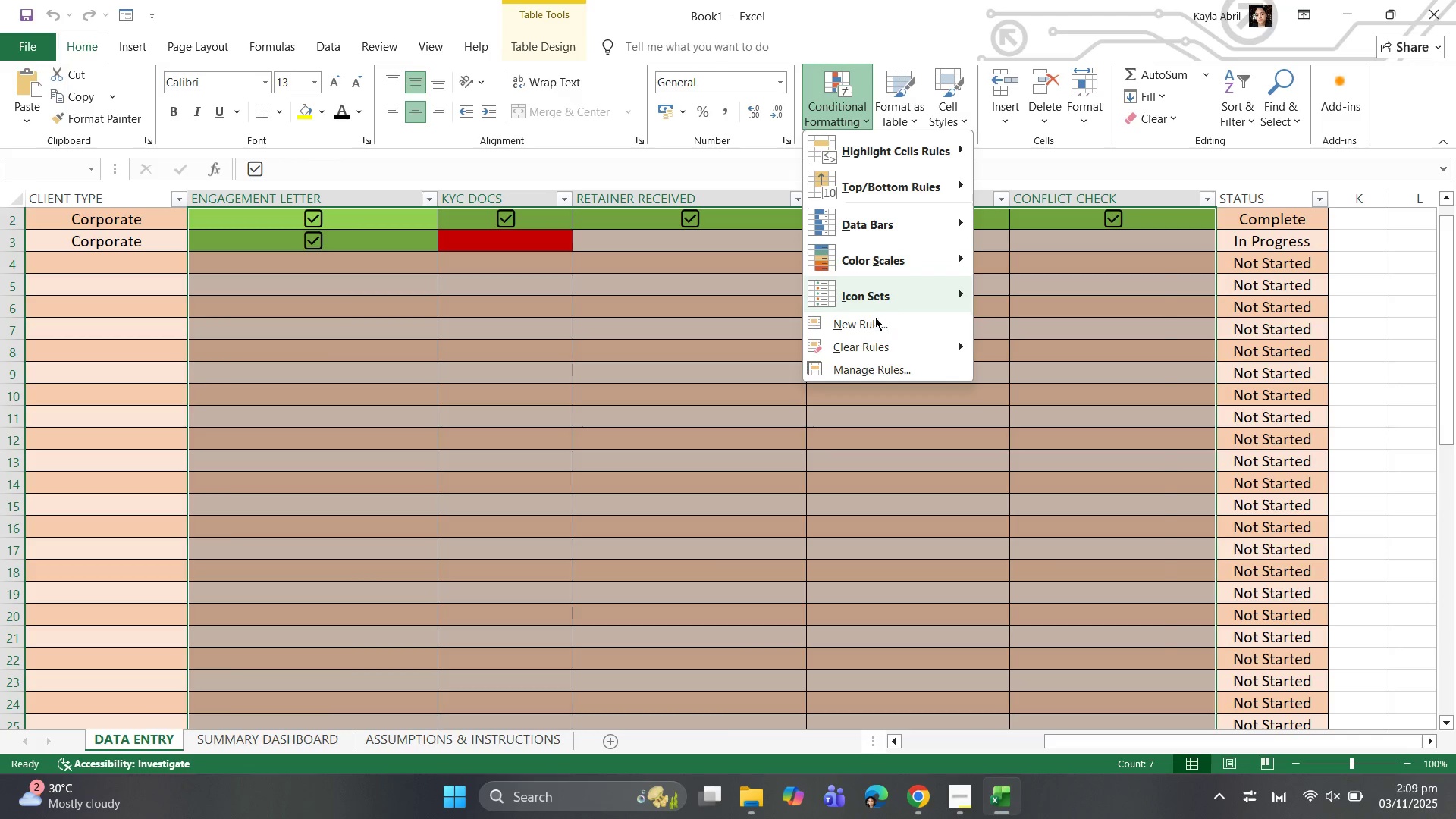 
left_click([871, 326])
 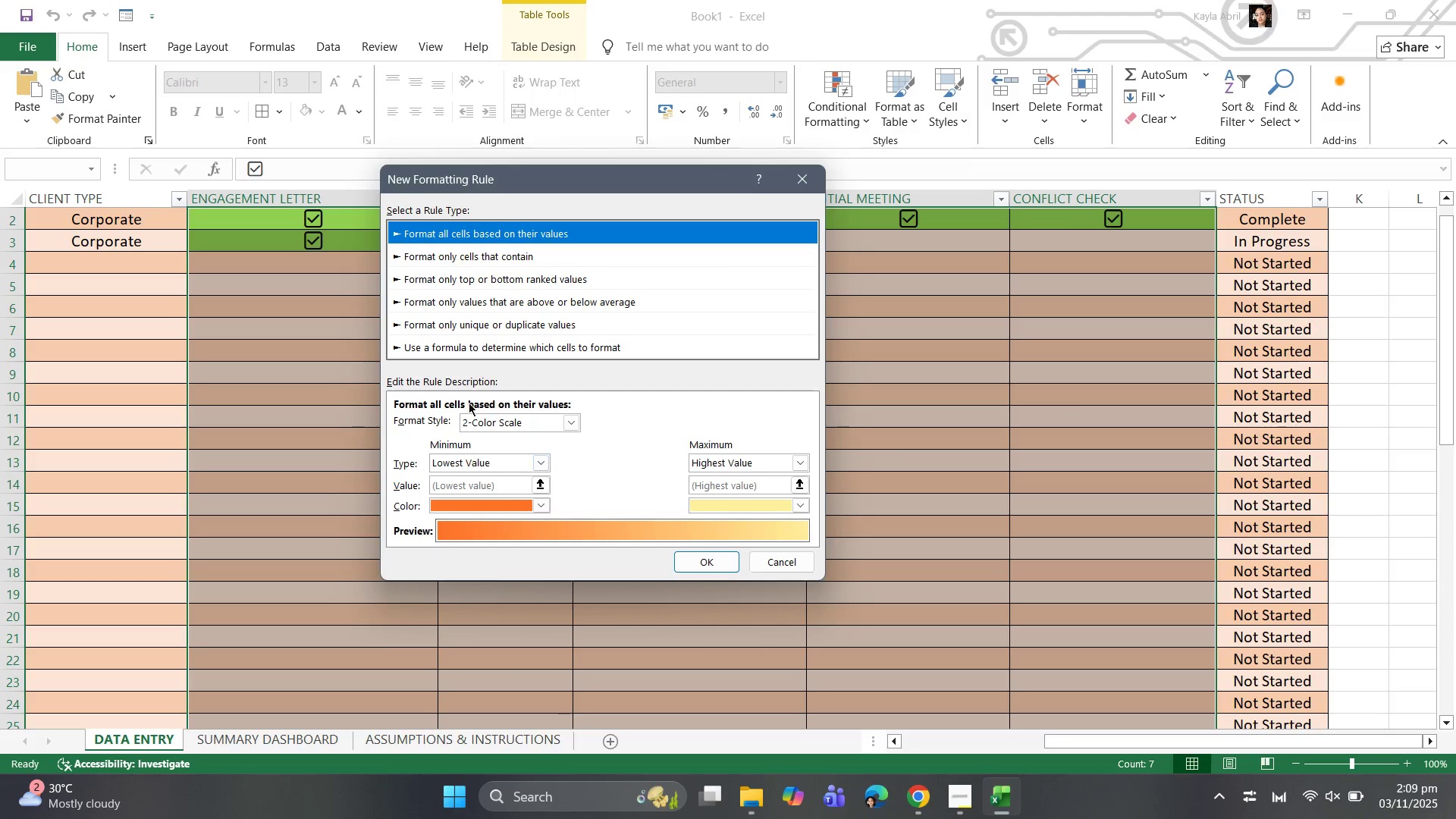 
left_click([471, 260])
 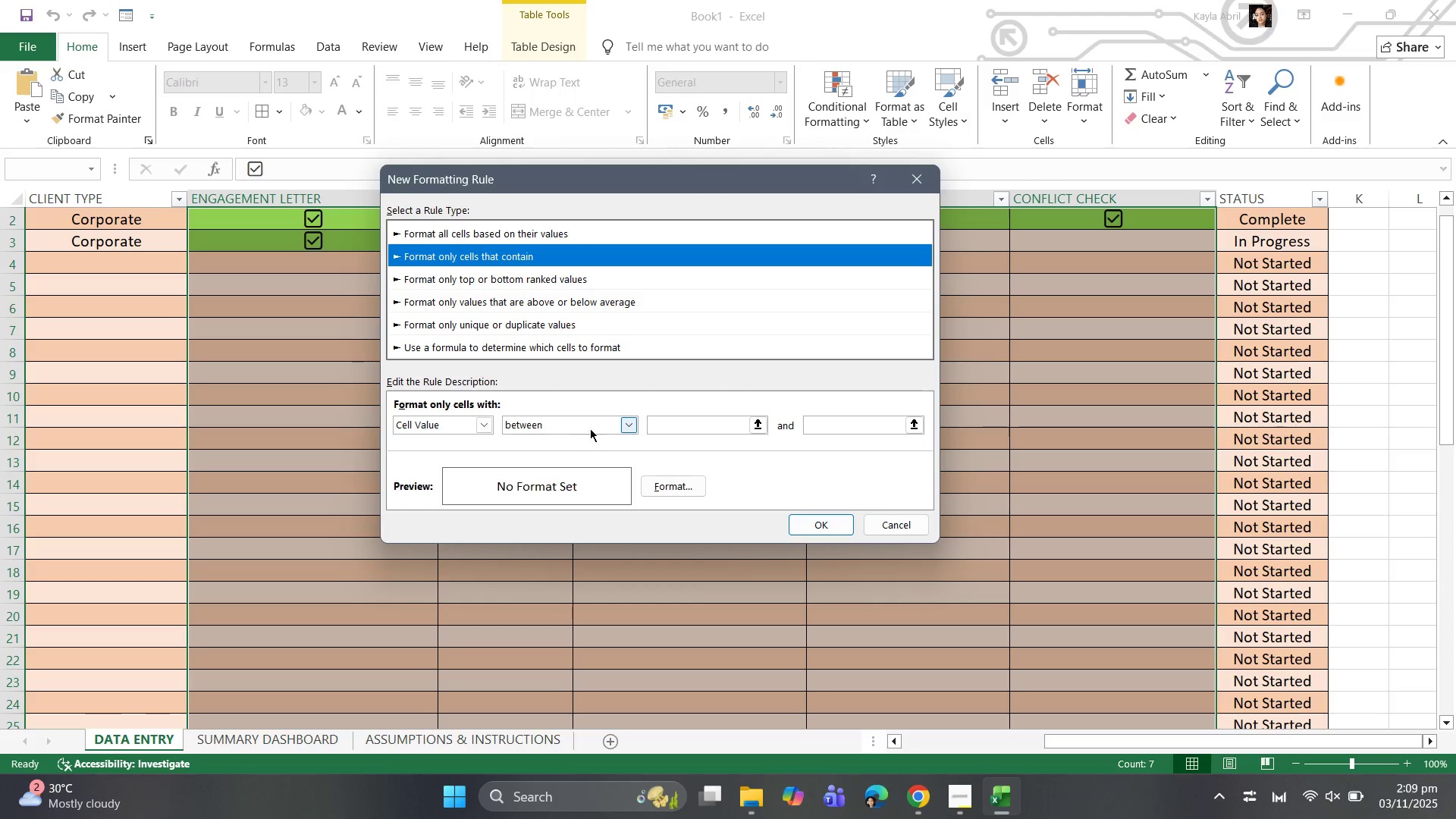 
left_click([626, 425])
 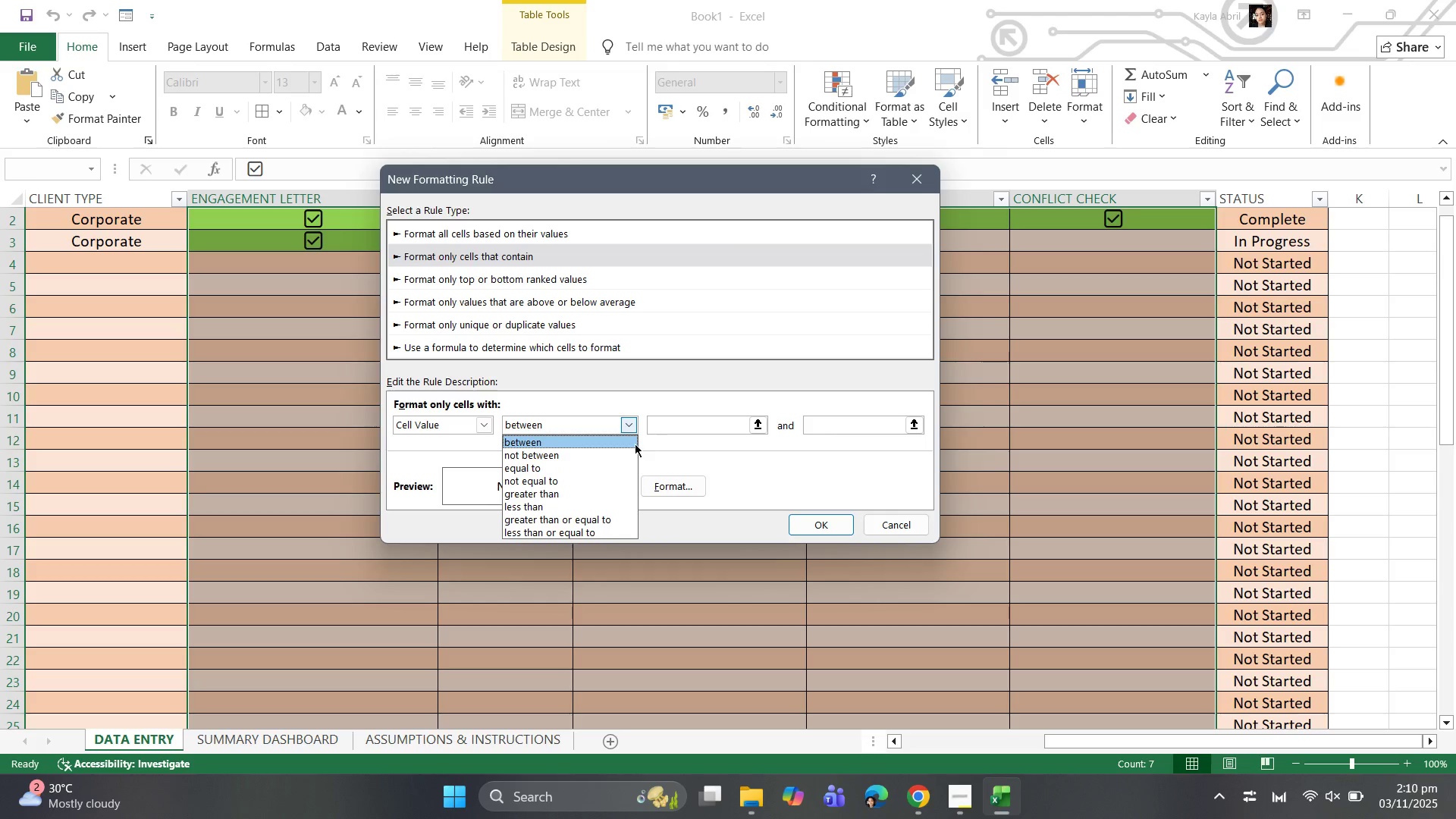 
left_click([566, 475])
 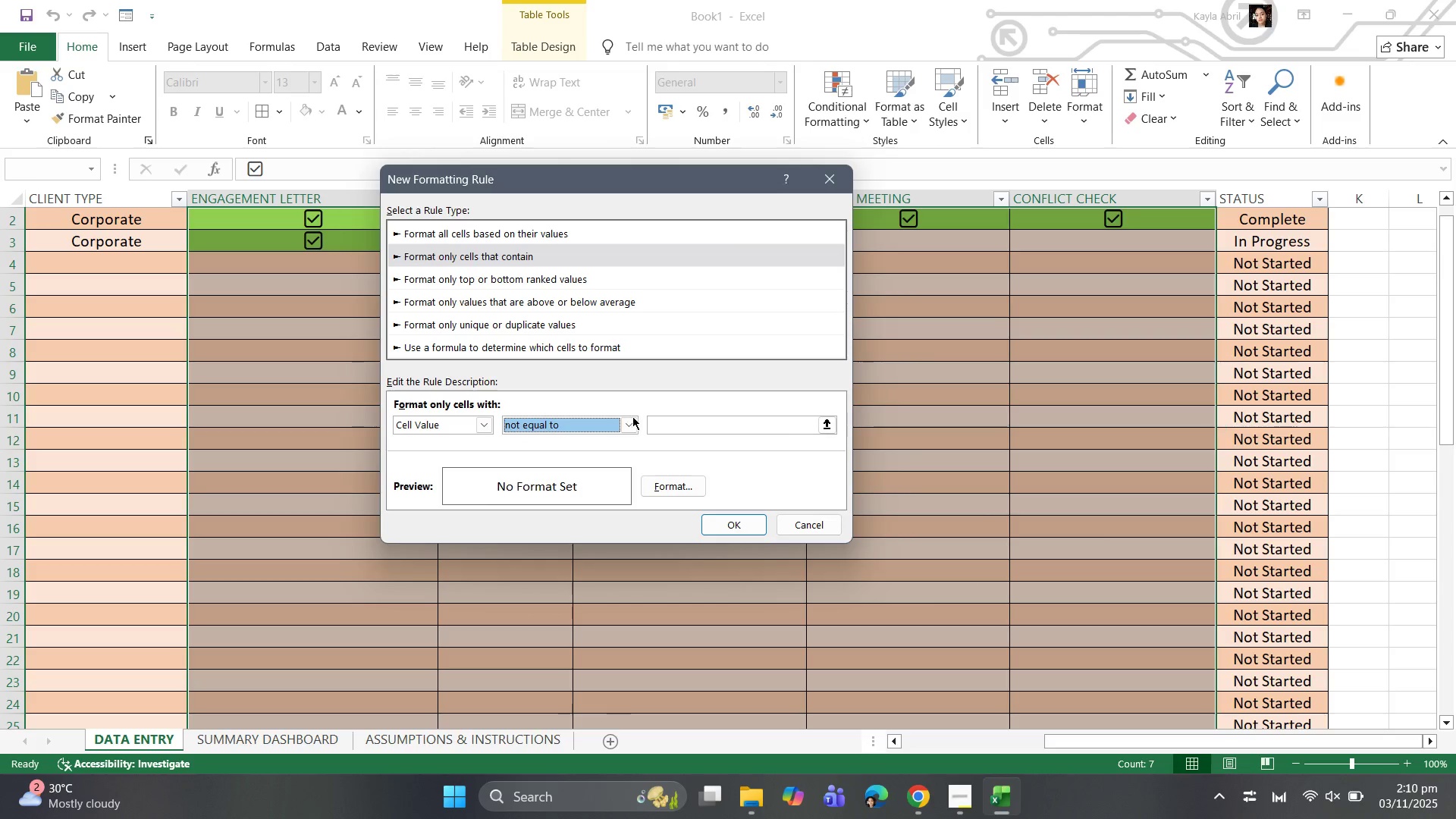 
left_click([635, 416])
 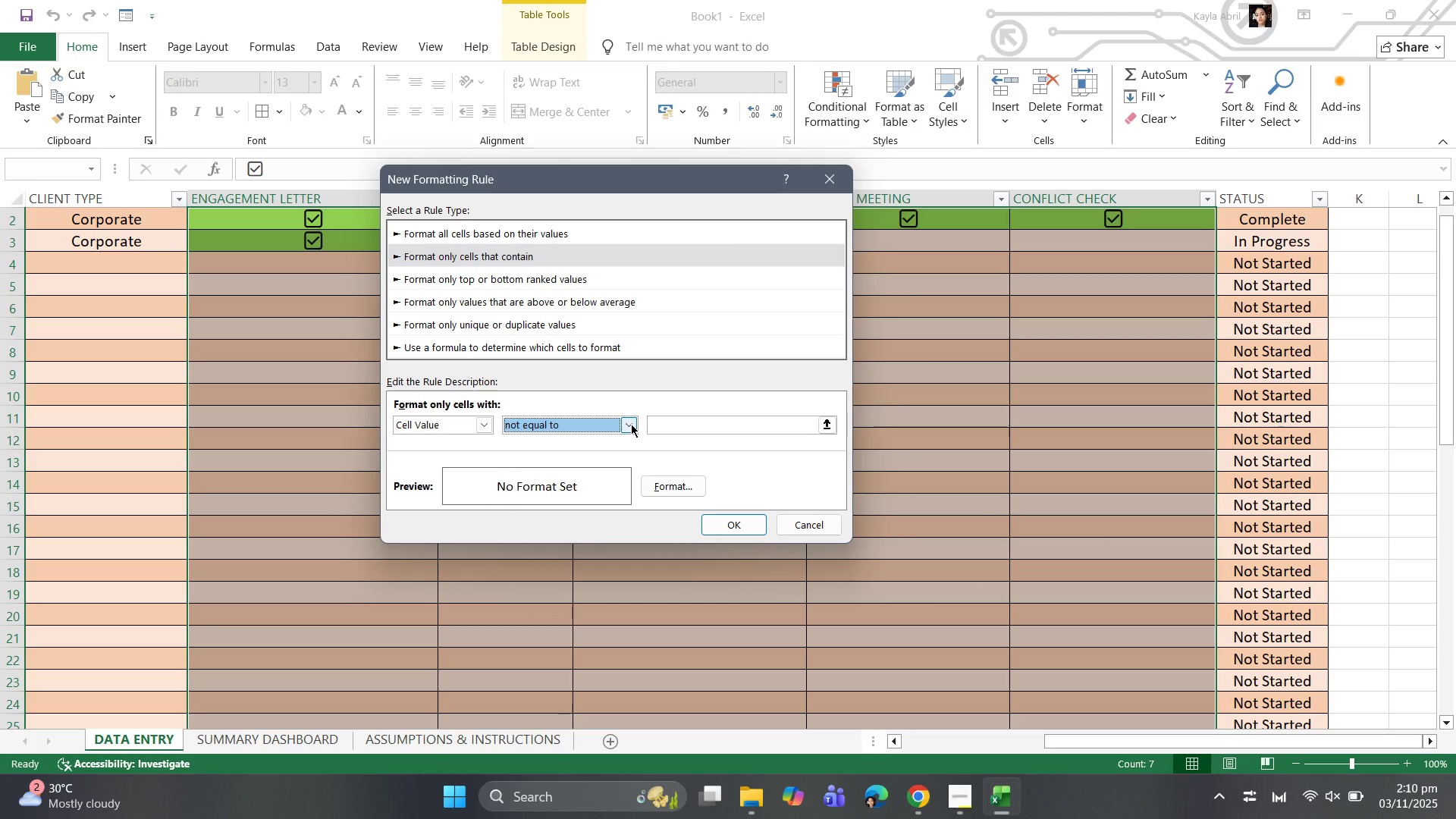 
left_click([631, 424])
 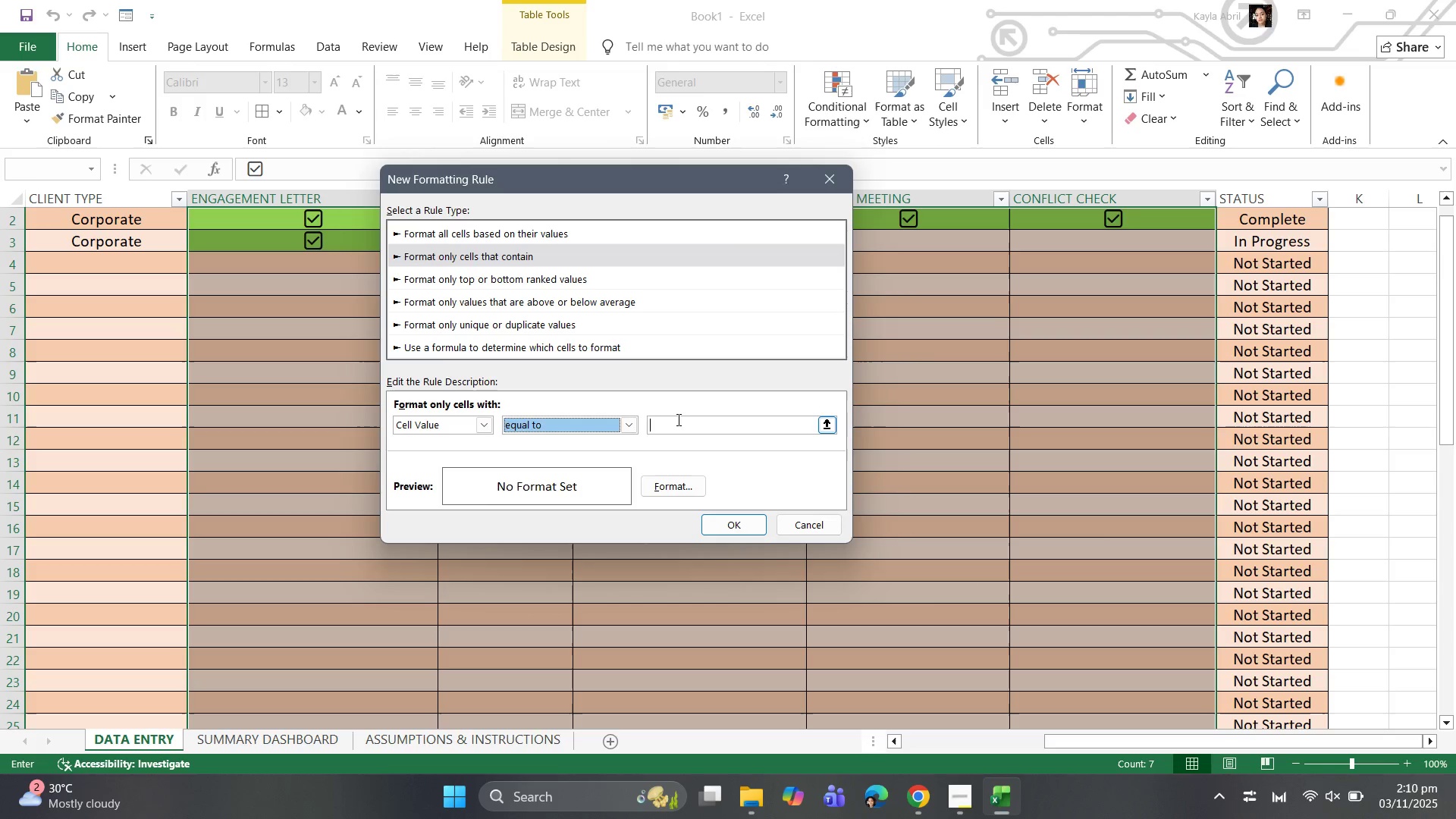 
key(Control+V)
 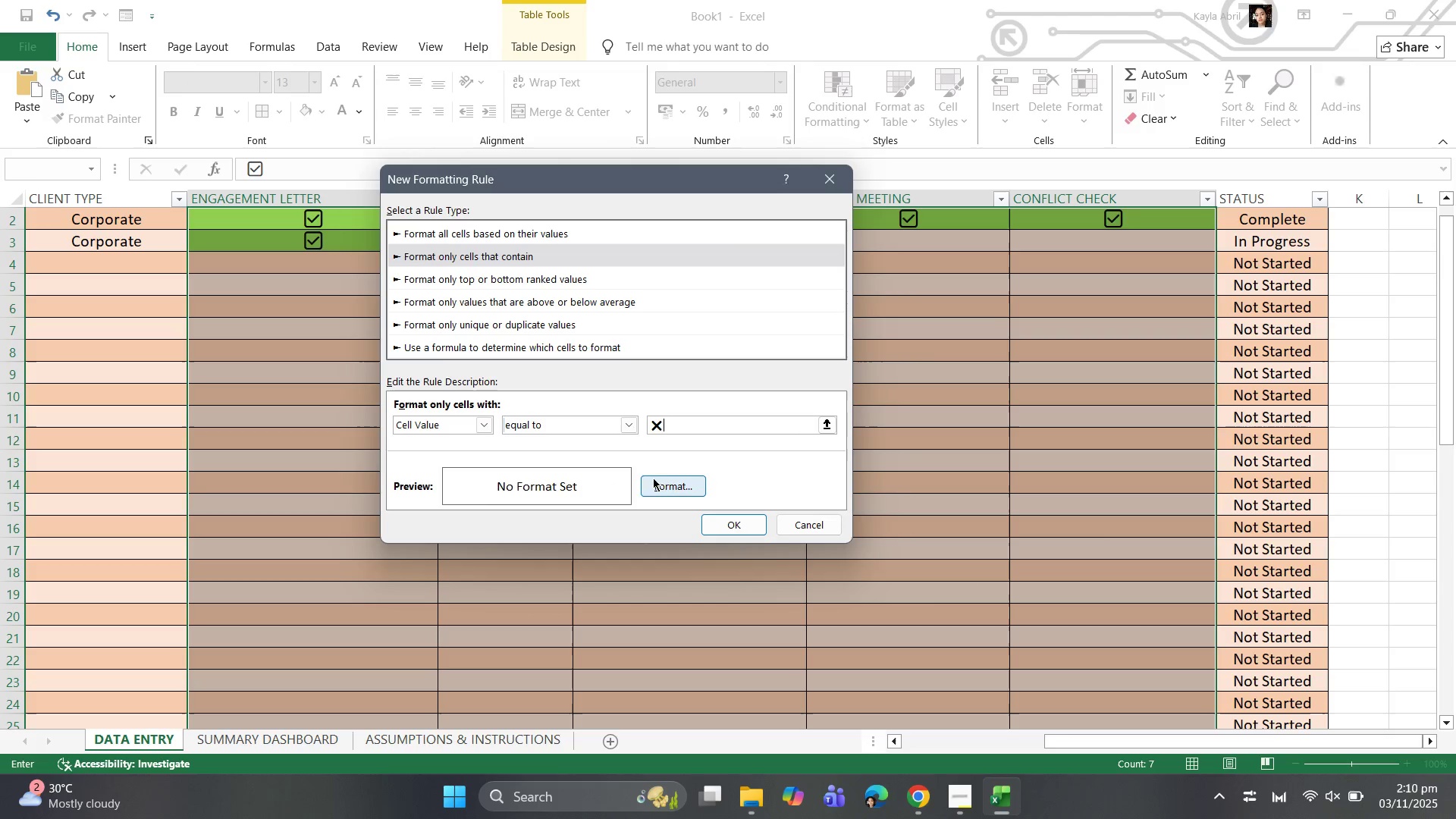 
left_click([667, 483])
 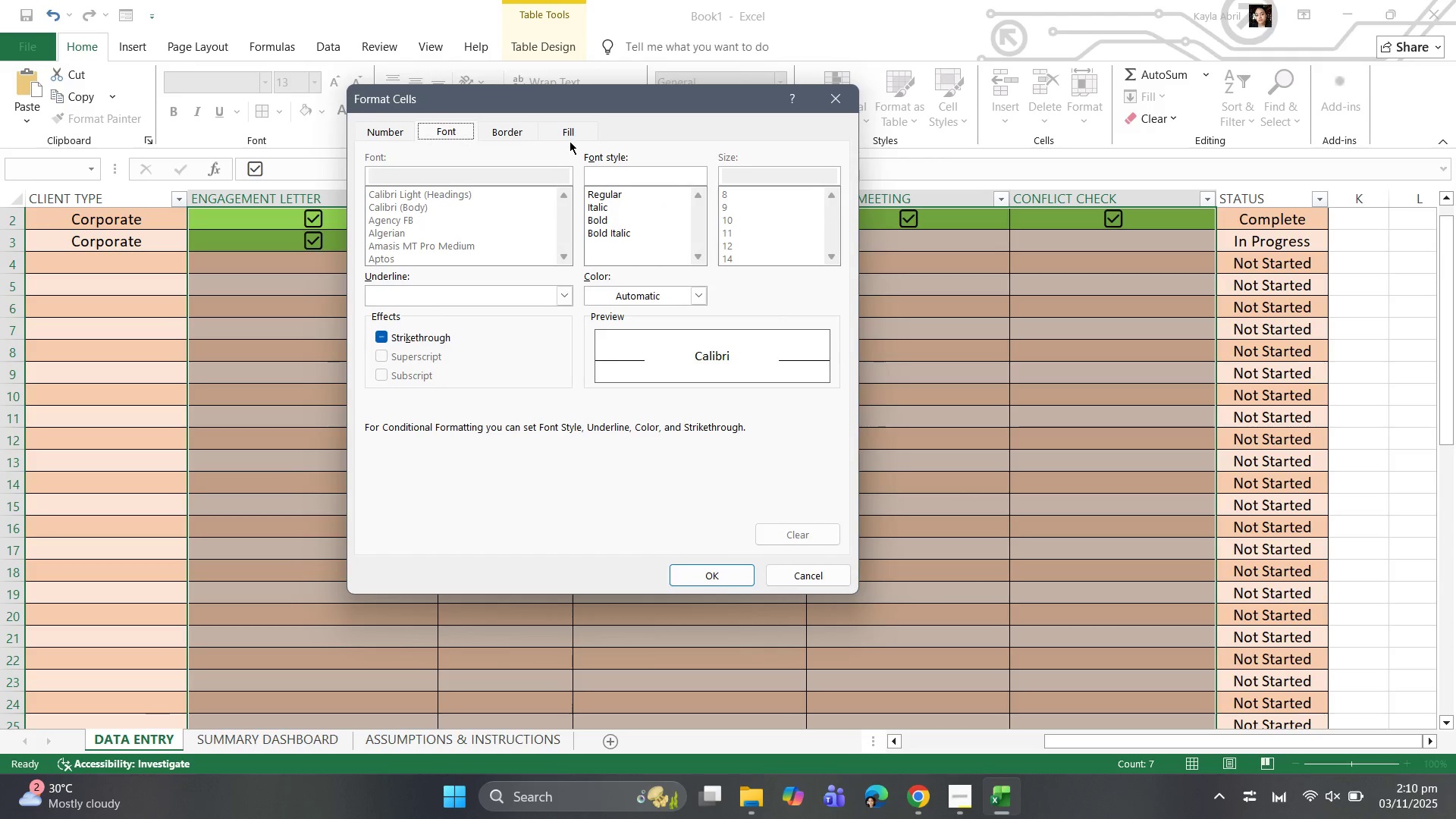 
left_click([568, 136])
 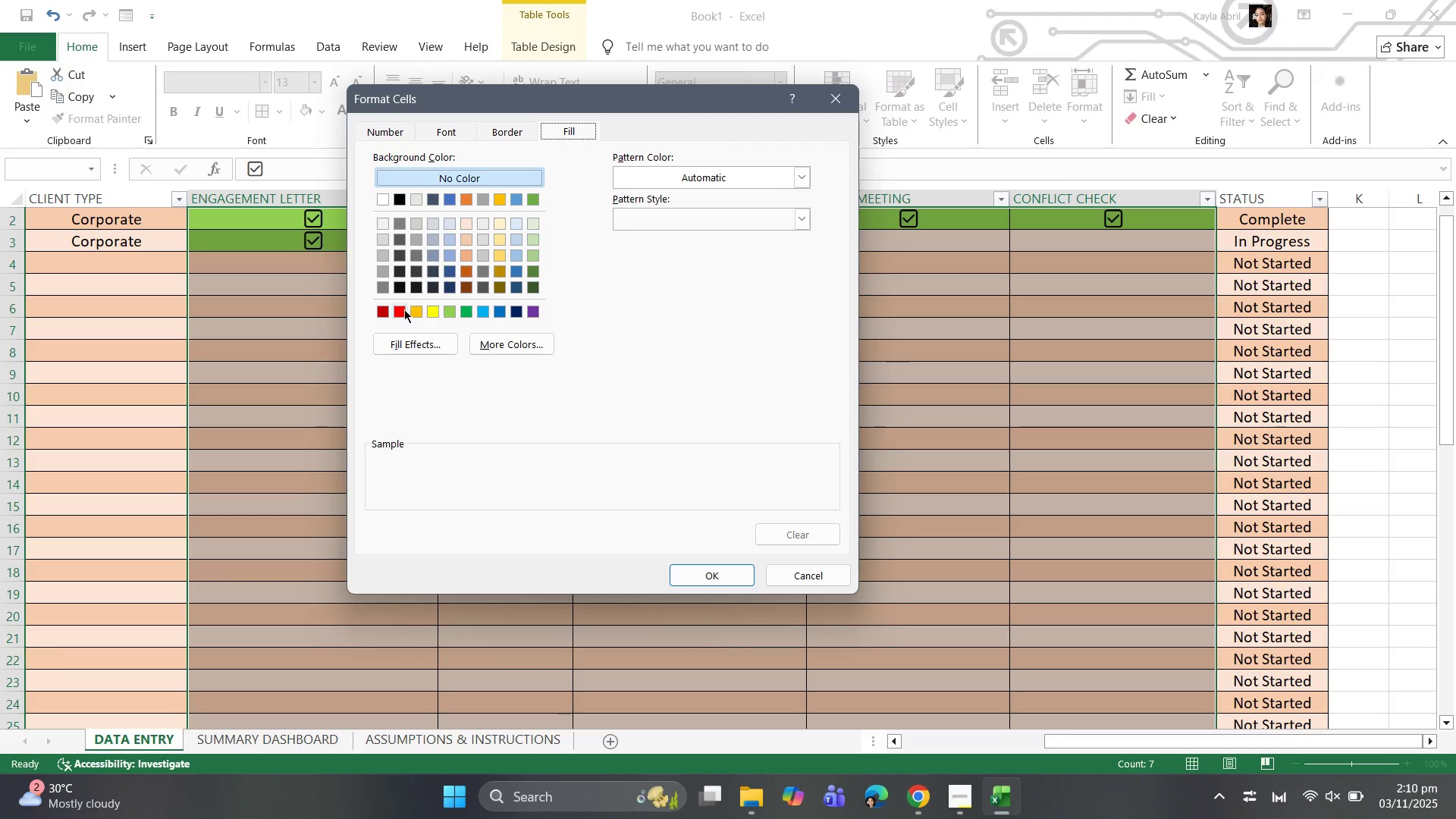 
left_click([400, 311])
 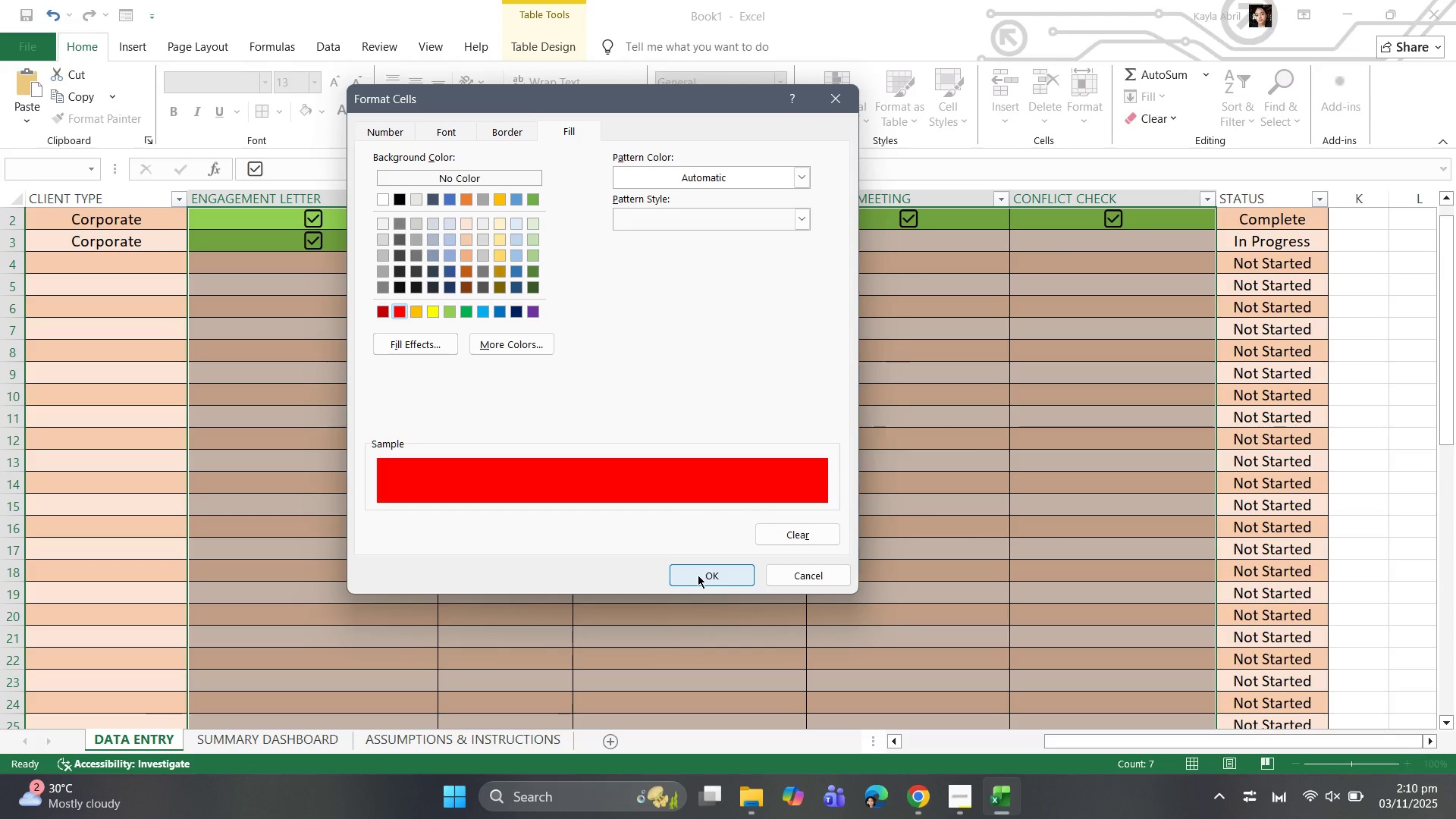 
left_click([698, 573])
 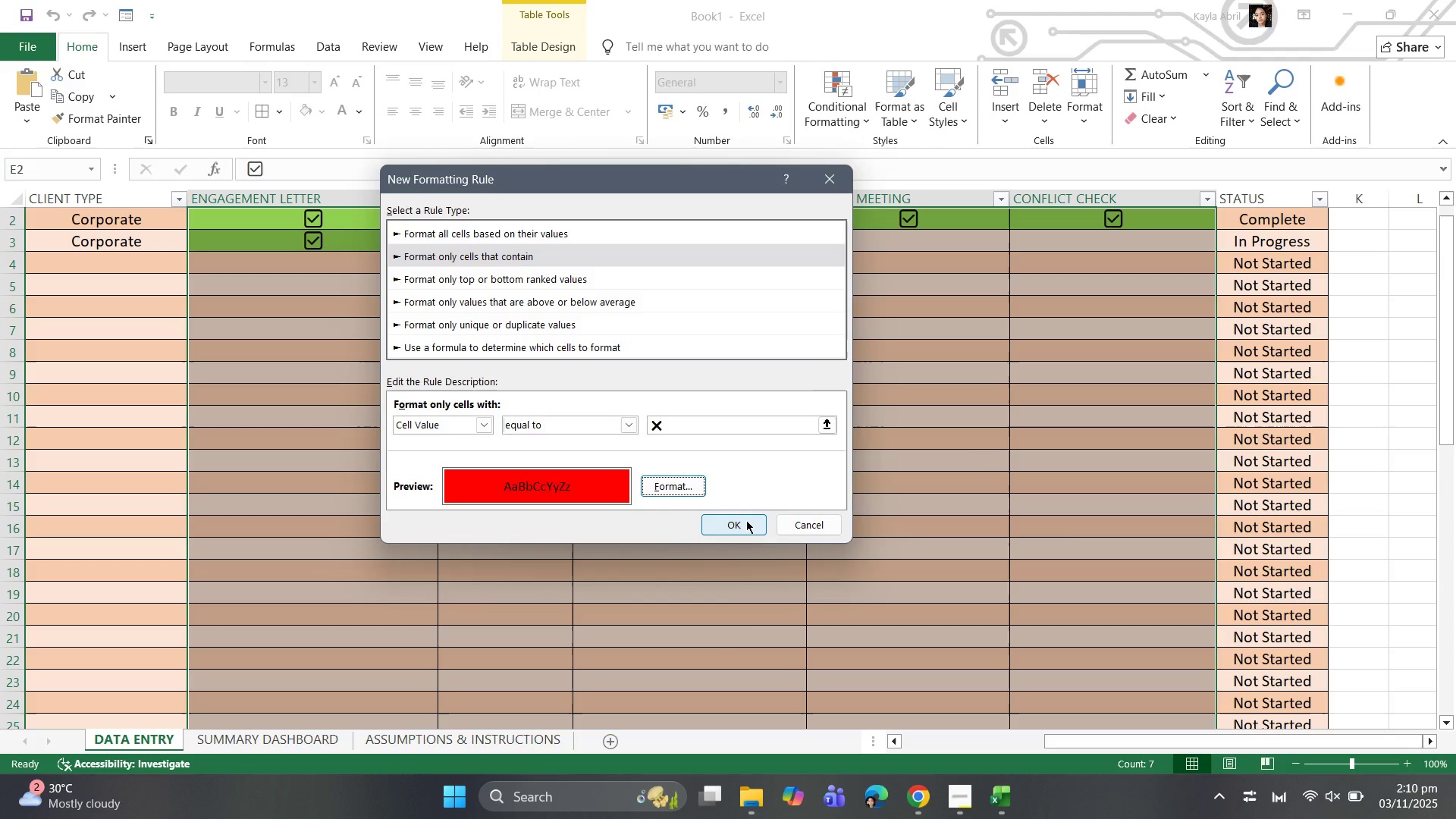 
left_click([746, 520])
 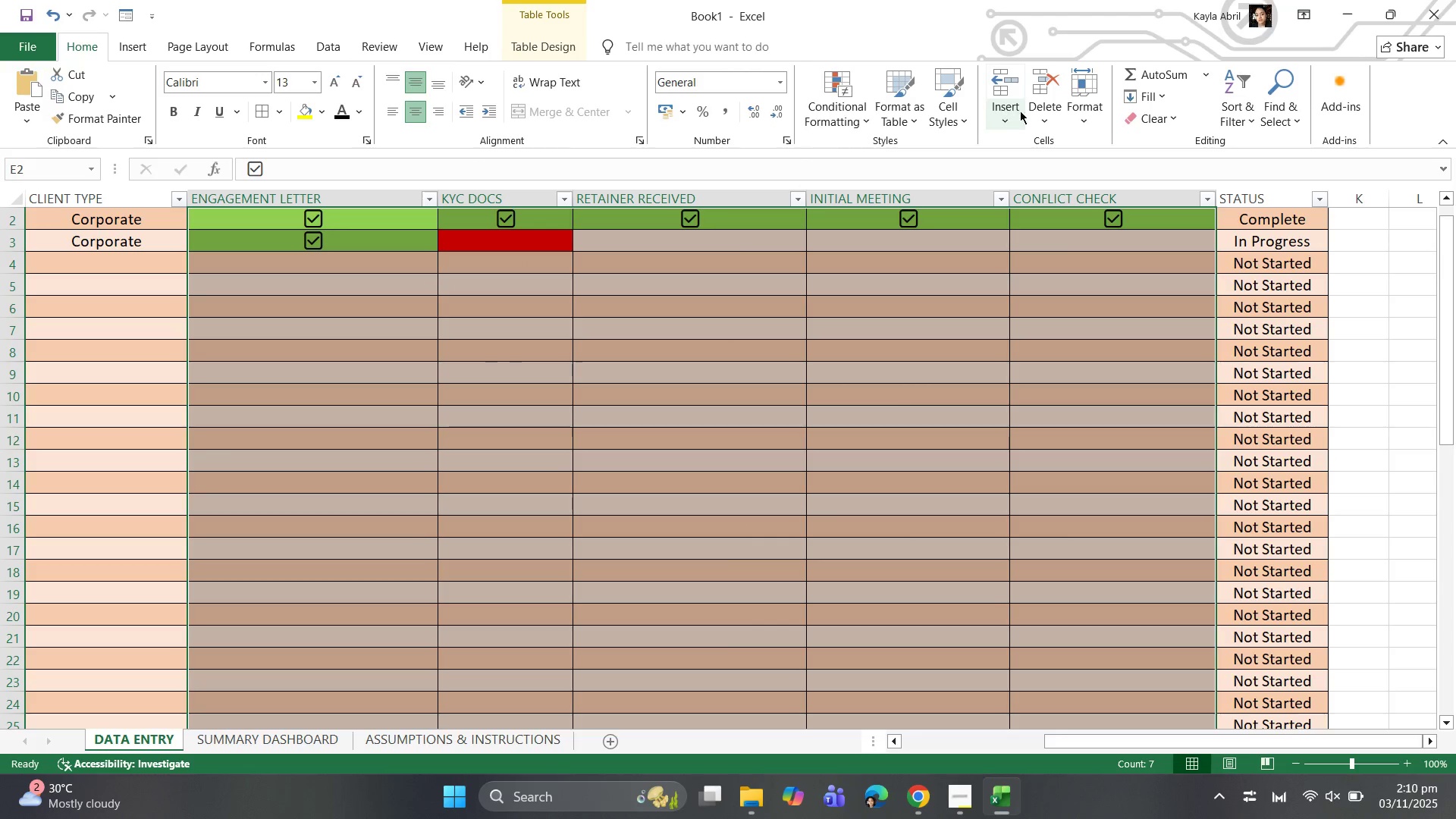 
wait(5.68)
 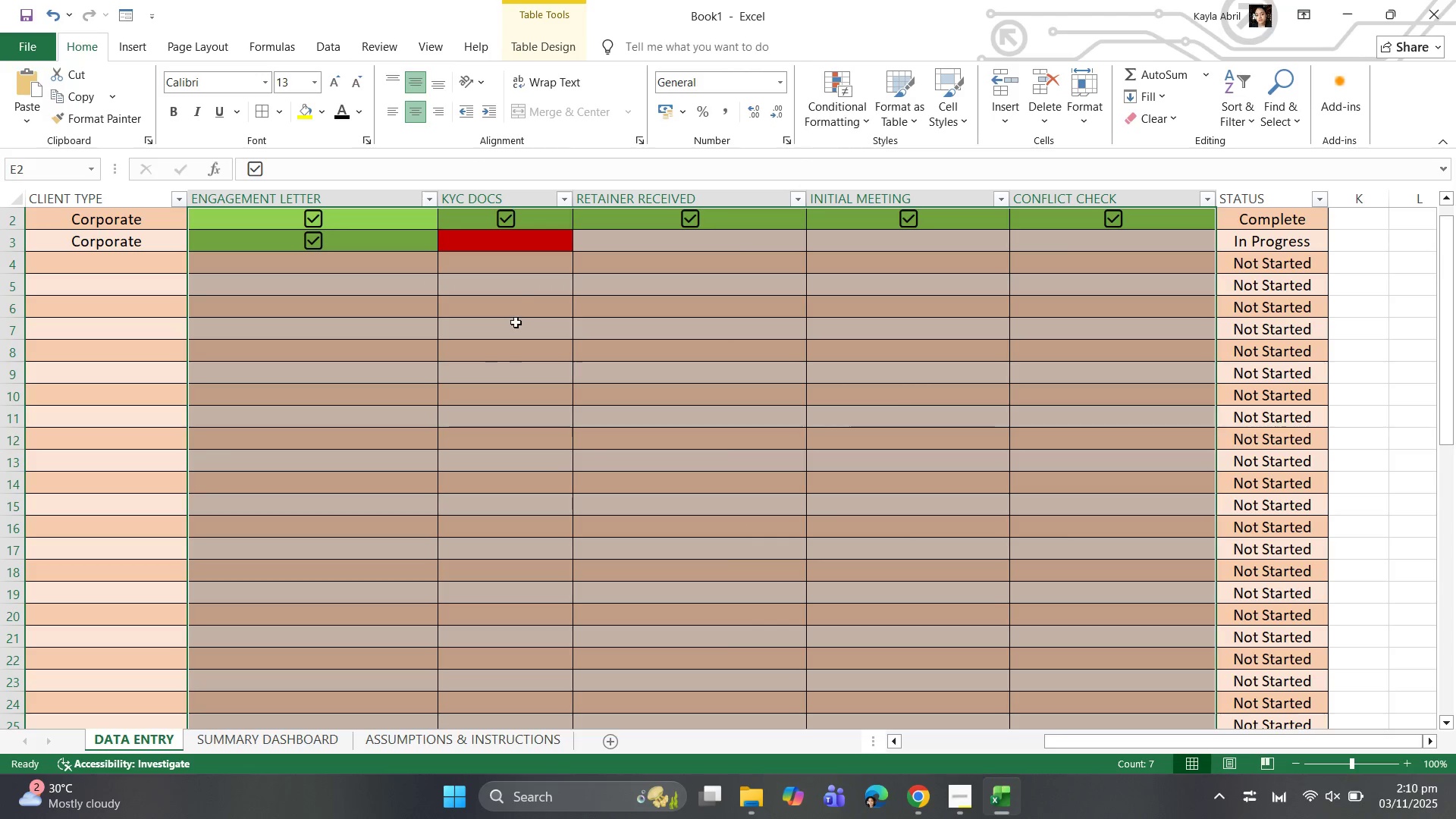 
left_click([845, 124])
 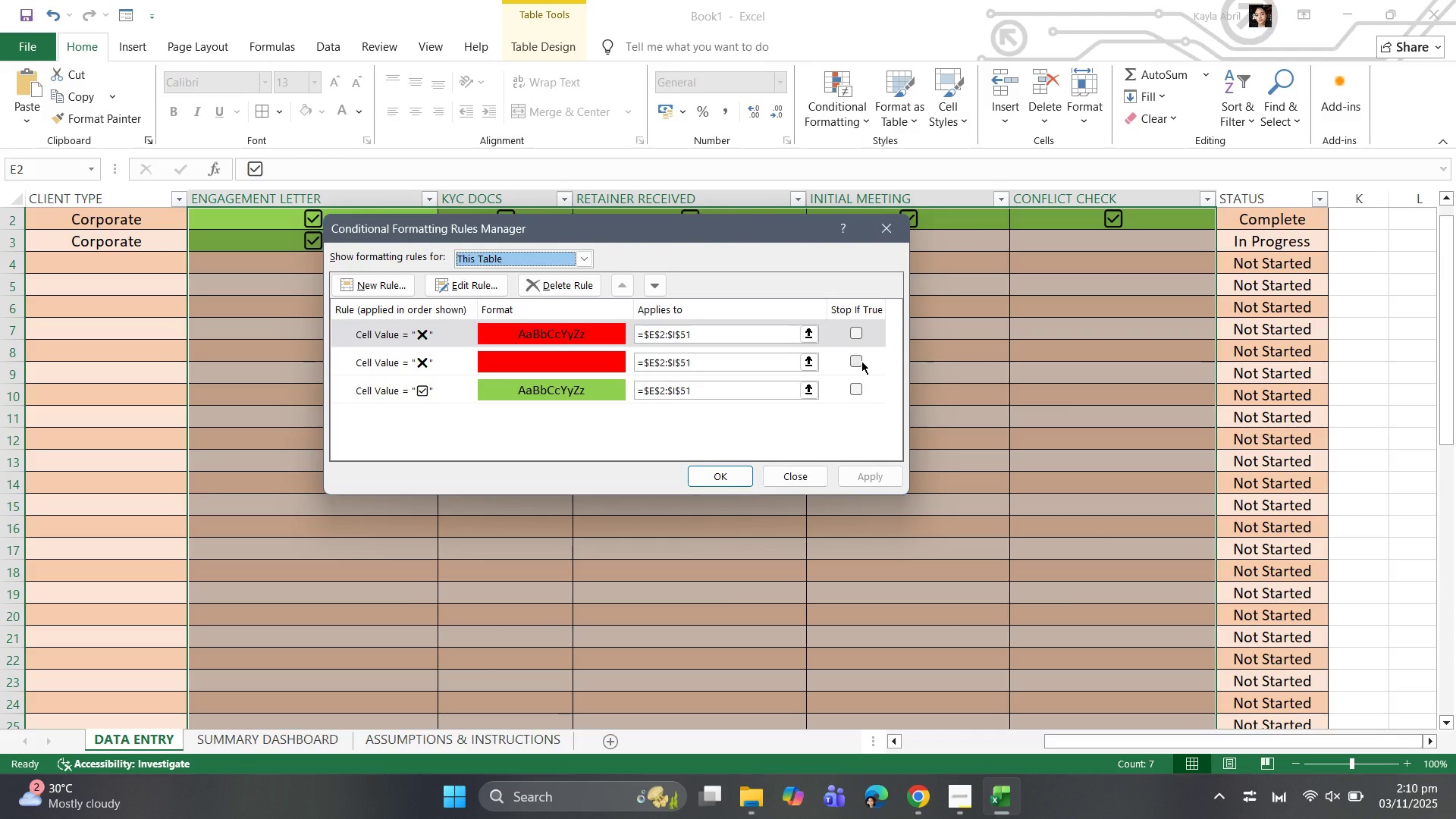 
wait(6.6)
 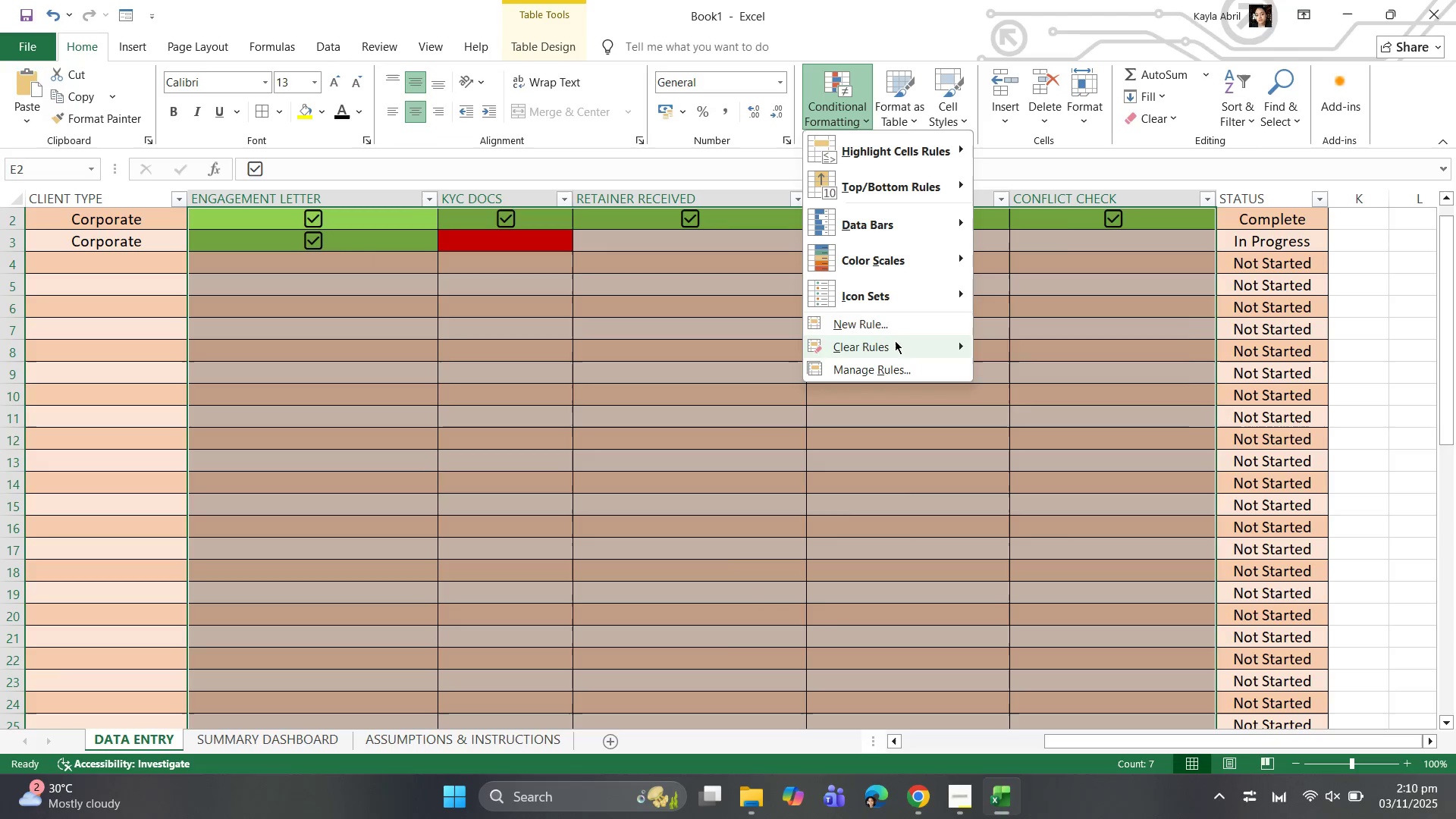 
left_click([861, 361])
 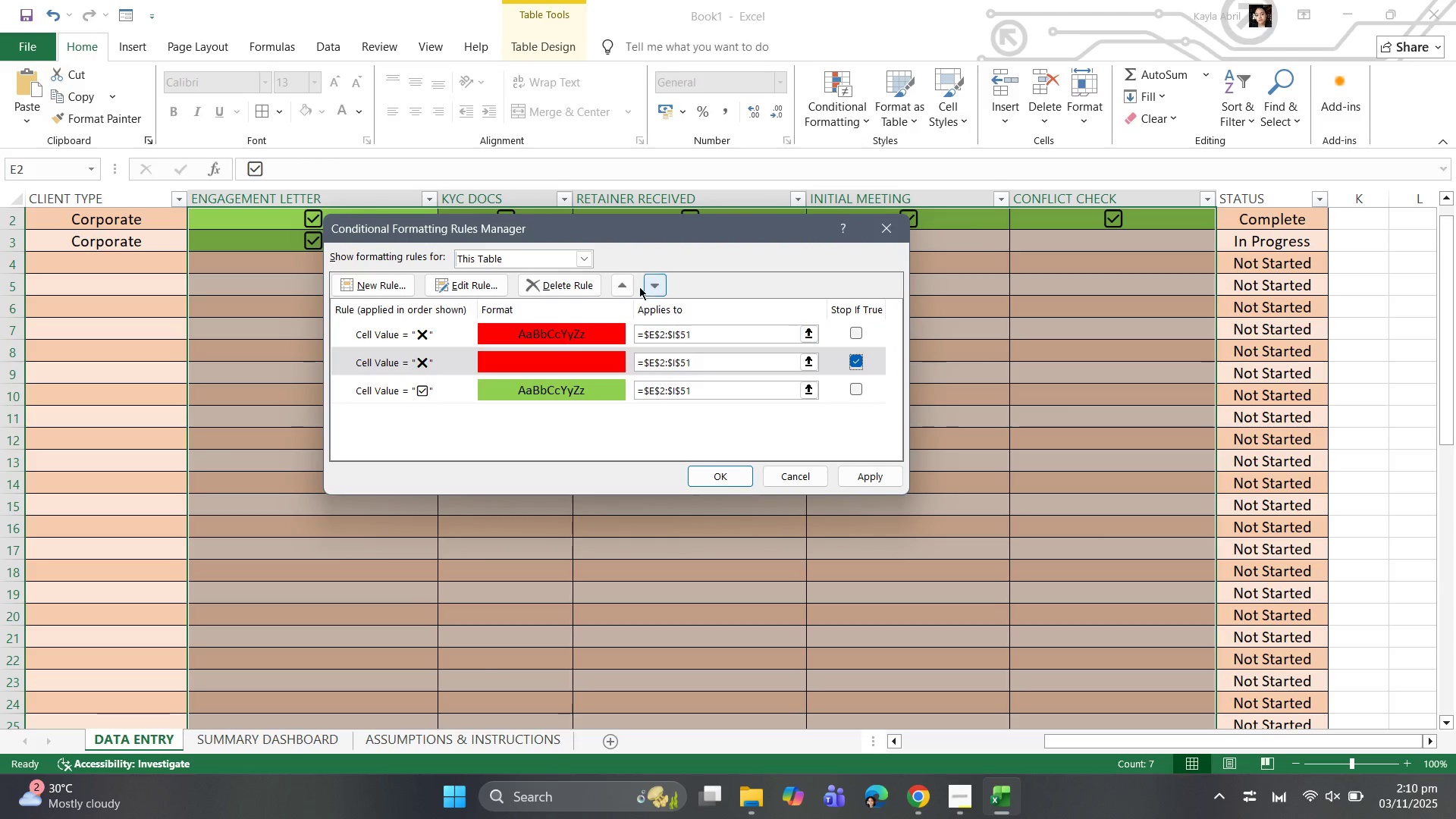 
left_click([555, 287])
 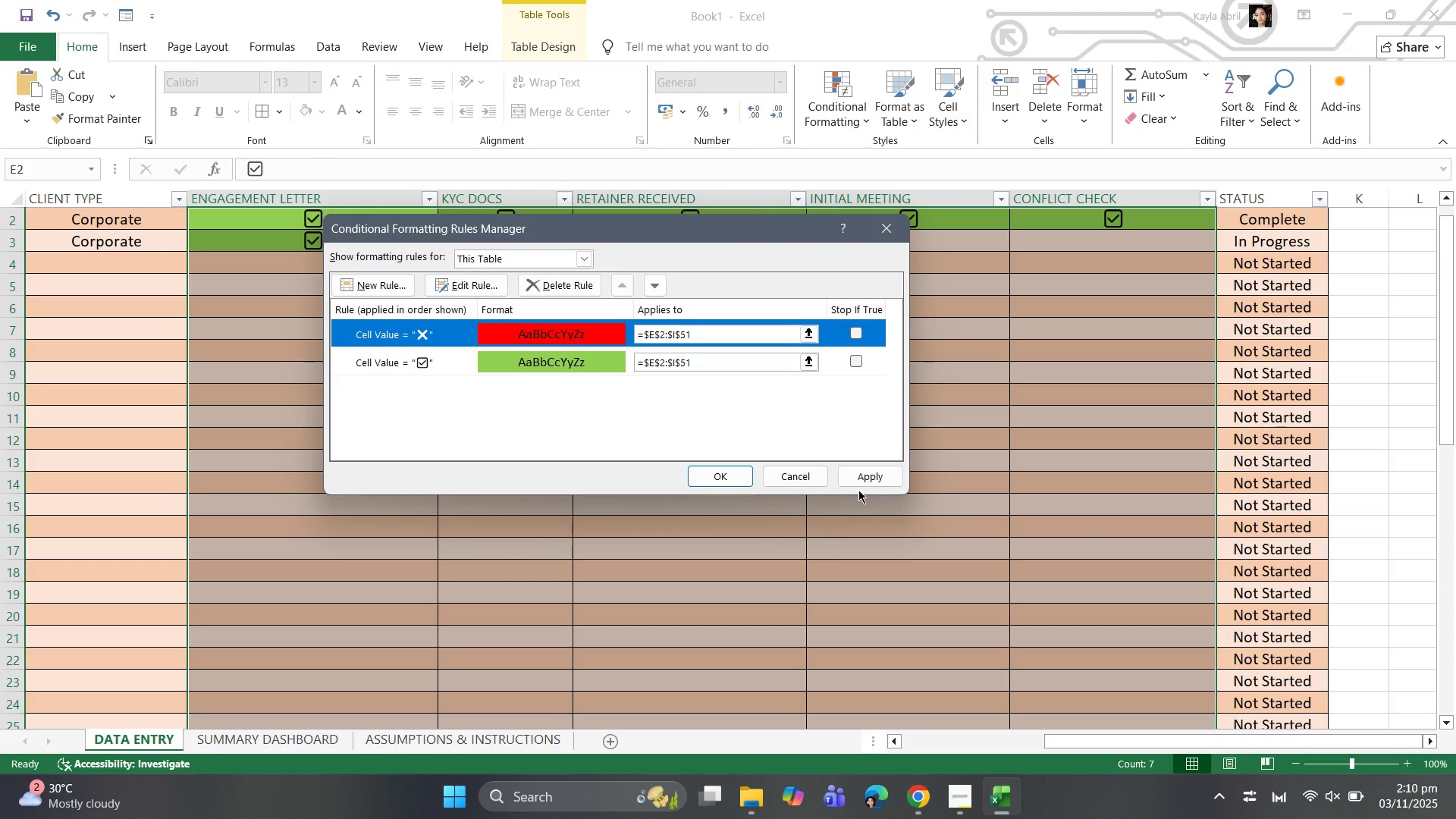 
left_click([880, 475])
 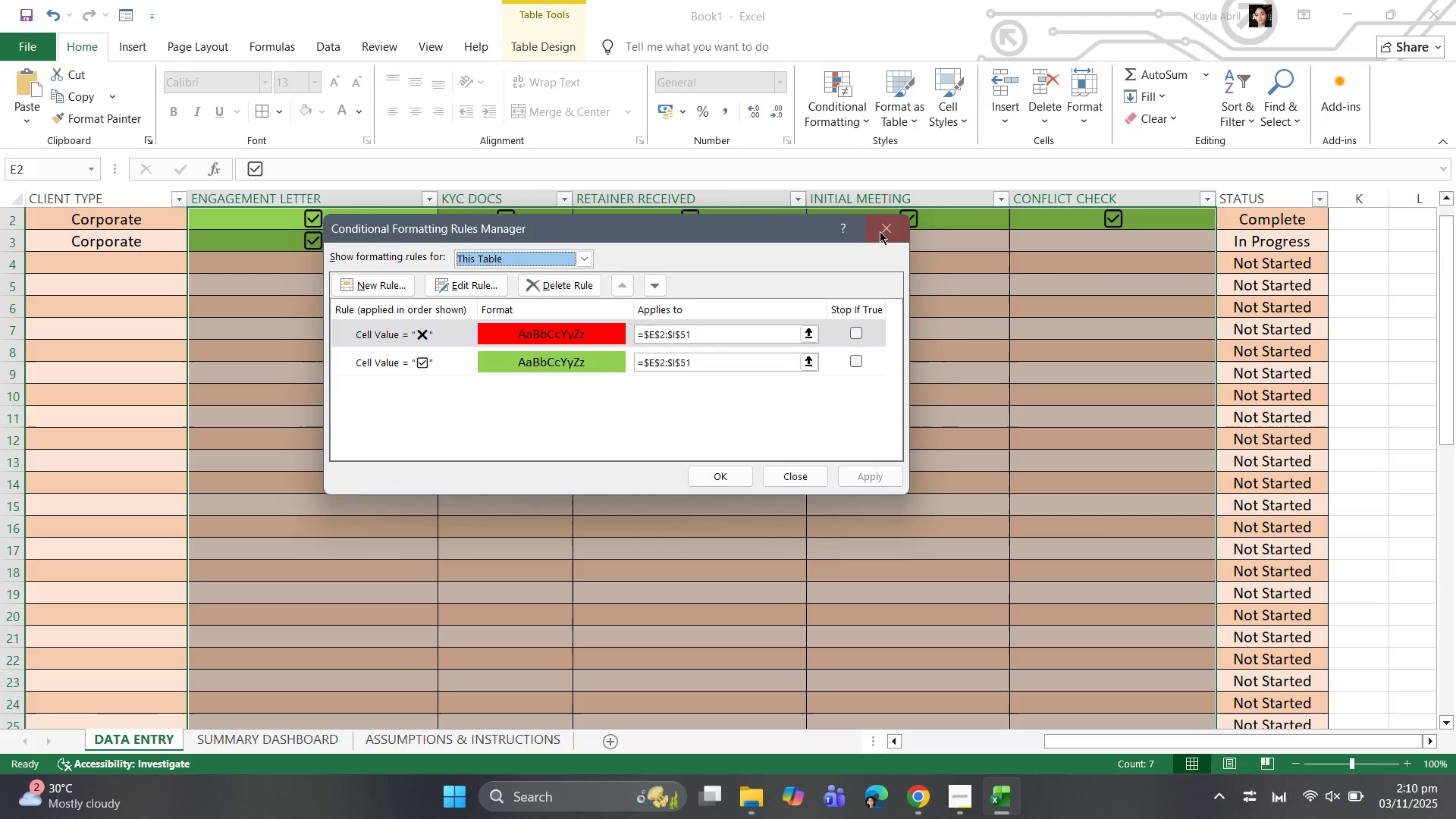 
left_click([890, 223])
 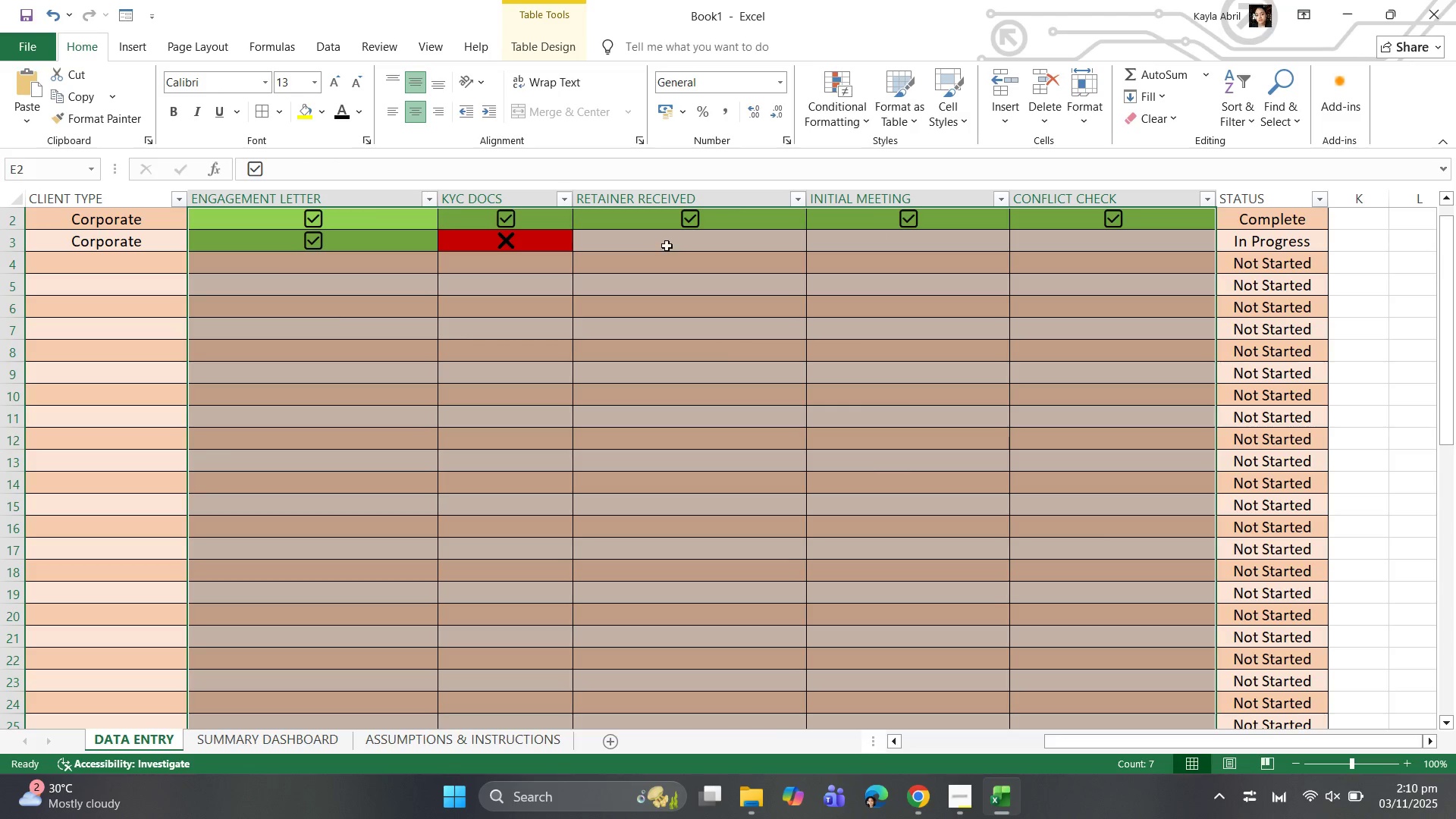 
left_click([670, 234])
 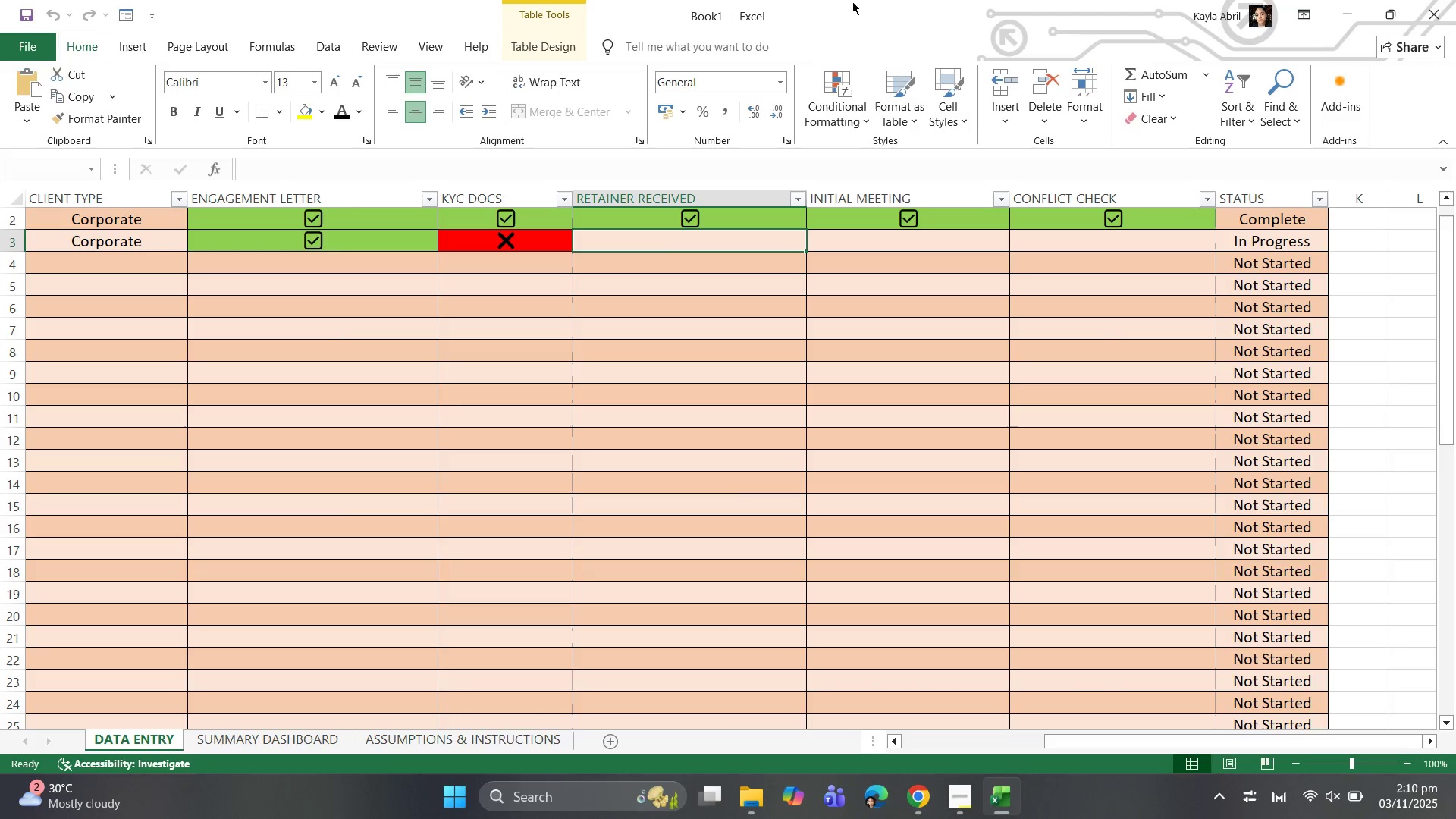 
left_click_drag(start_coordinate=[538, 240], to_coordinate=[541, 242])
 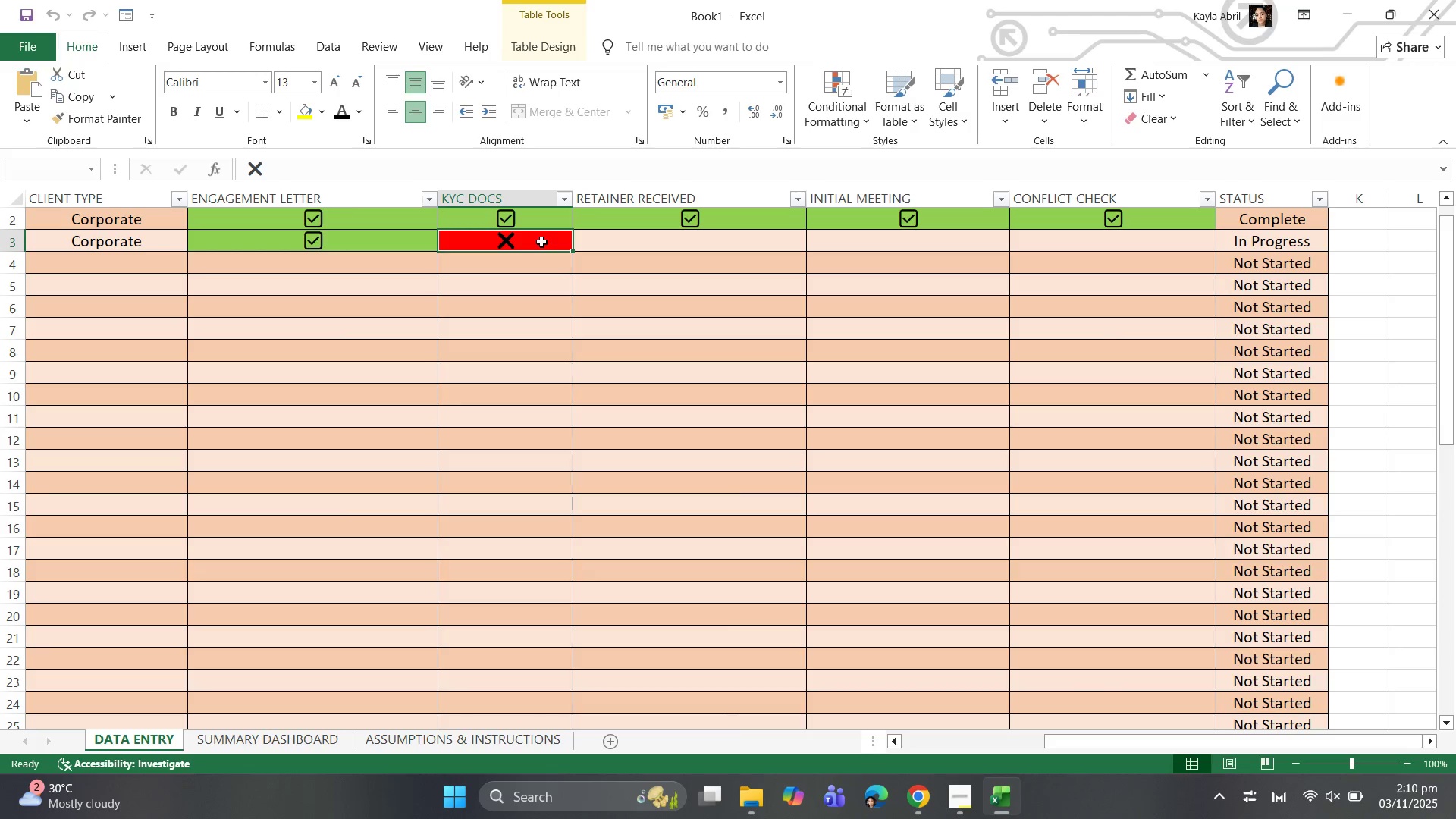 
key(Control+C)
 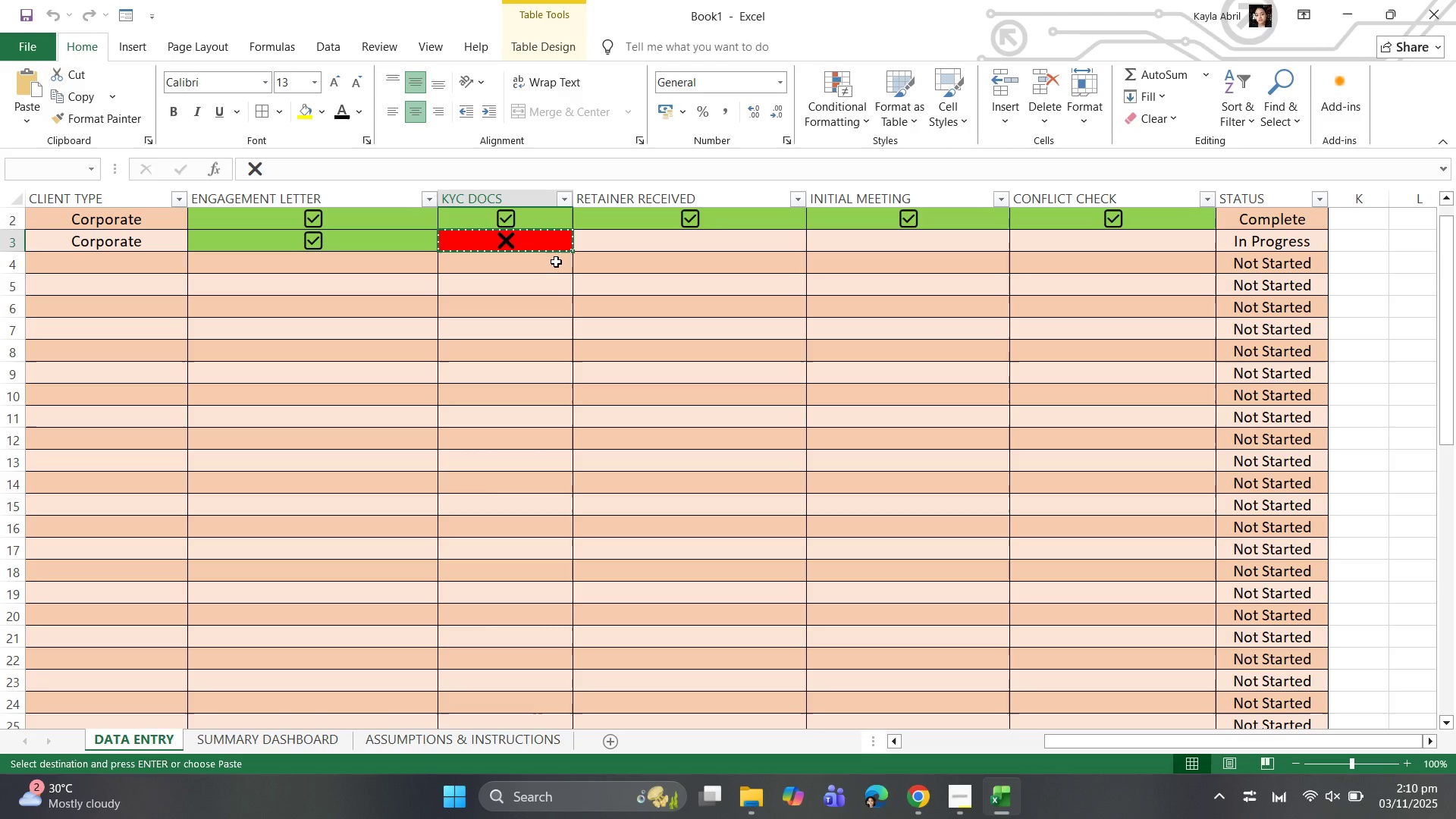 
left_click([557, 262])
 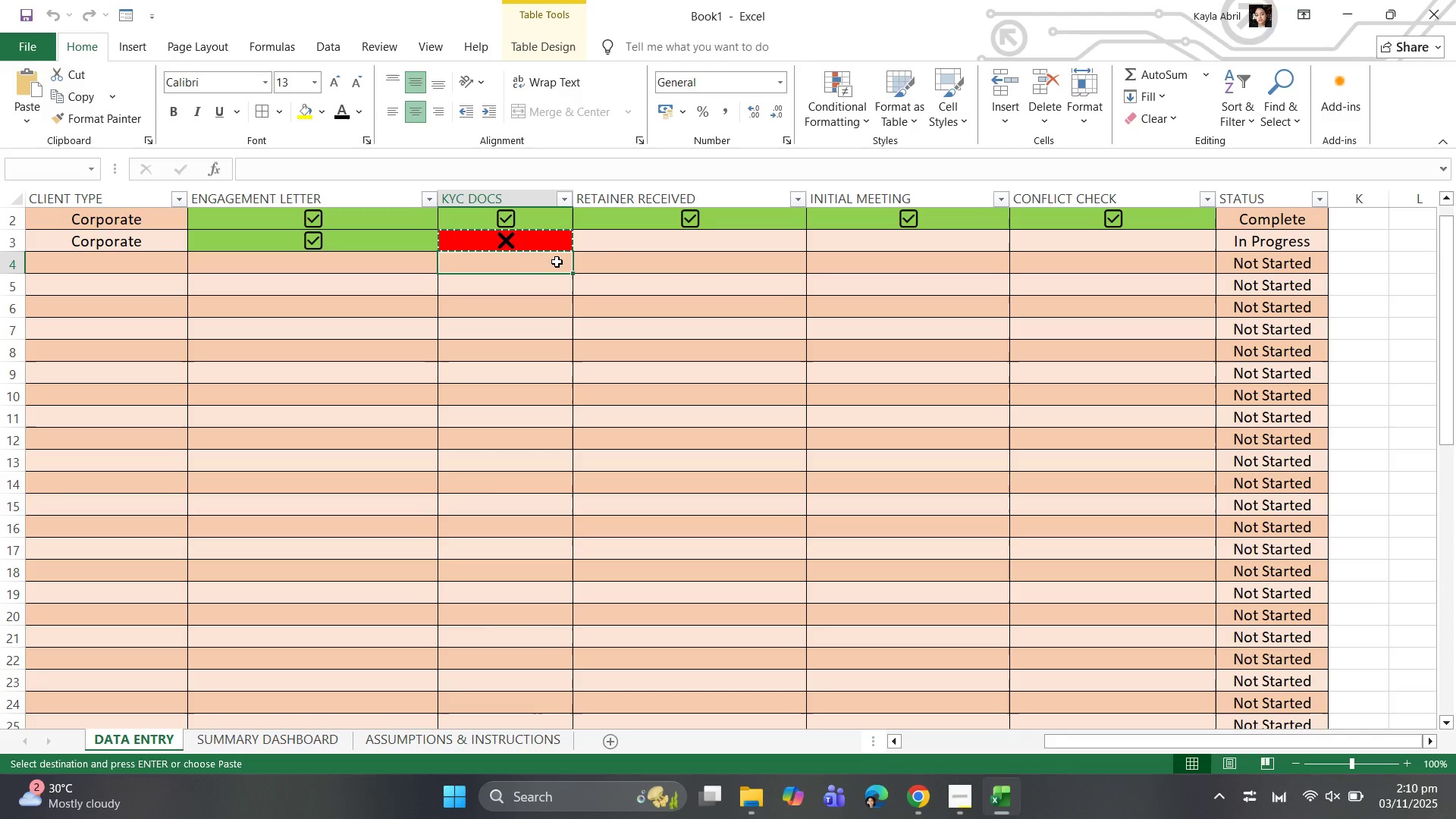 
key(Control+V)
 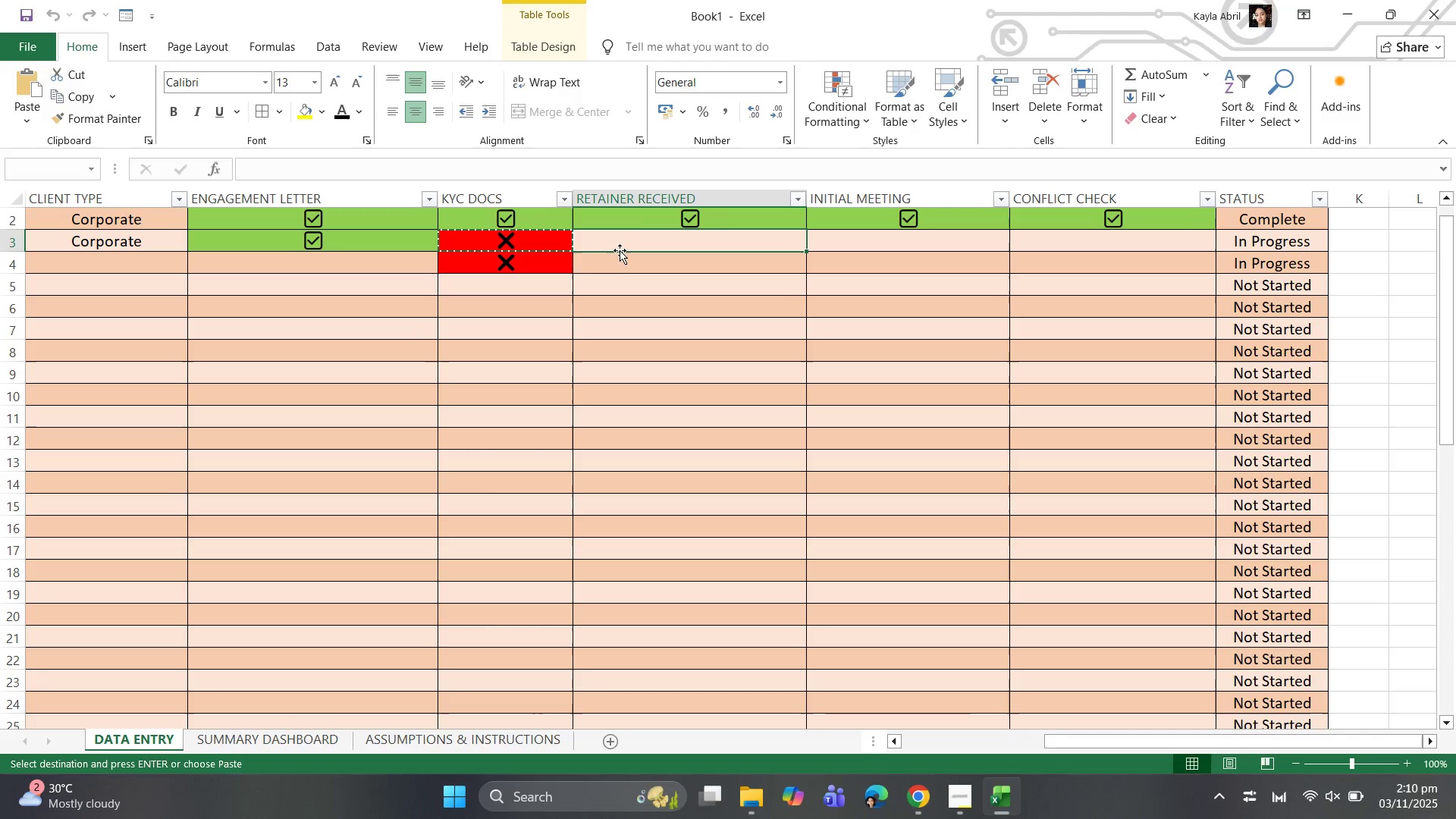 
left_click([675, 219])
 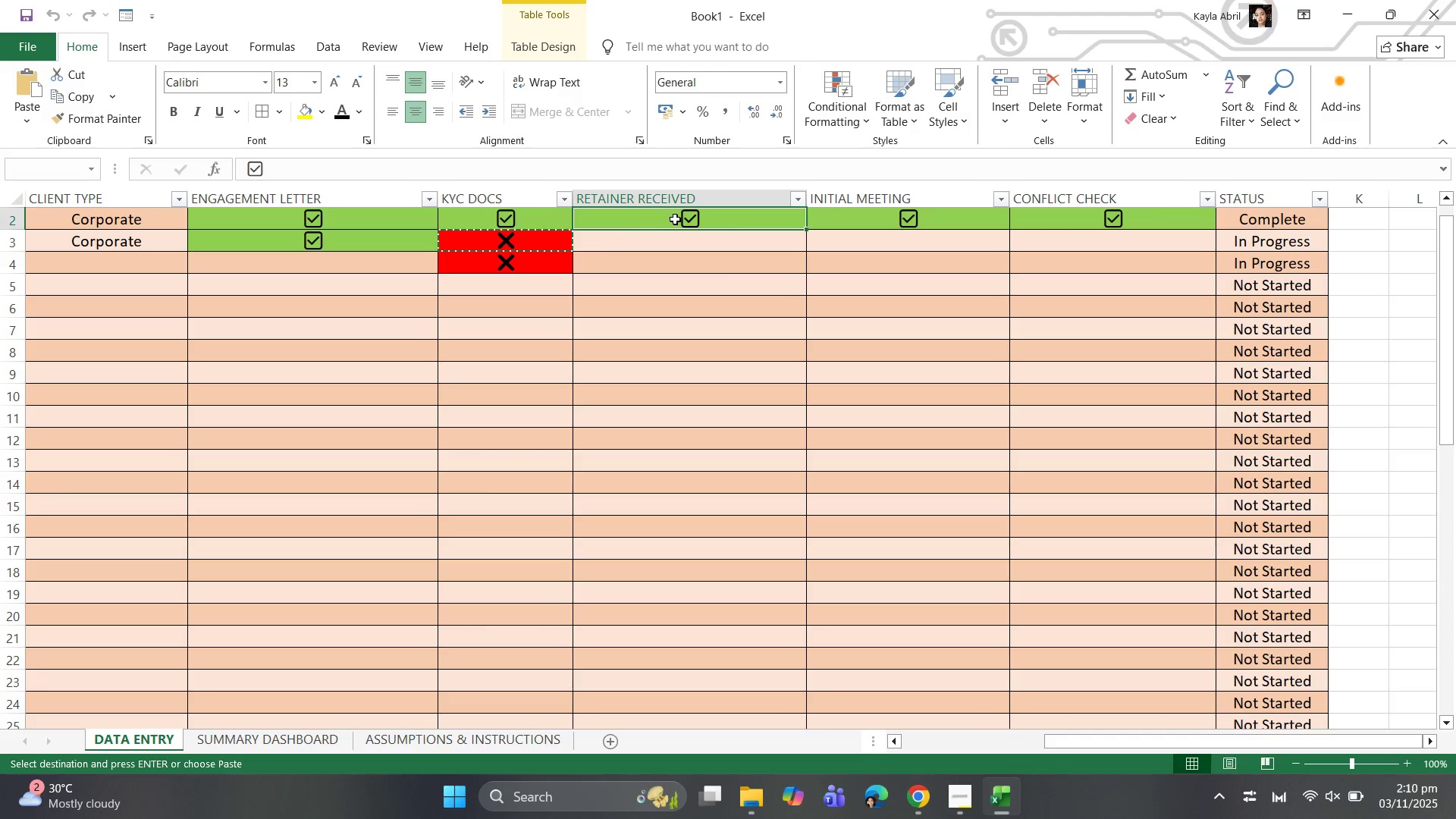 
key(Control+C)
 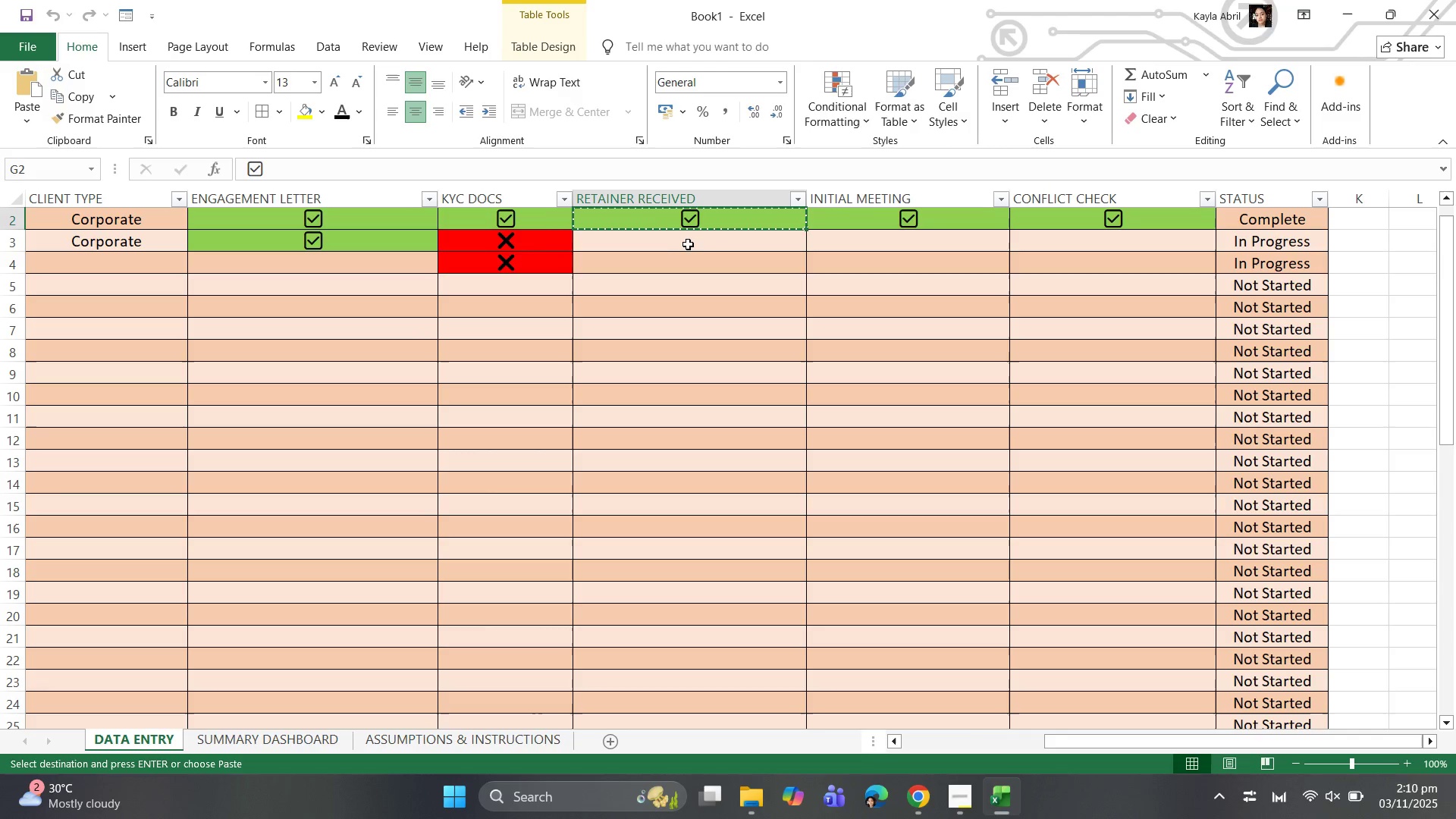 
left_click([688, 242])
 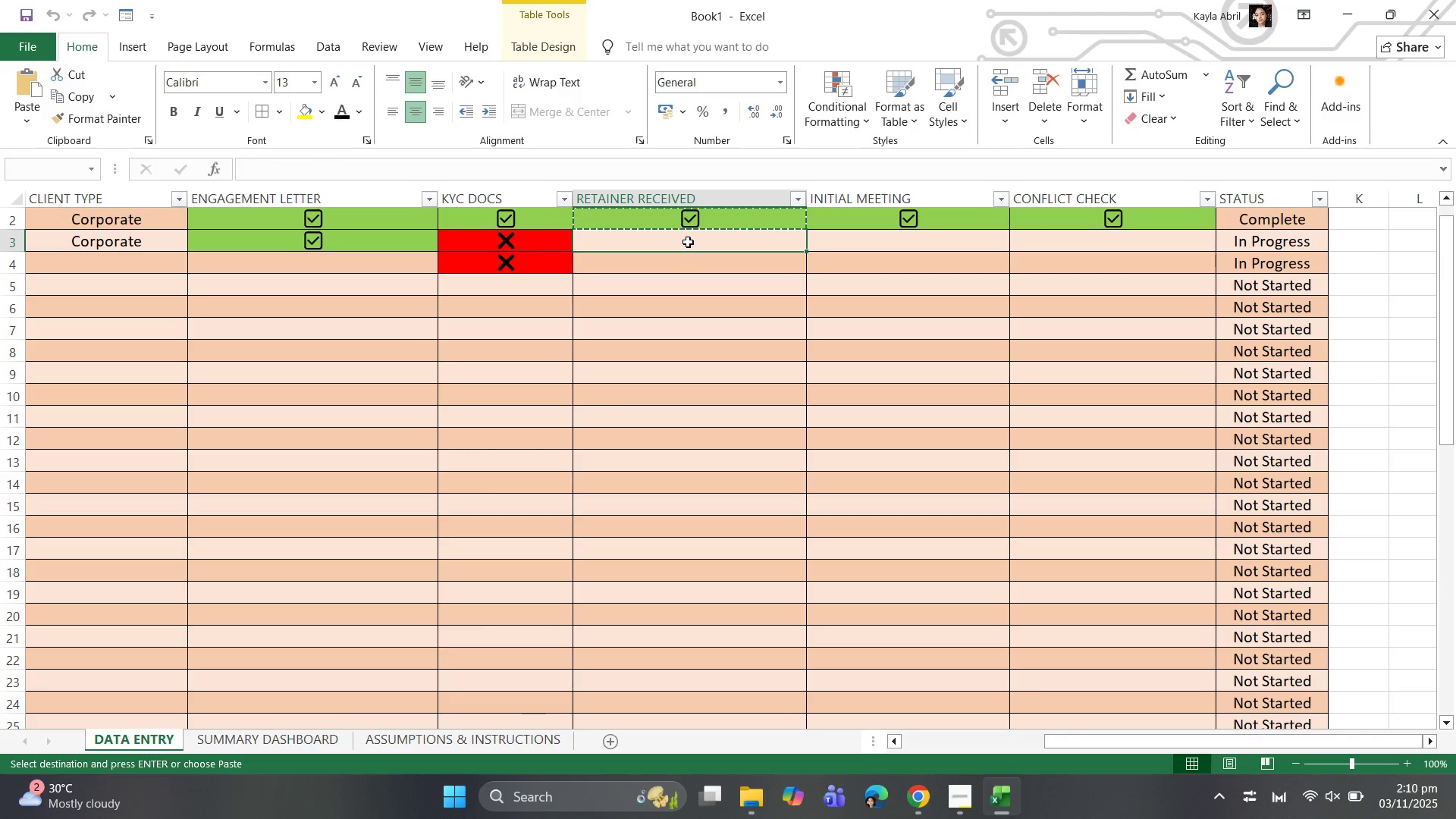 
key(Control+V)
 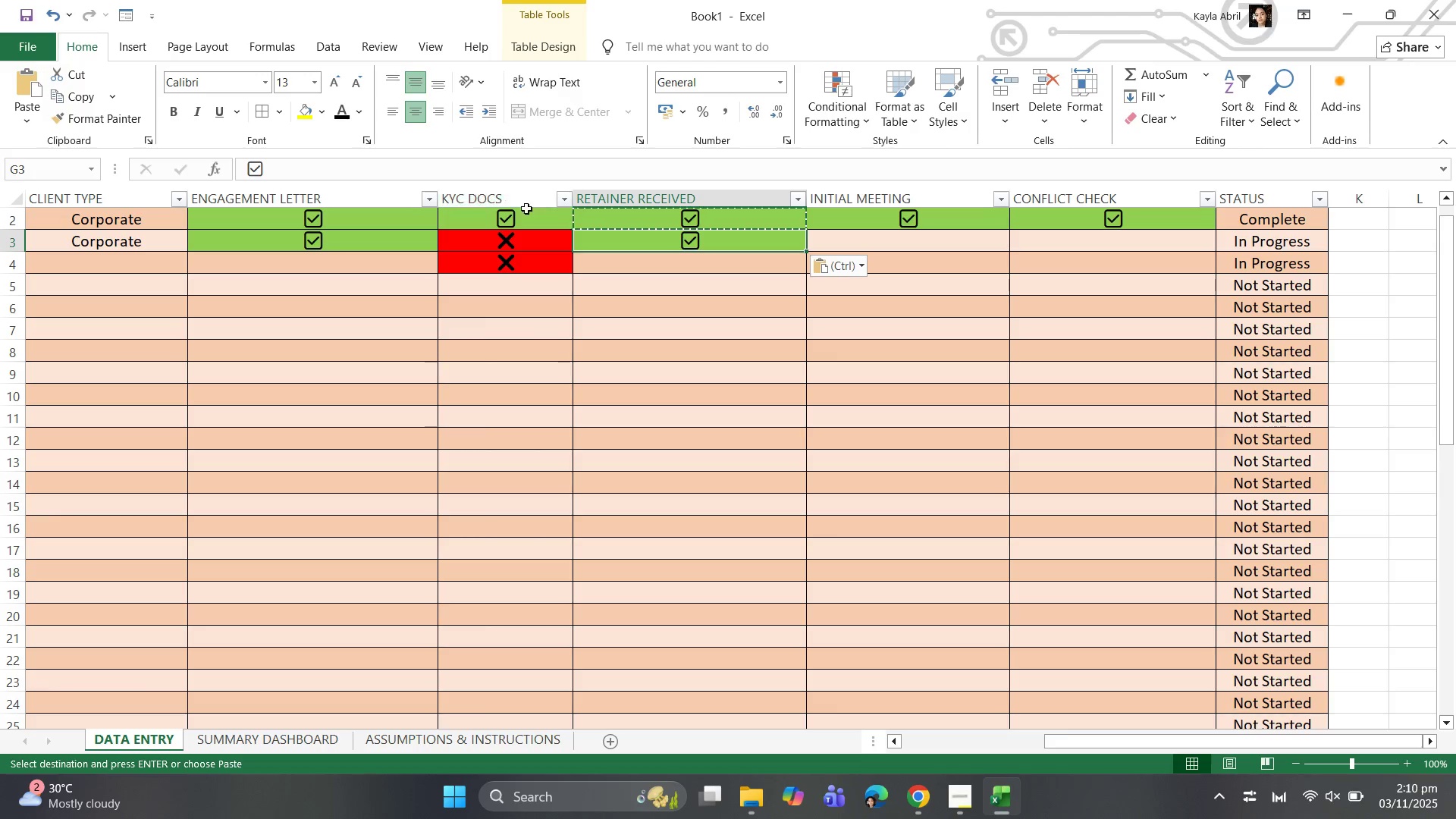 
left_click([544, 257])
 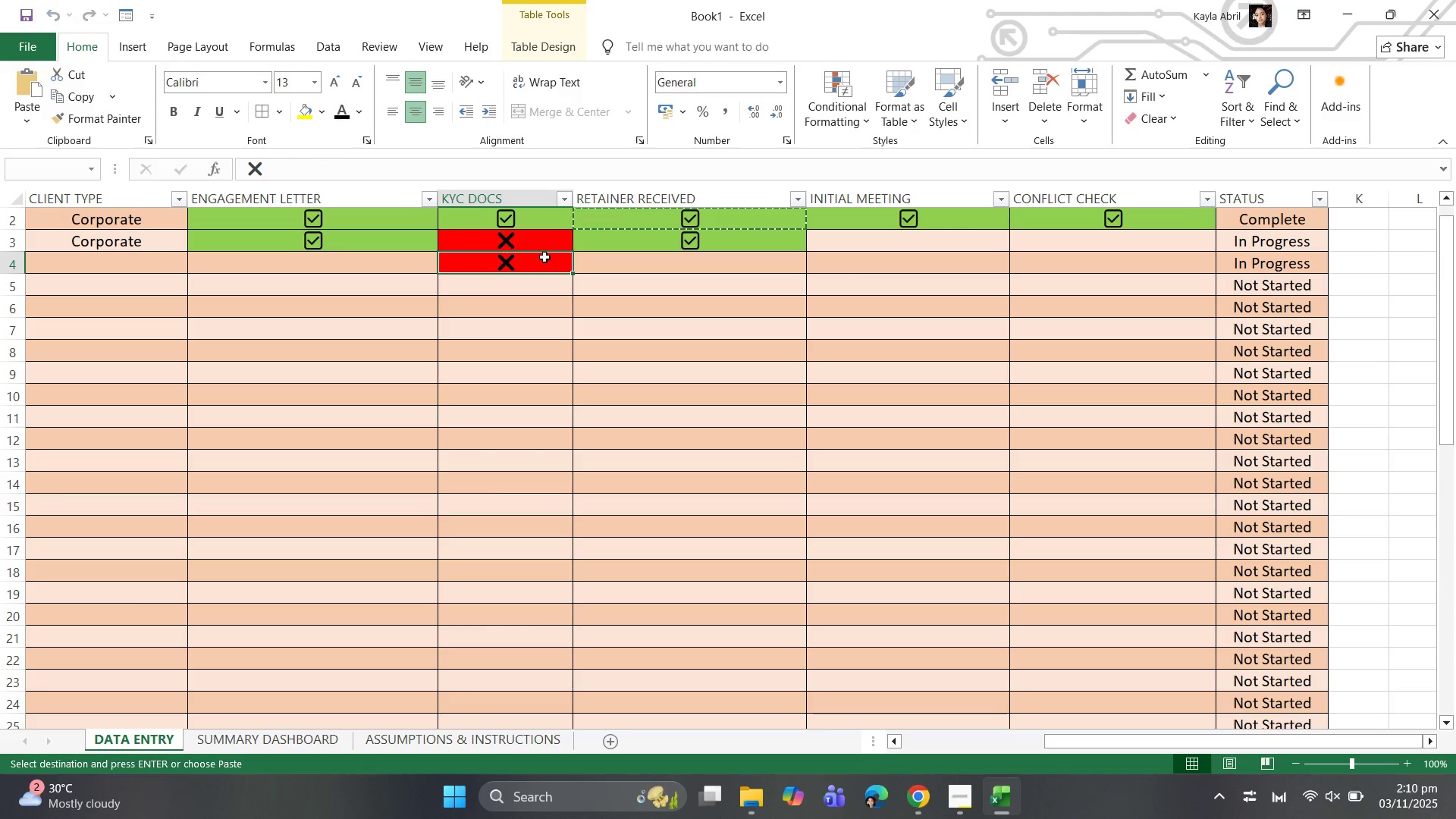 
key(Control+C)
 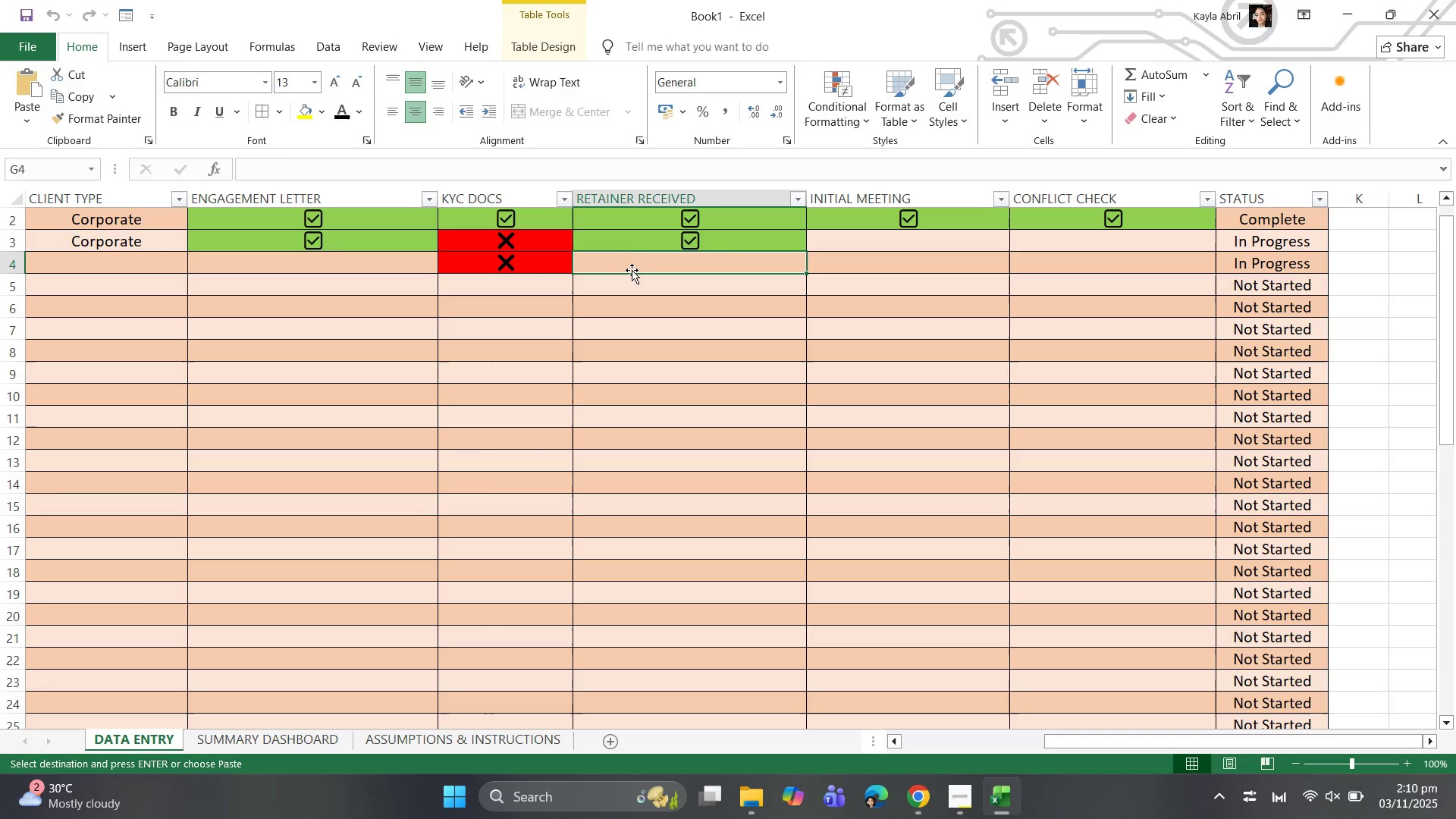 
key(Control+V)
 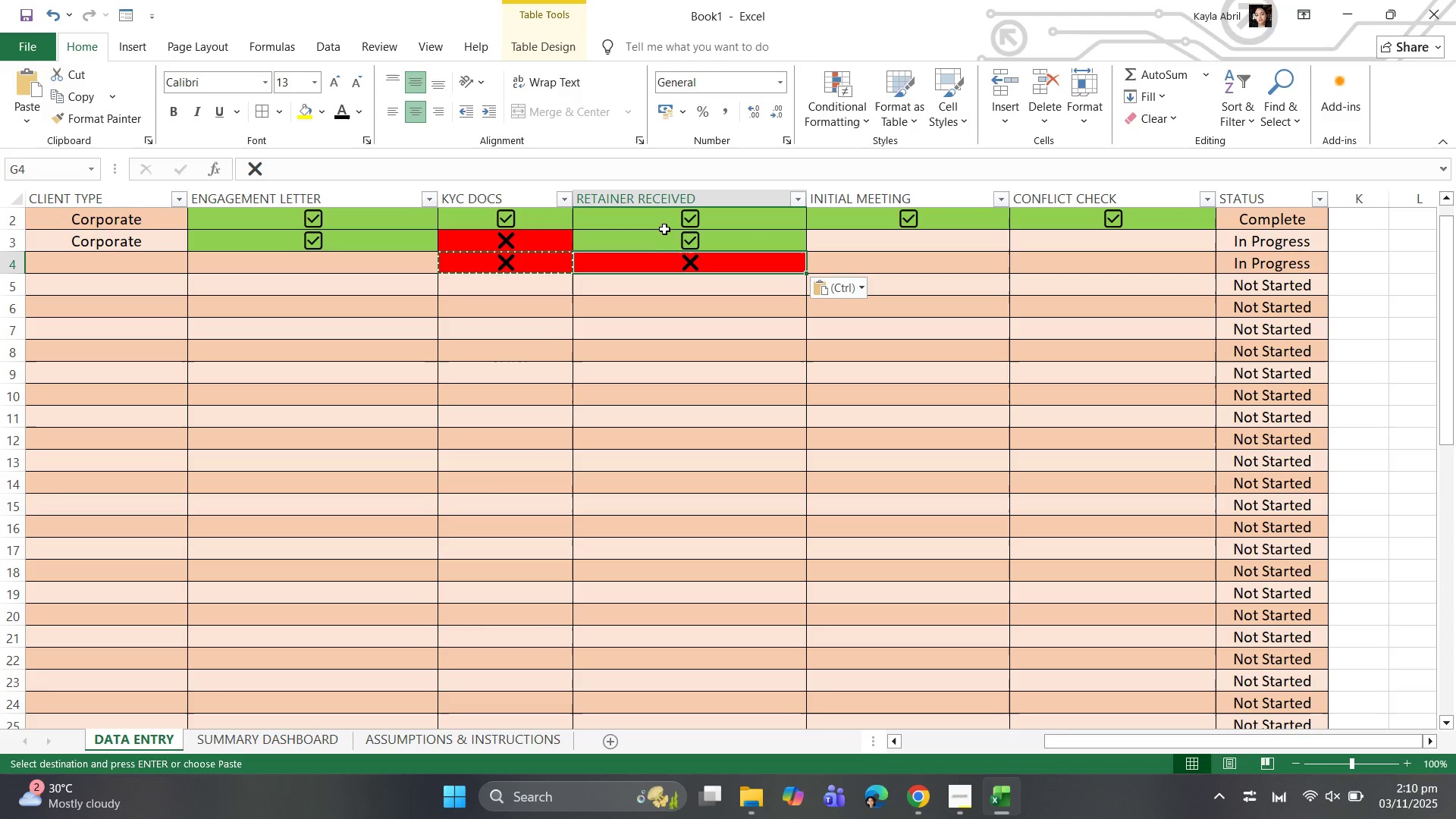 
left_click([656, 243])
 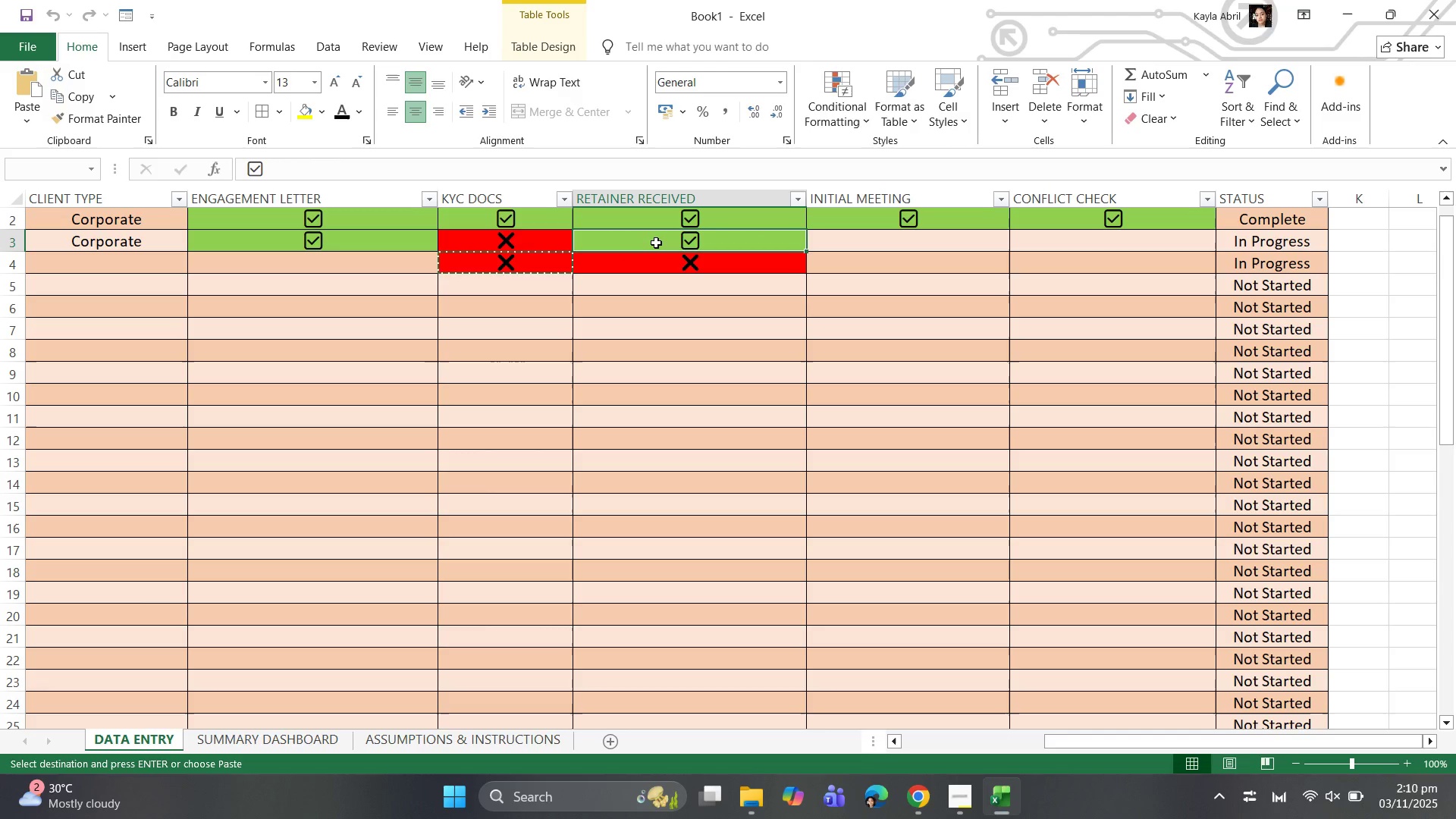 
key(Control+C)
 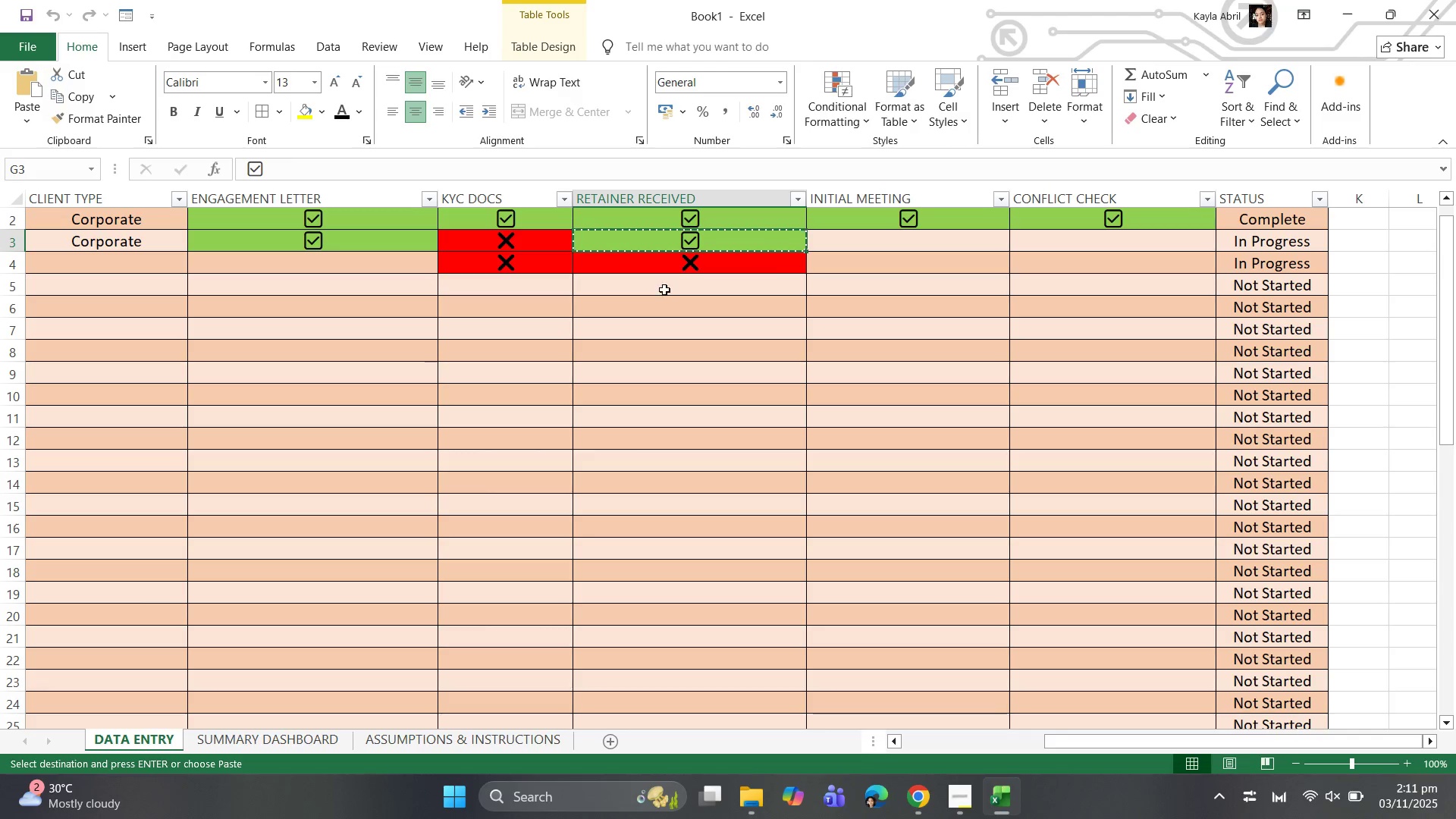 
left_click_drag(start_coordinate=[662, 298], to_coordinate=[661, 303])
 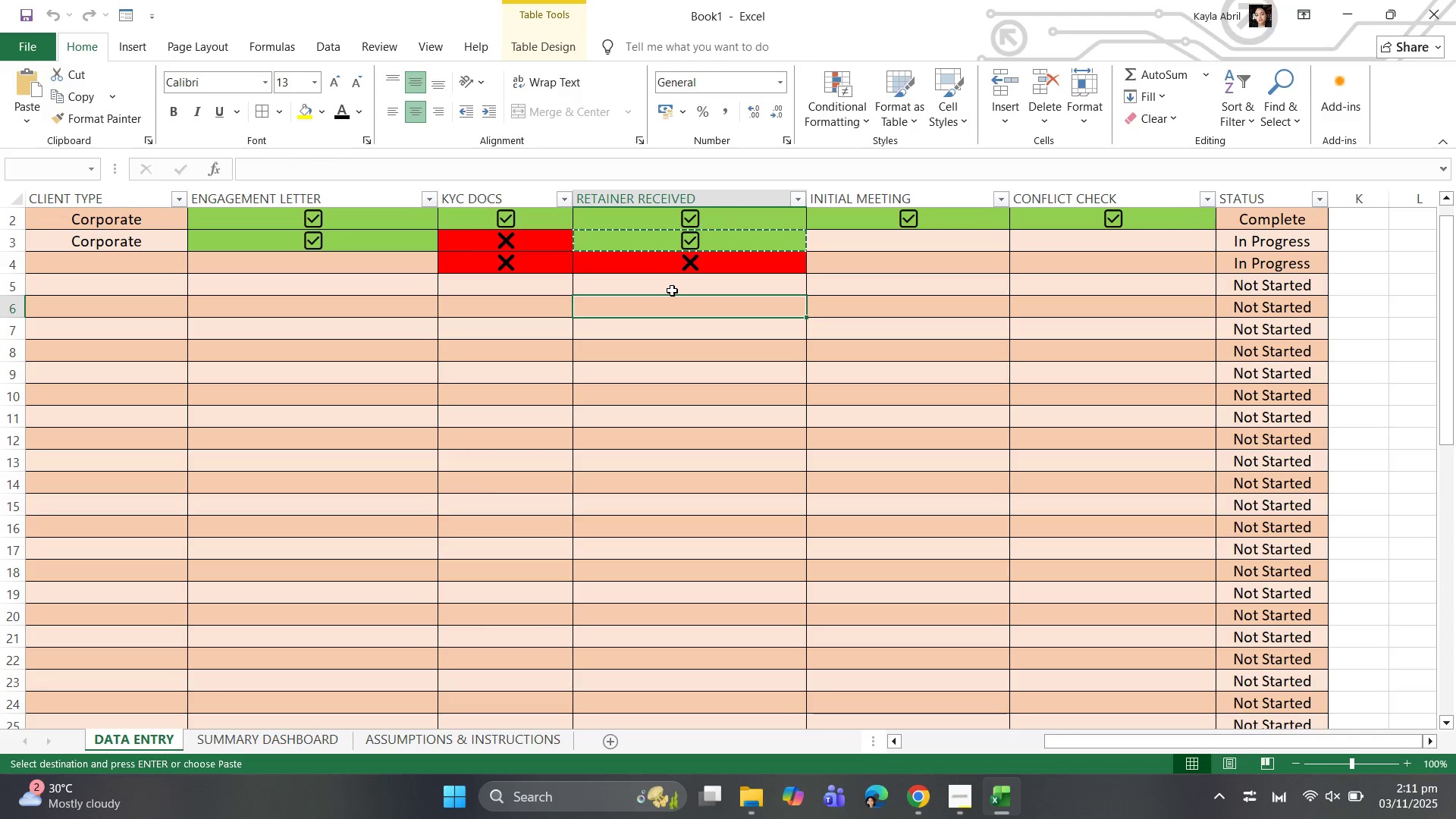 
left_click([672, 290])
 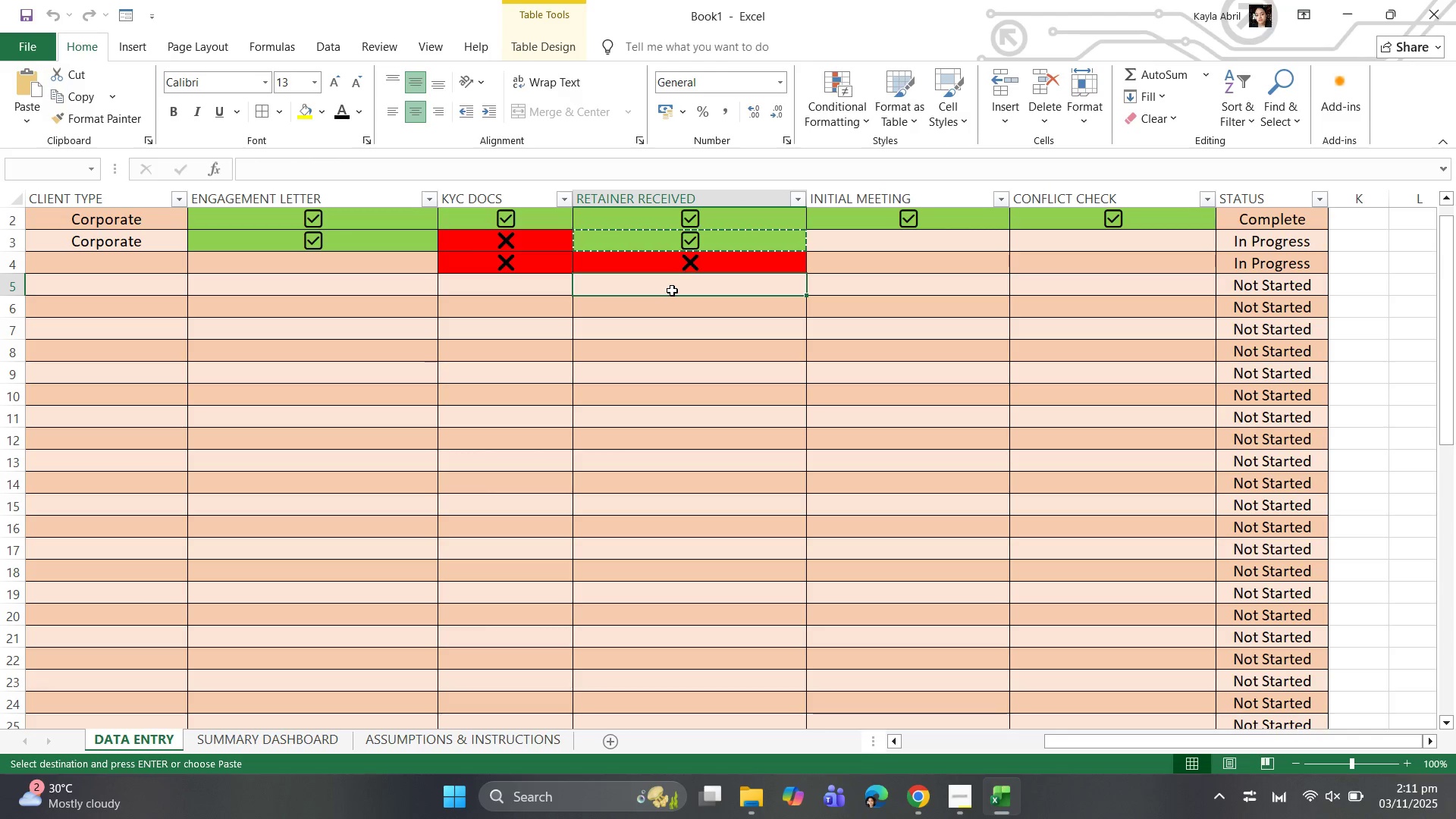 
key(Control+V)
 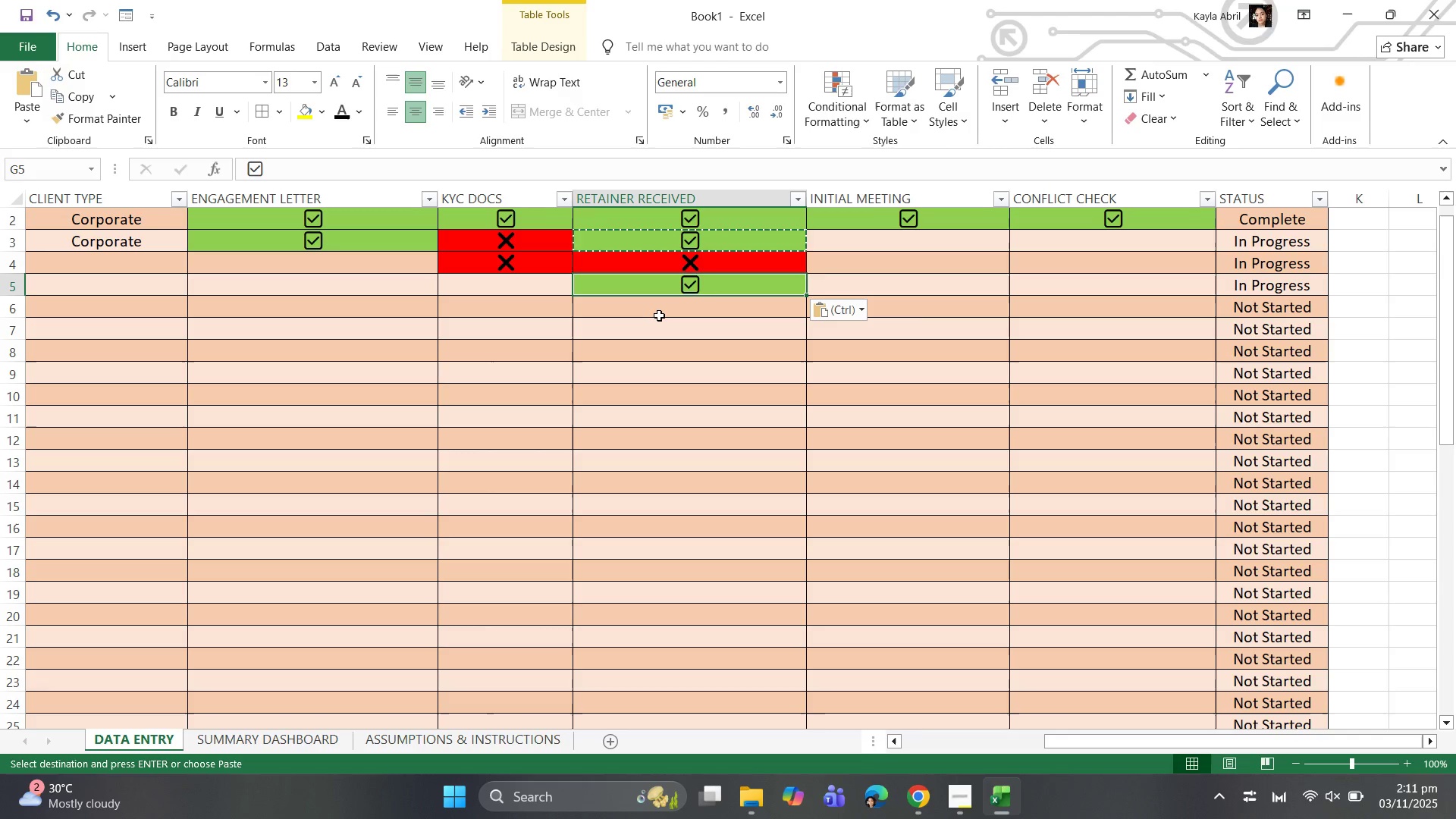 
wait(5.19)
 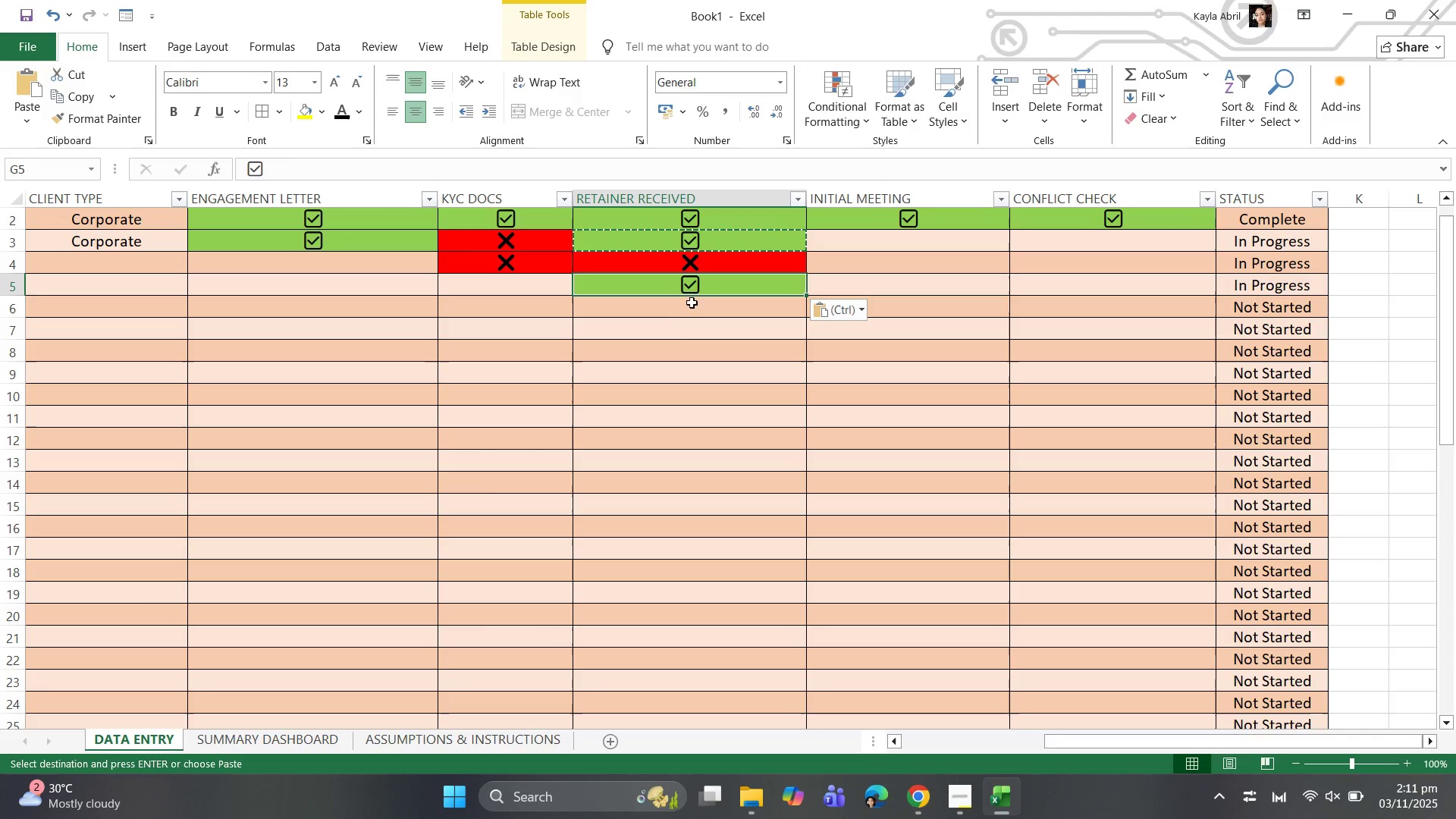 
left_click([682, 265])
 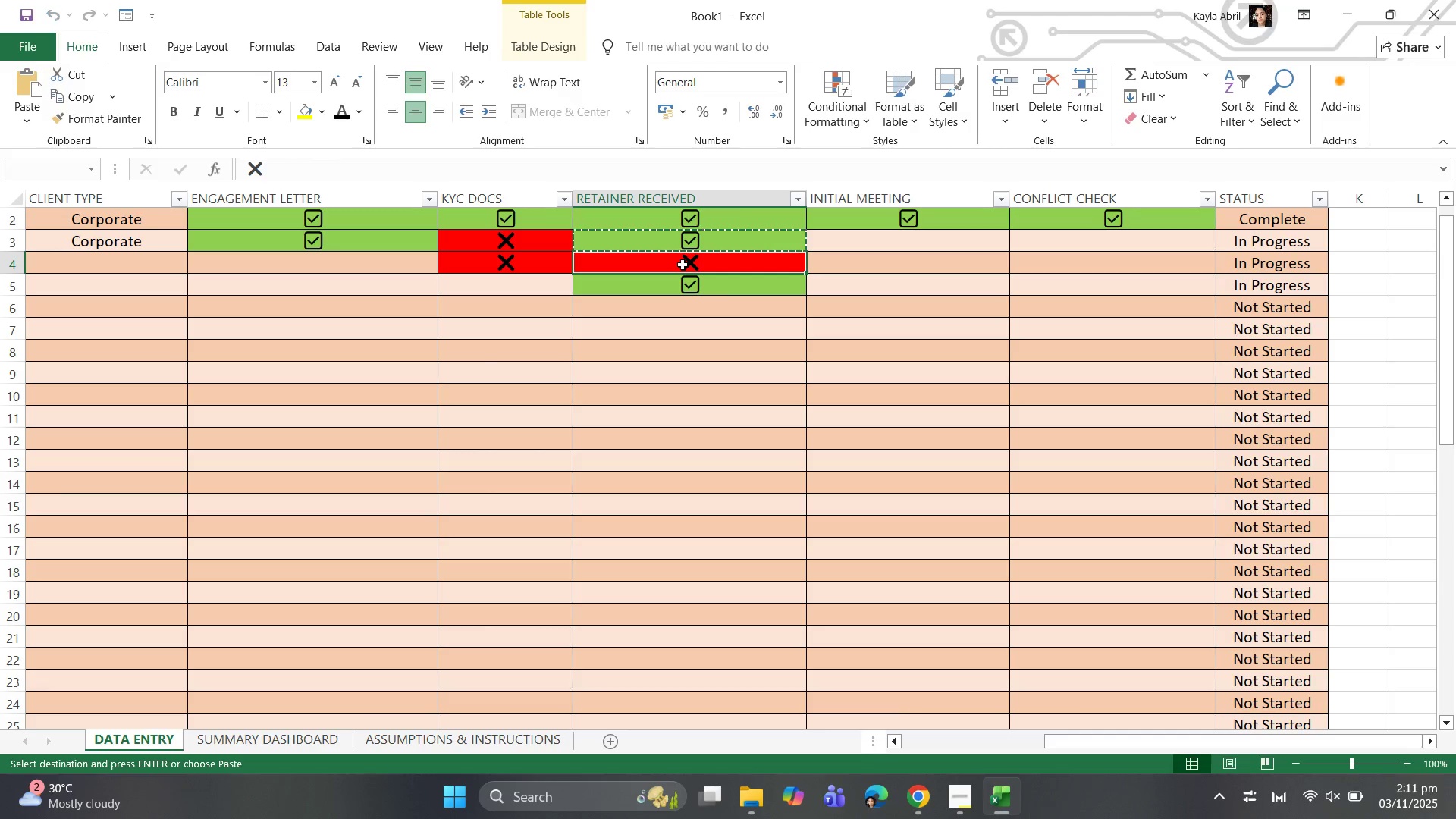 
key(Control+C)
 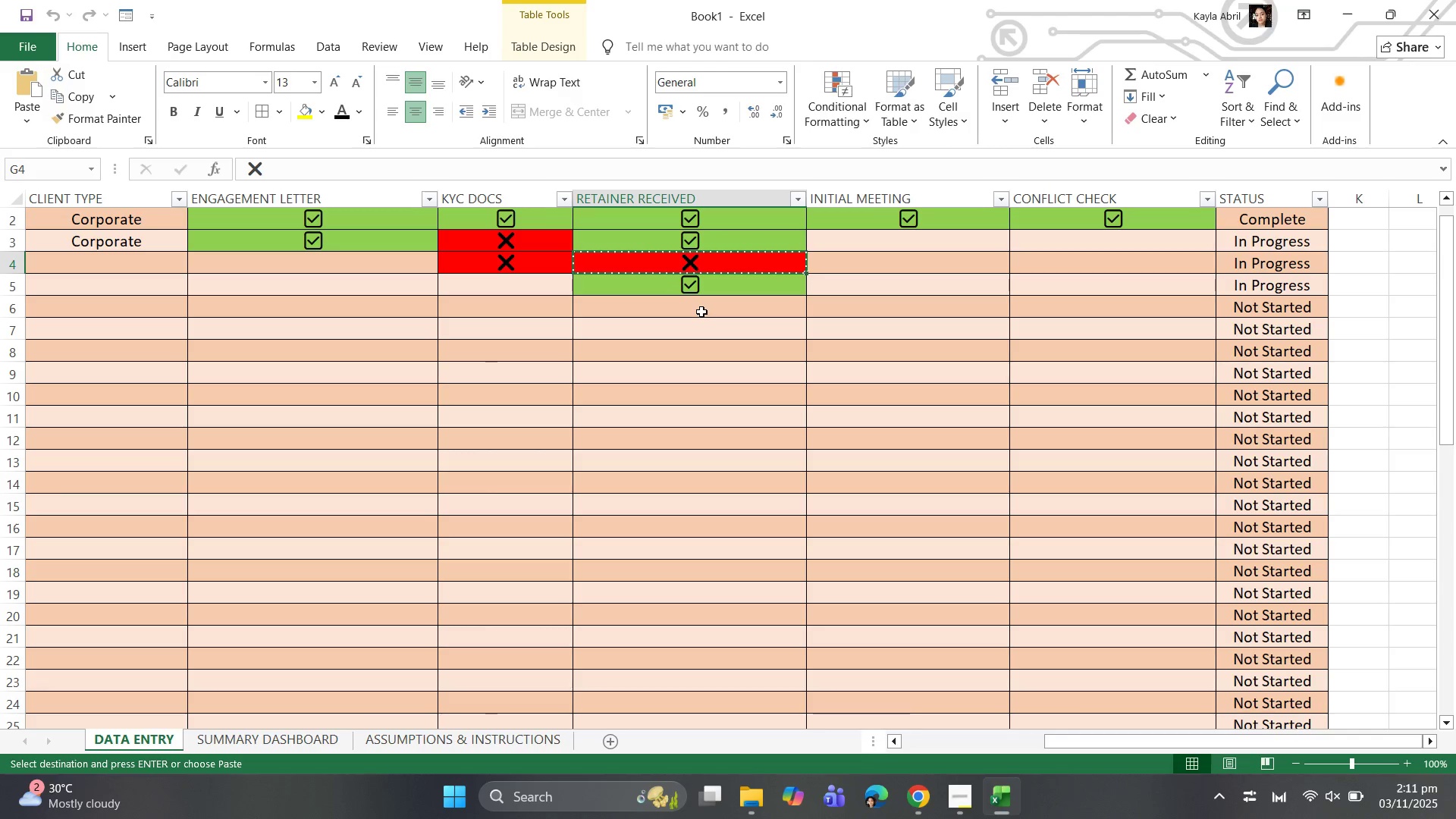 
left_click([701, 312])
 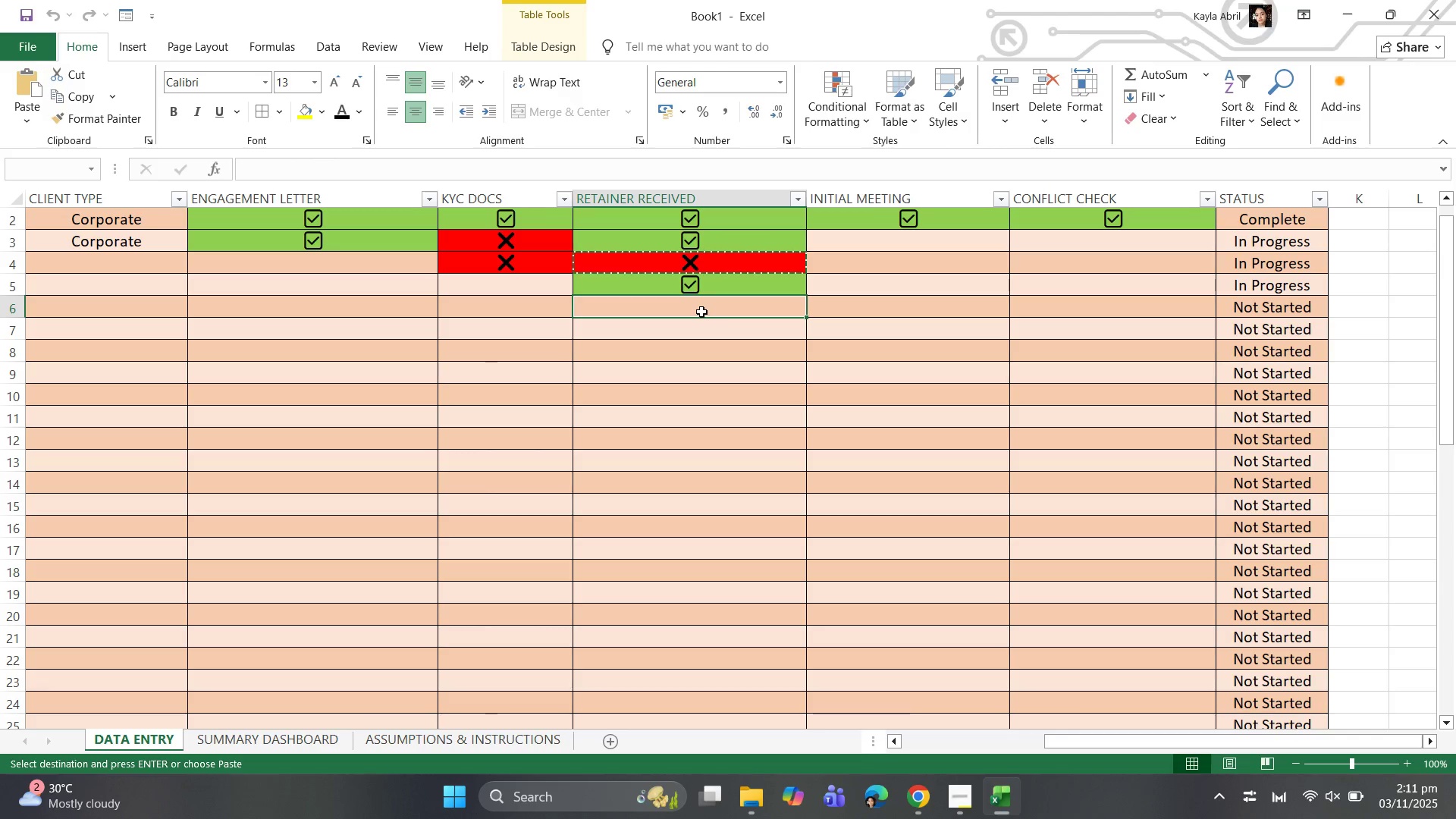 
key(Control+V)
 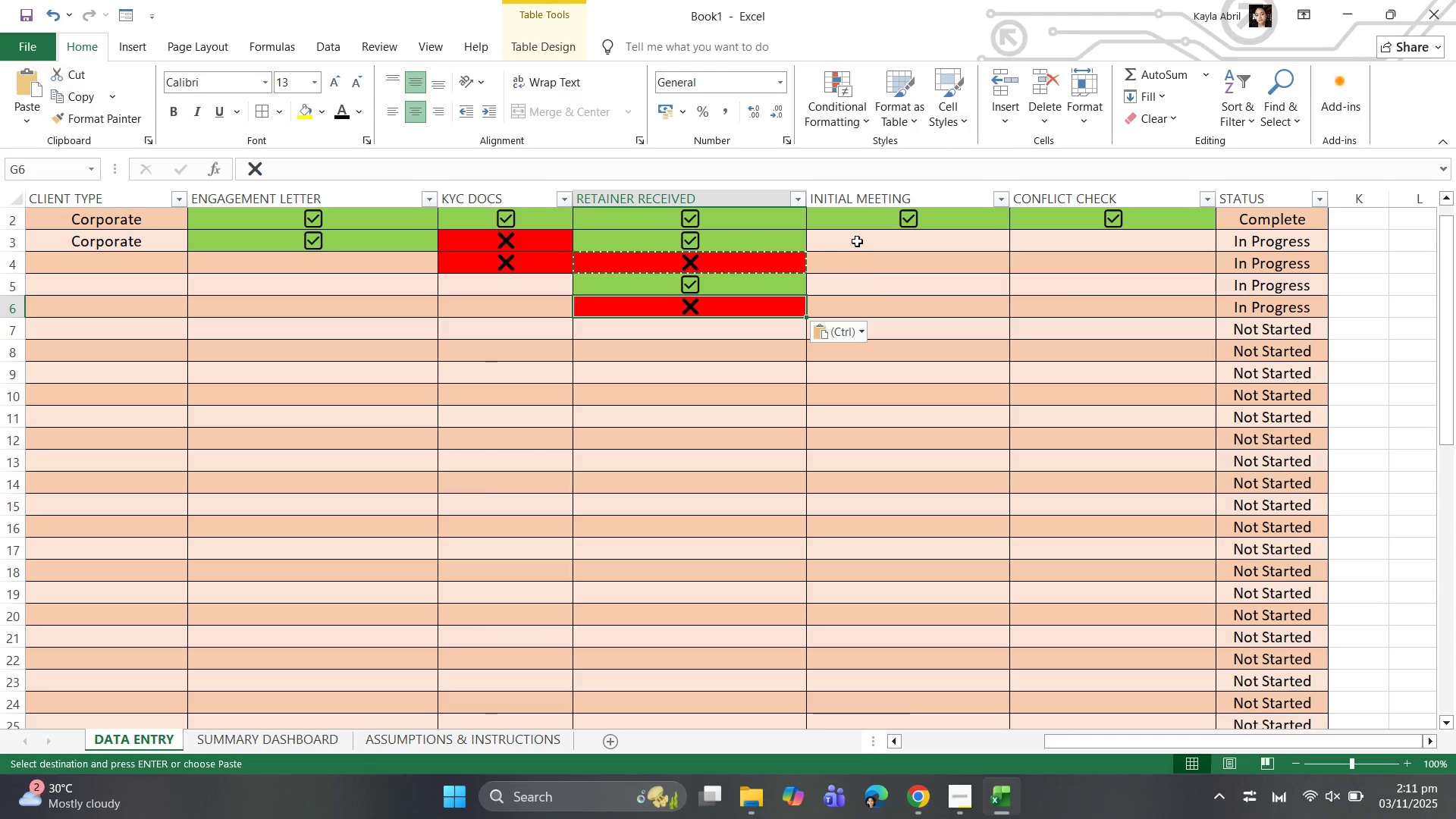 
left_click([857, 241])
 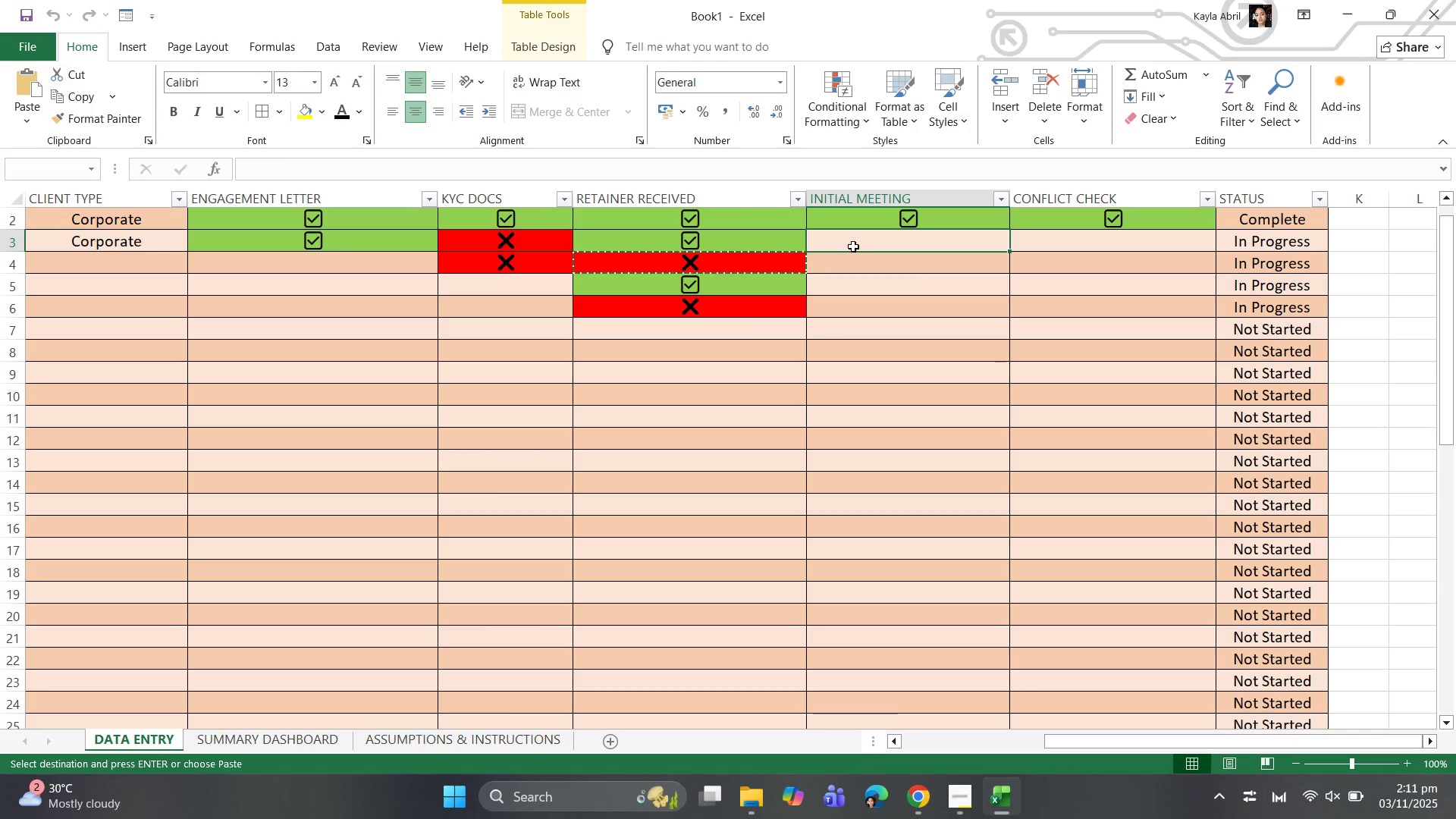 
wait(8.58)
 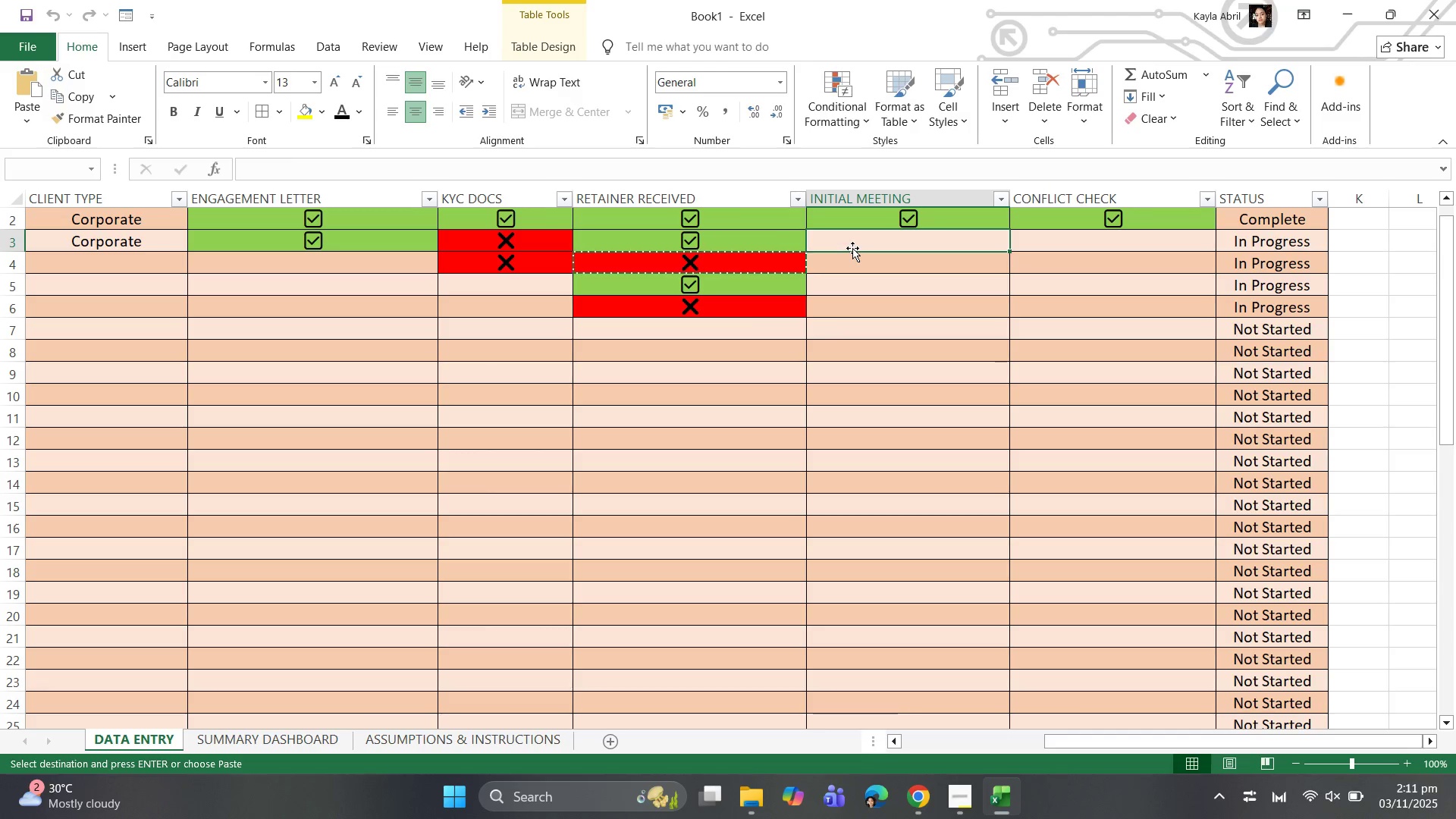 
key(Control+C)
 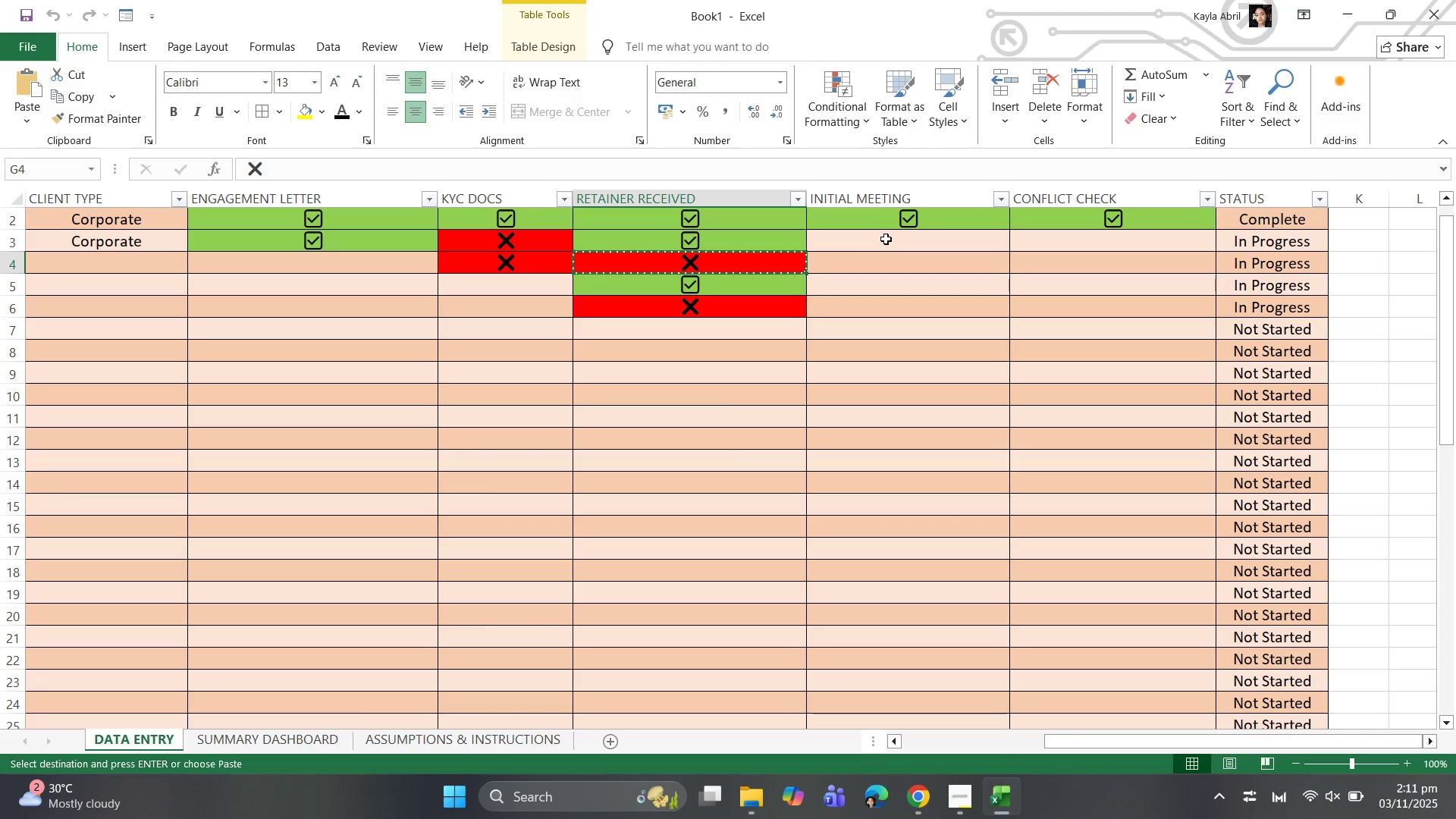 
left_click([886, 240])
 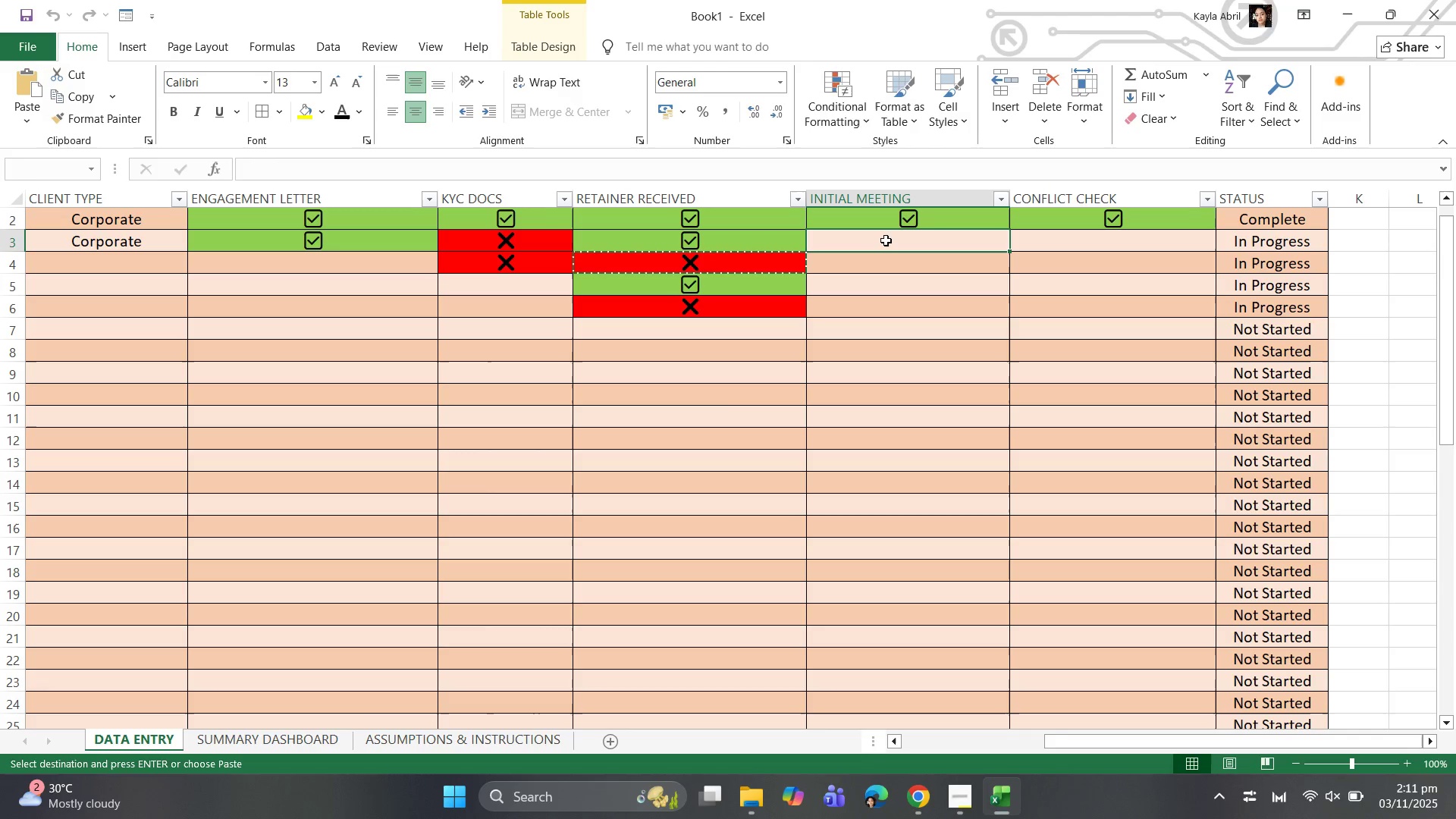 
left_click_drag(start_coordinate=[886, 240], to_coordinate=[890, 281])
 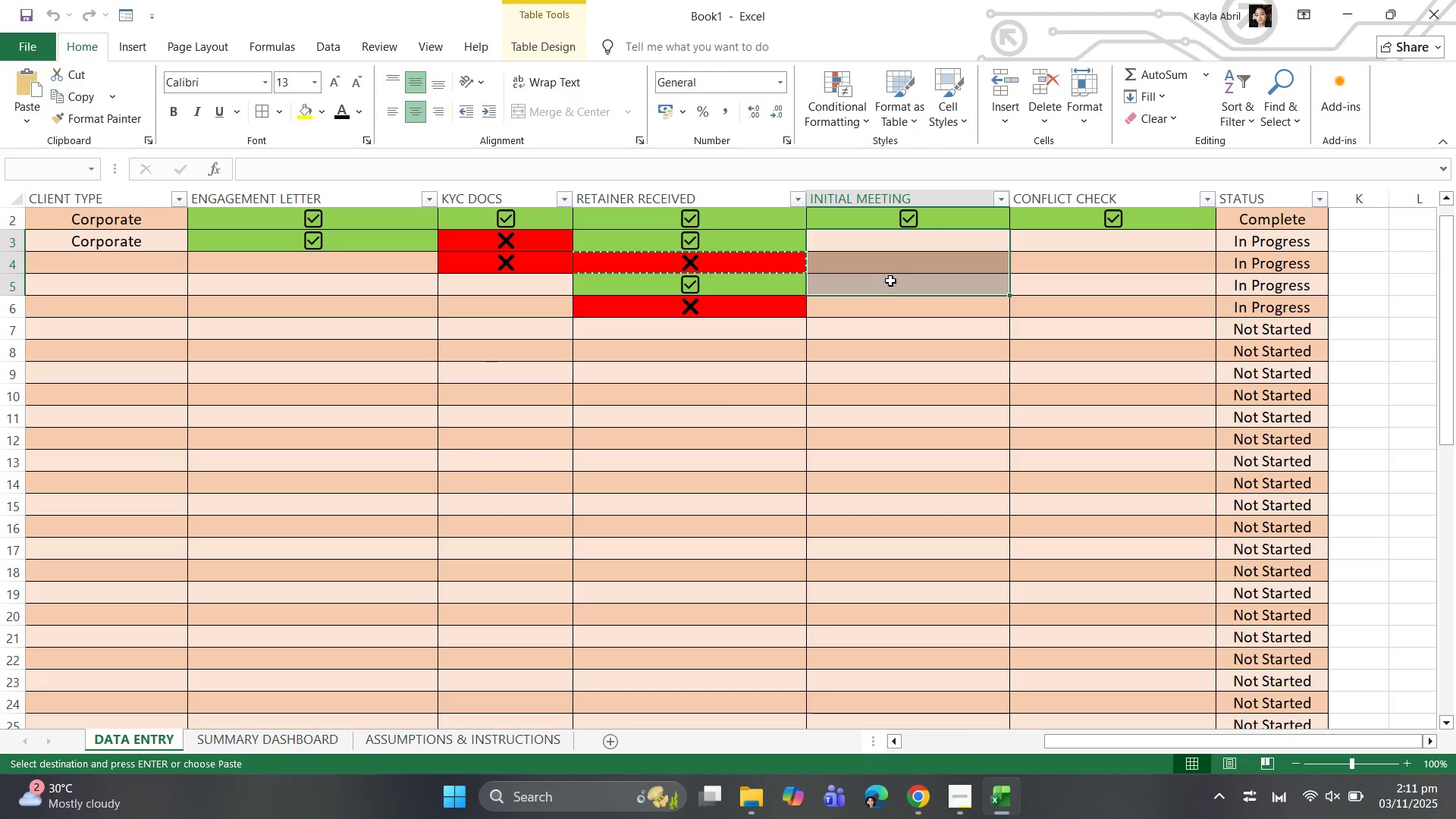 
key(Control+V)
 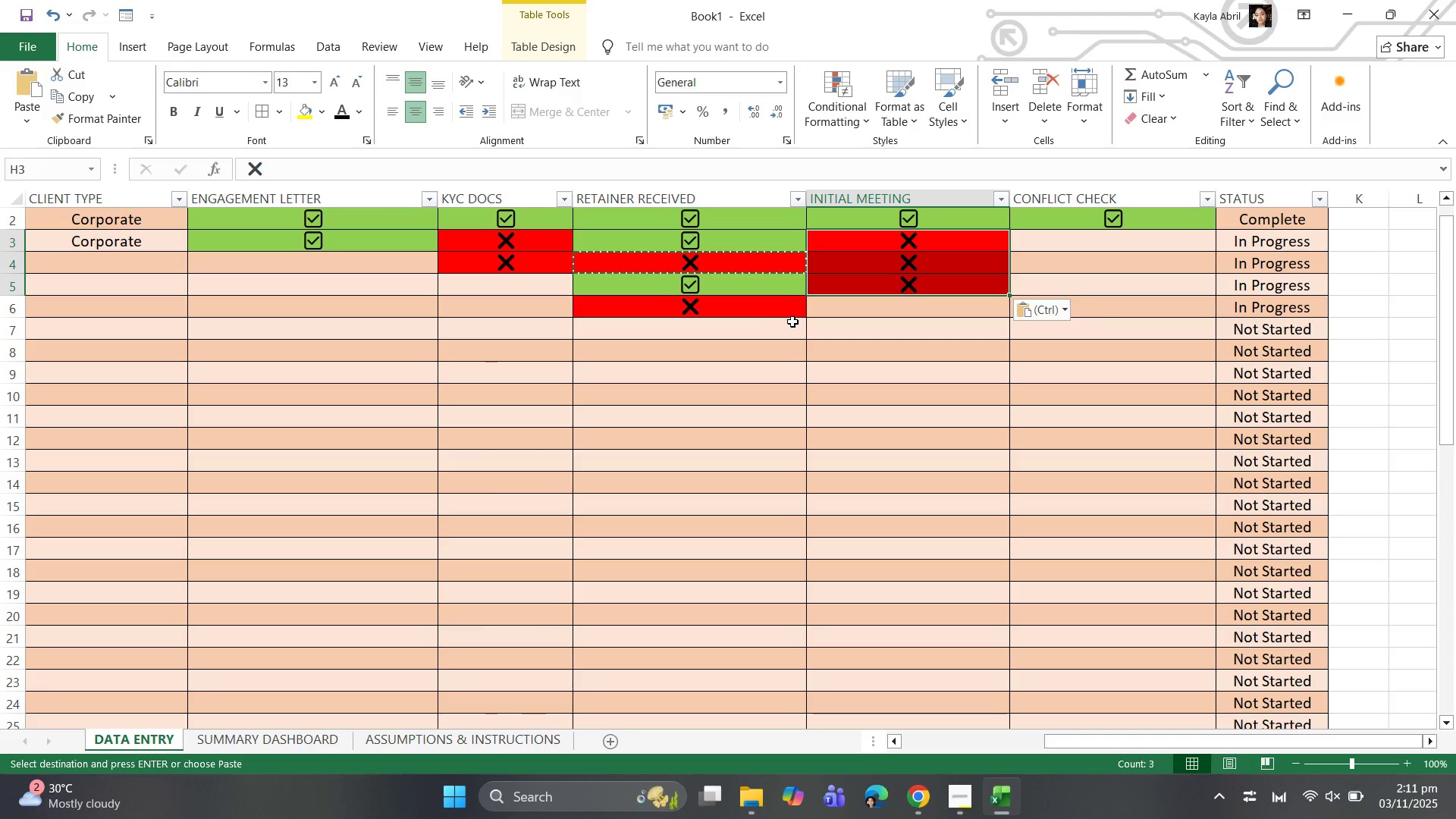 
left_click([780, 291])
 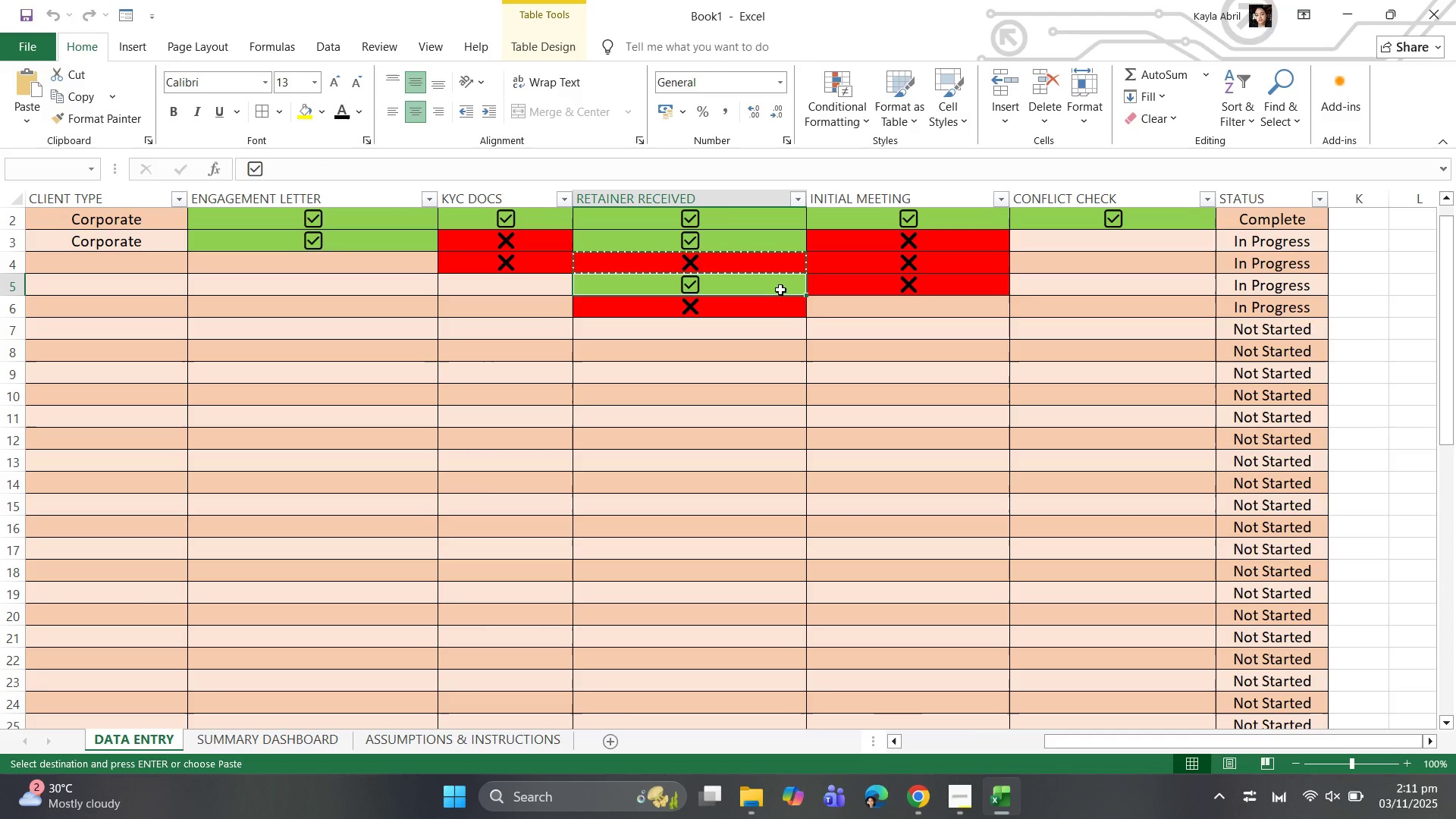 
key(Control+C)
 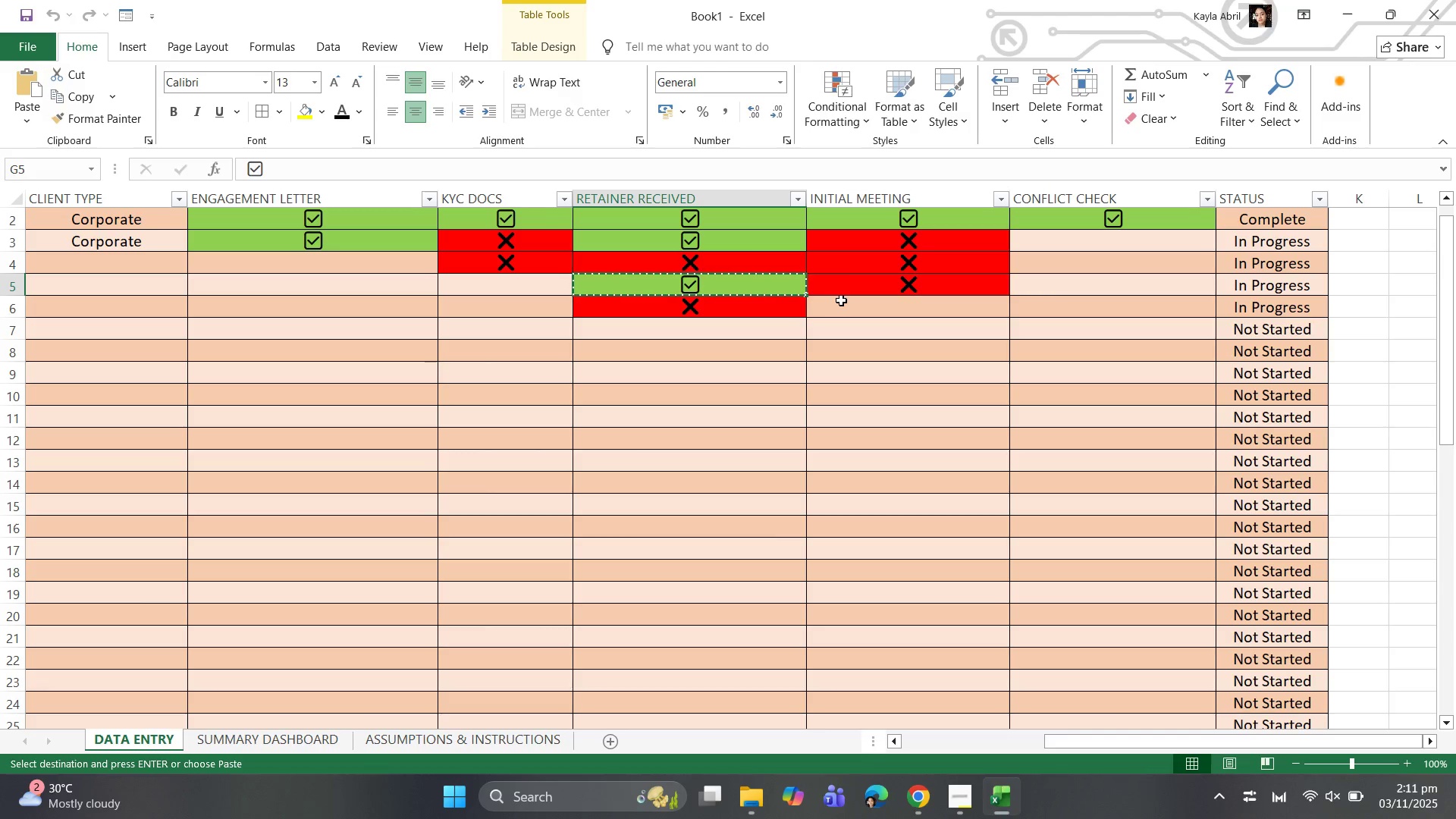 
left_click_drag(start_coordinate=[845, 306], to_coordinate=[849, 305])
 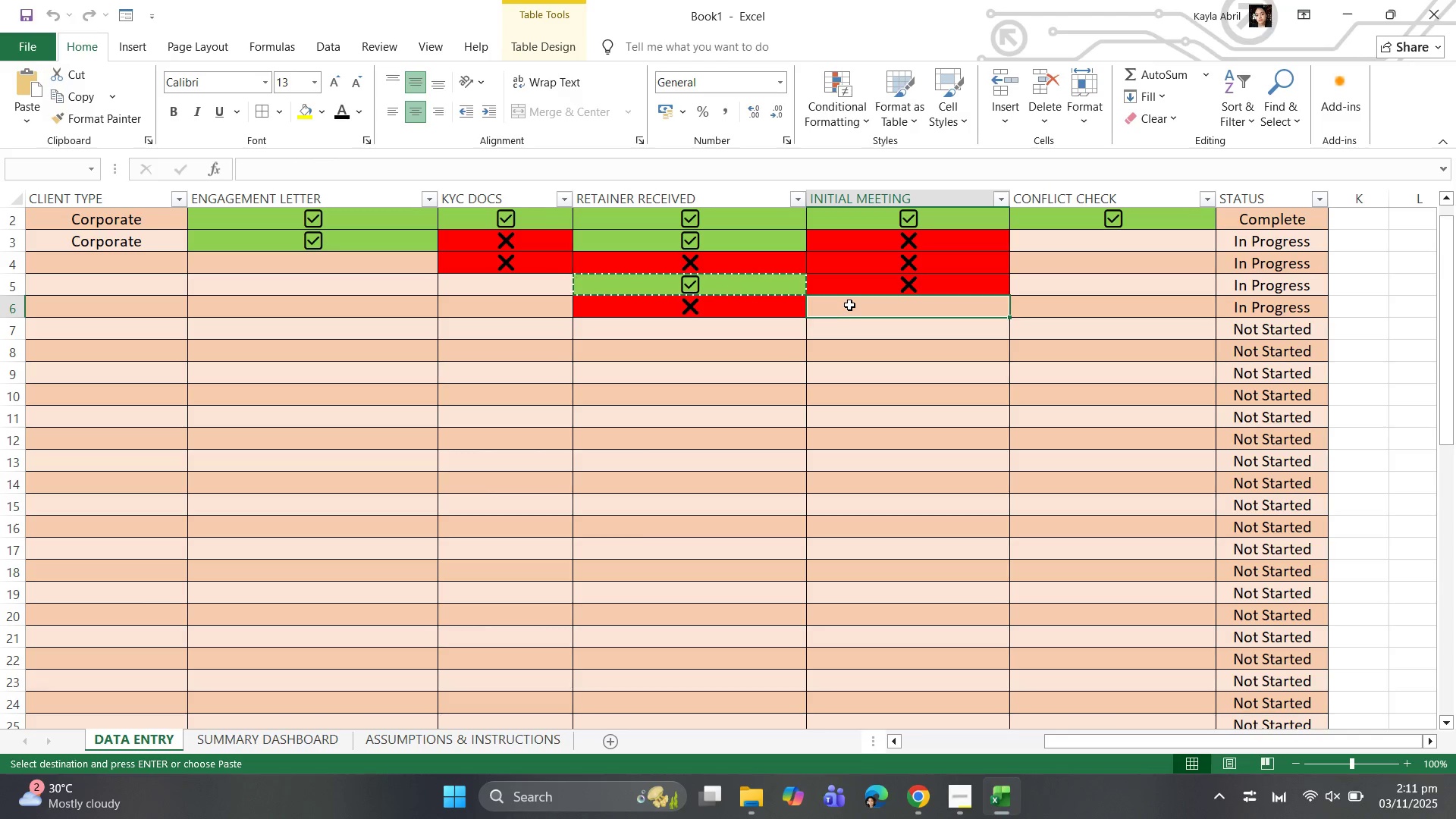 
key(Control+V)
 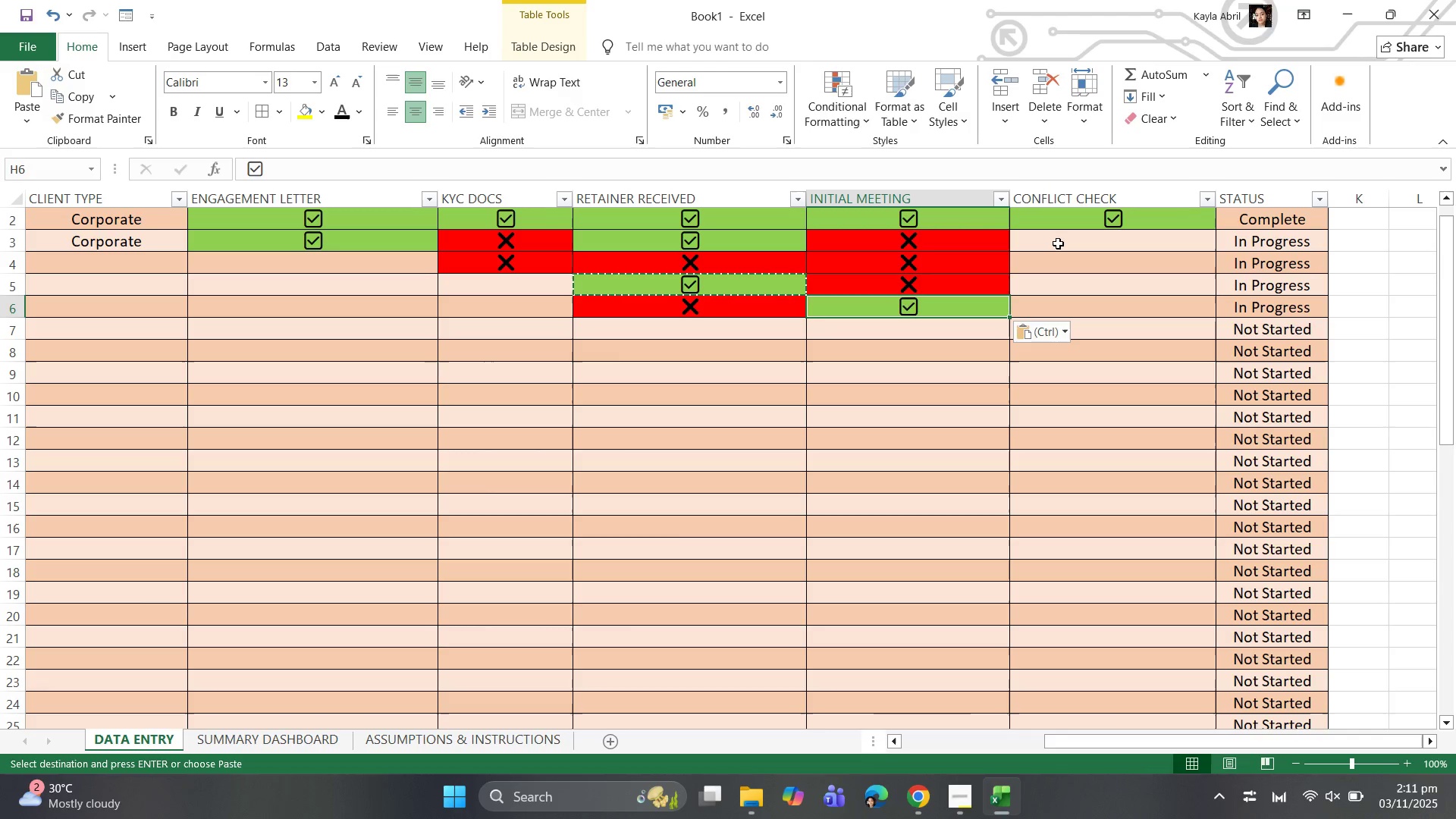 
left_click([1058, 243])
 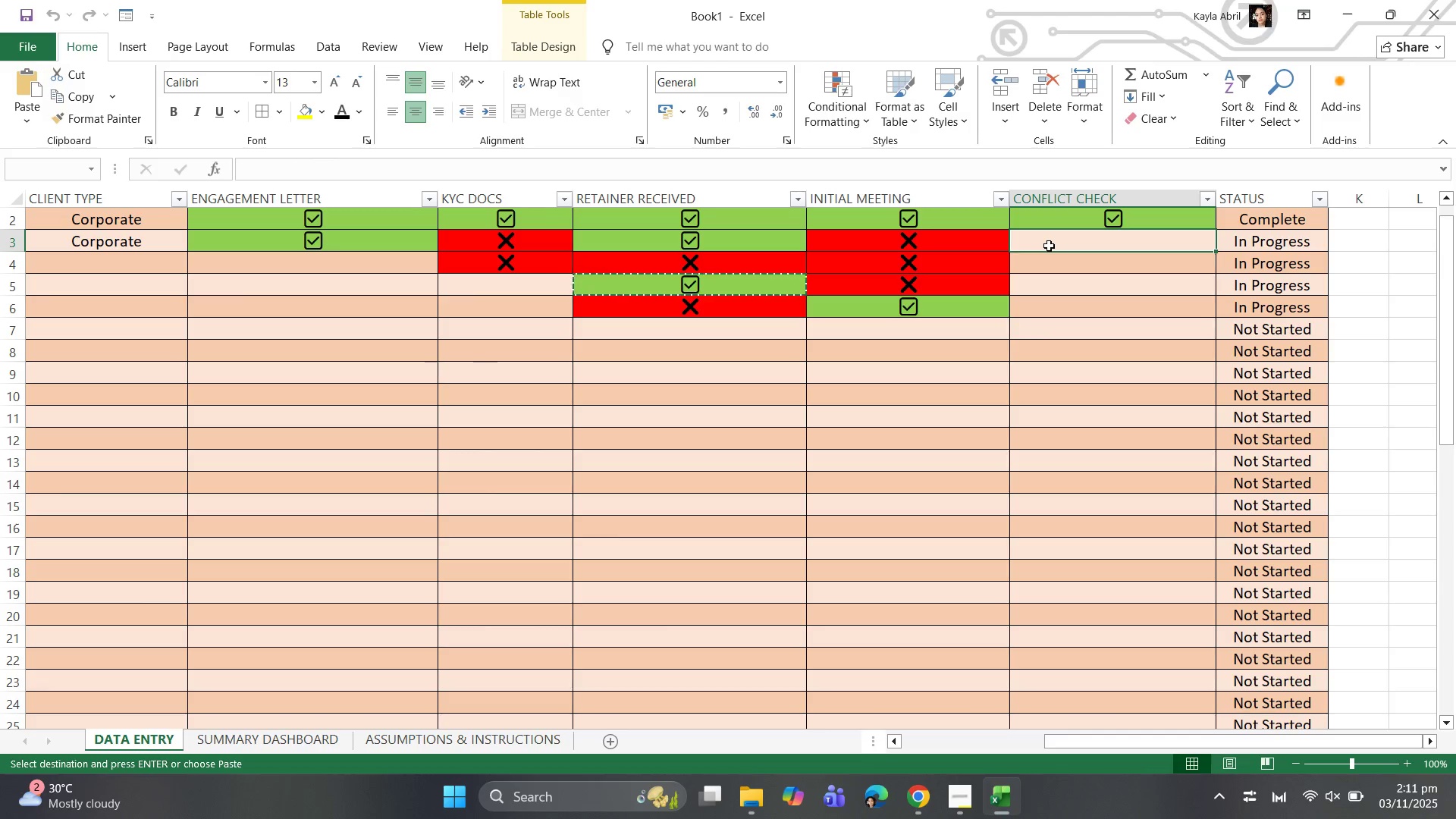 
key(Control+V)
 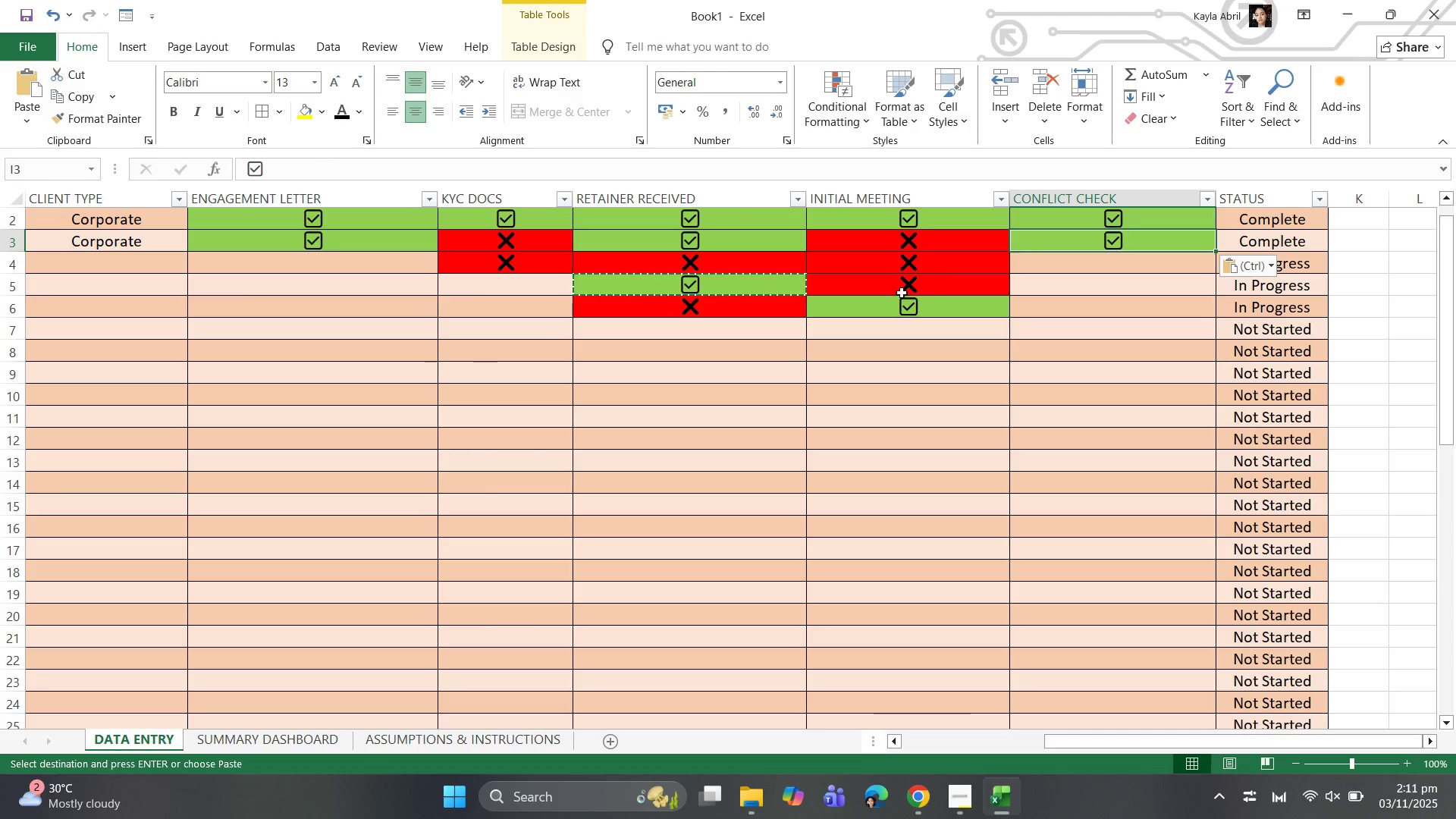 
left_click([904, 284])
 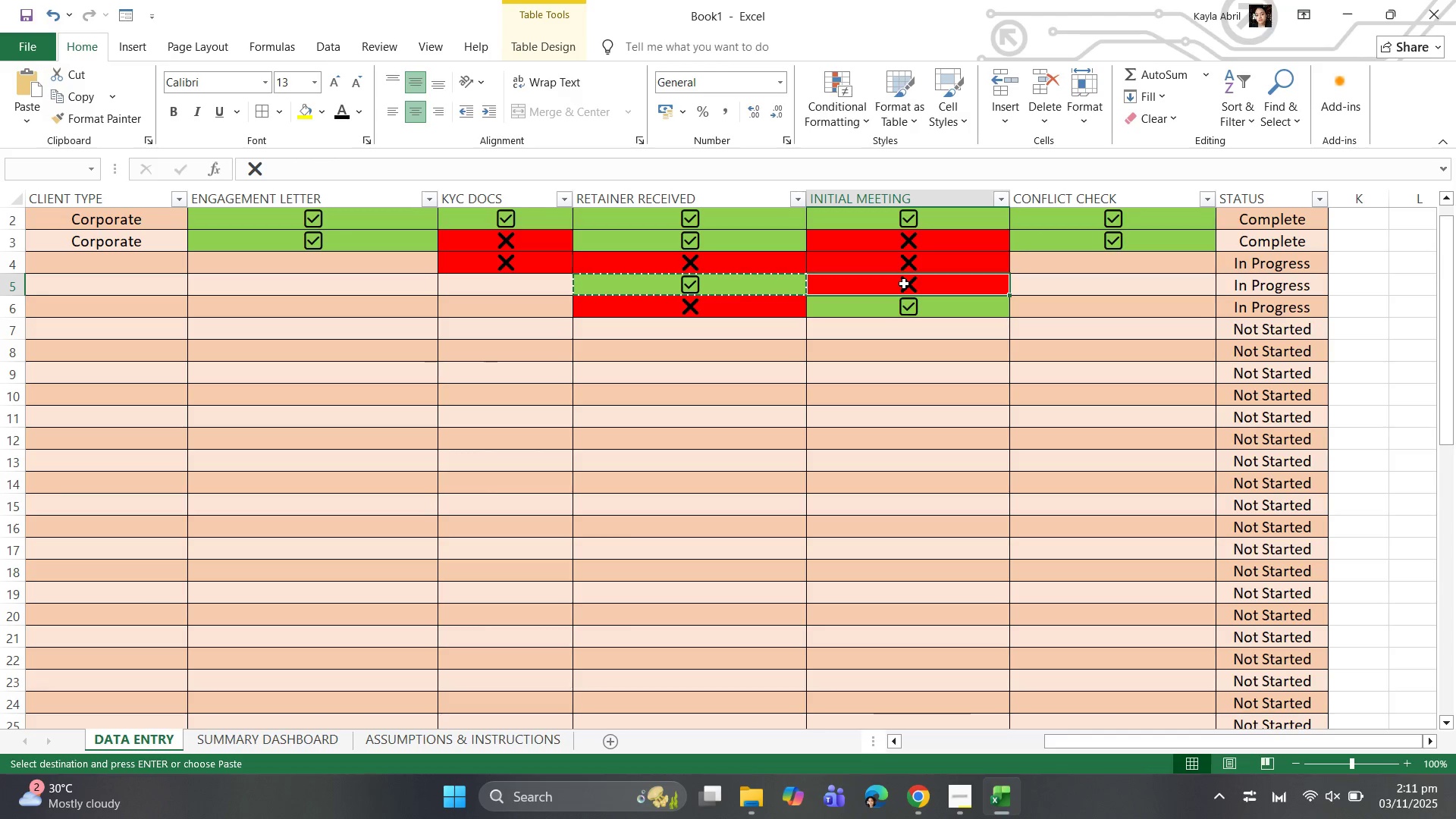 
key(Control+C)
 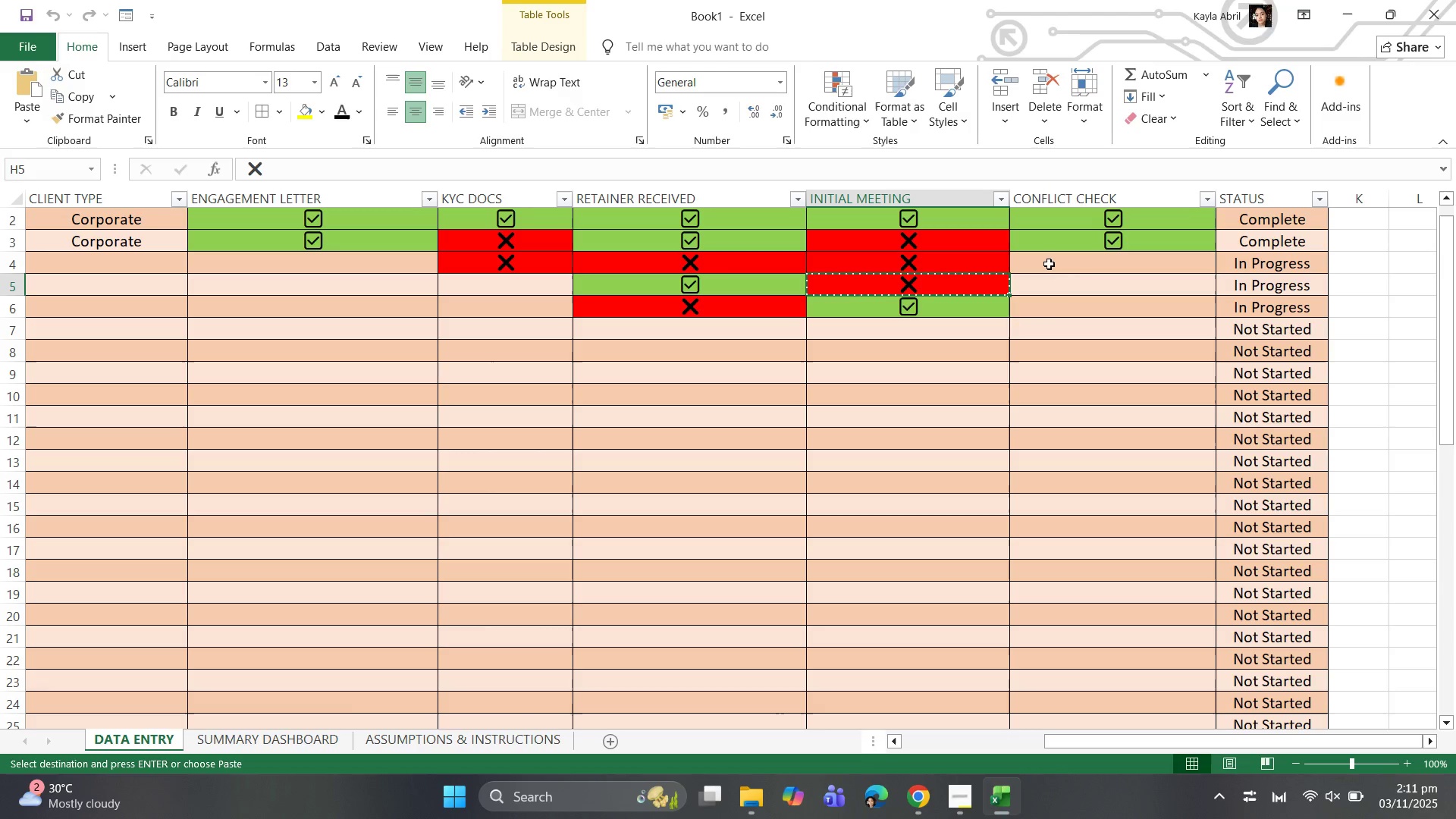 
left_click_drag(start_coordinate=[1049, 262], to_coordinate=[1047, 268])
 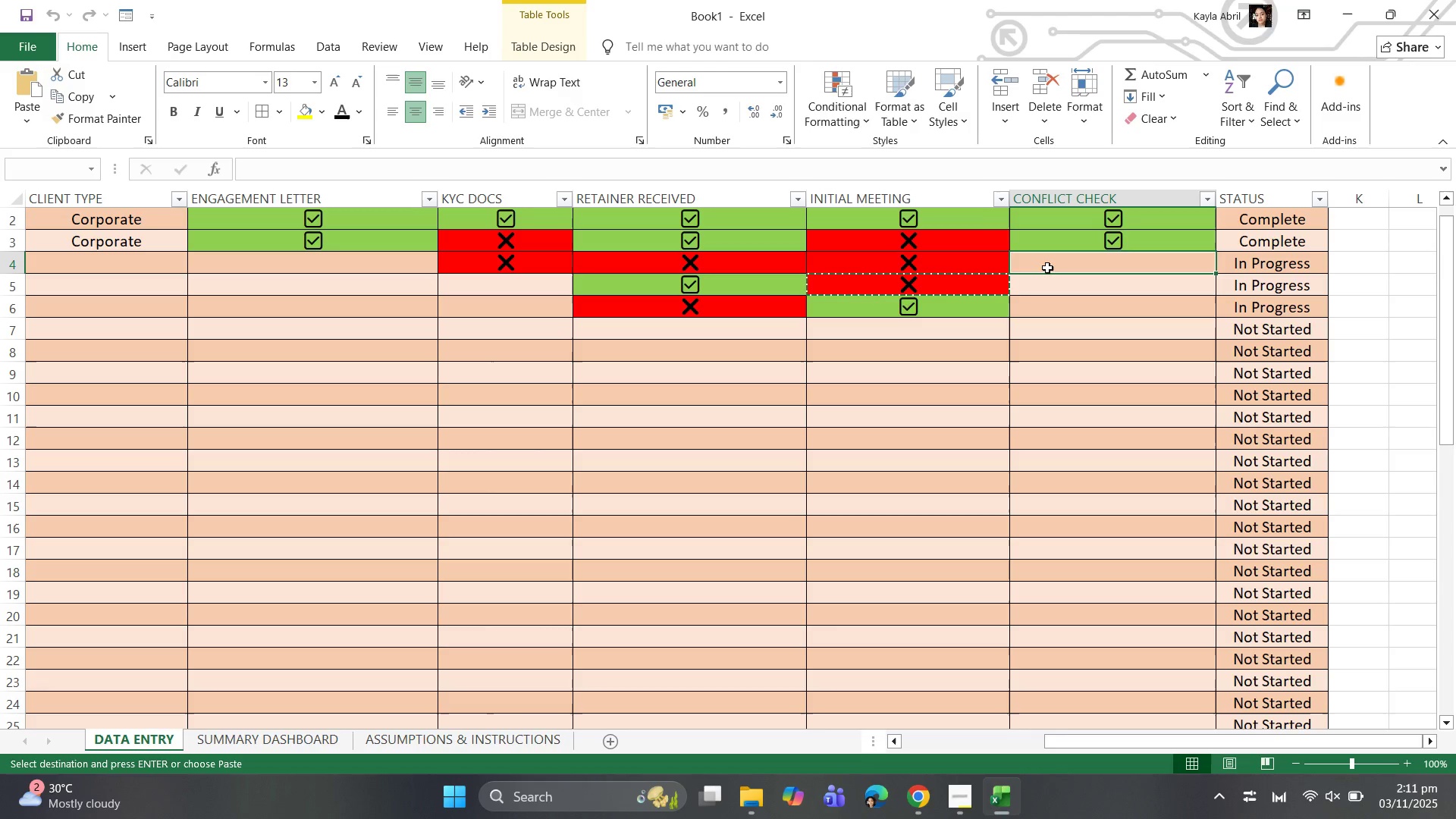 
key(Control+V)
 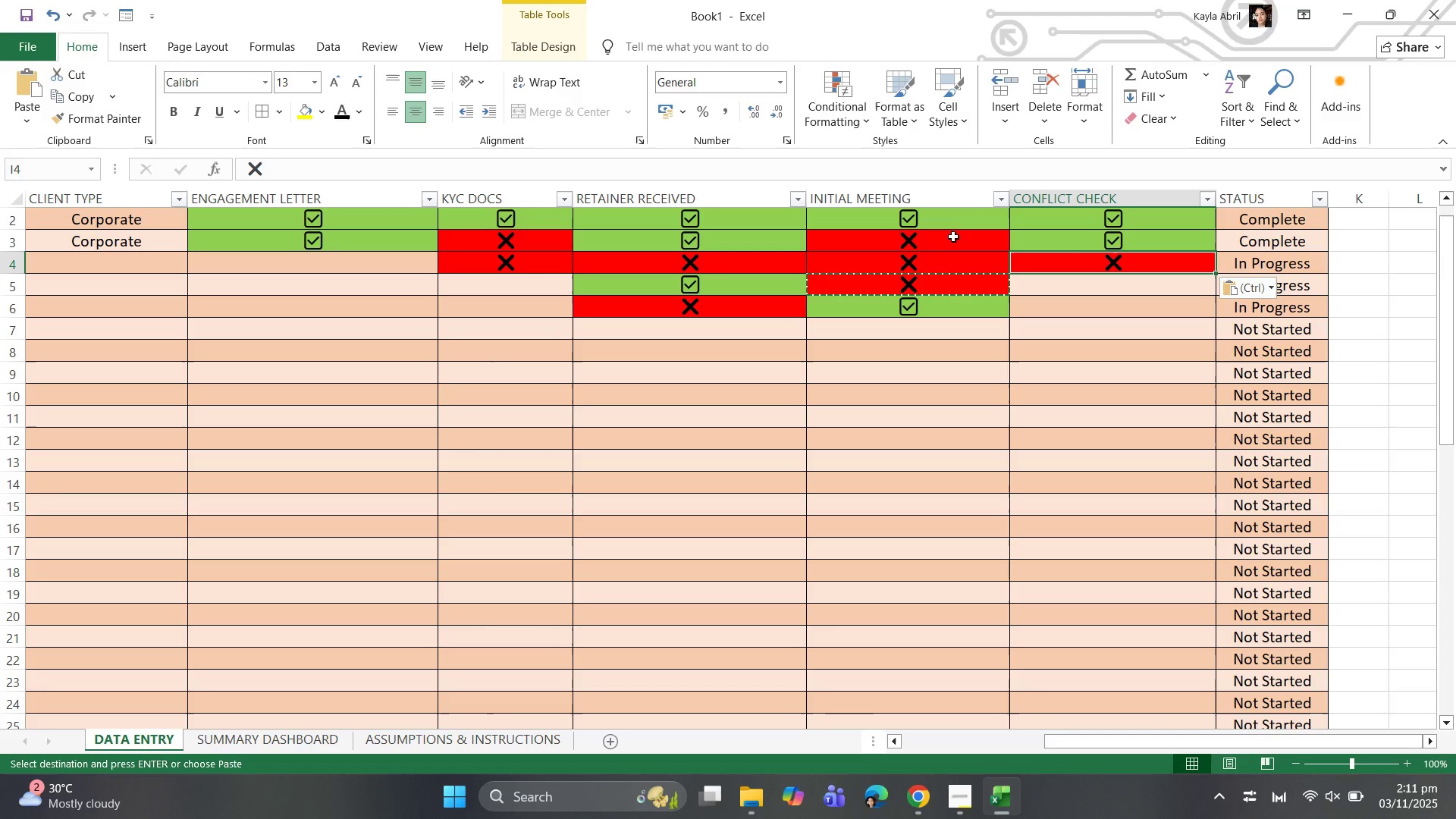 
left_click([974, 312])
 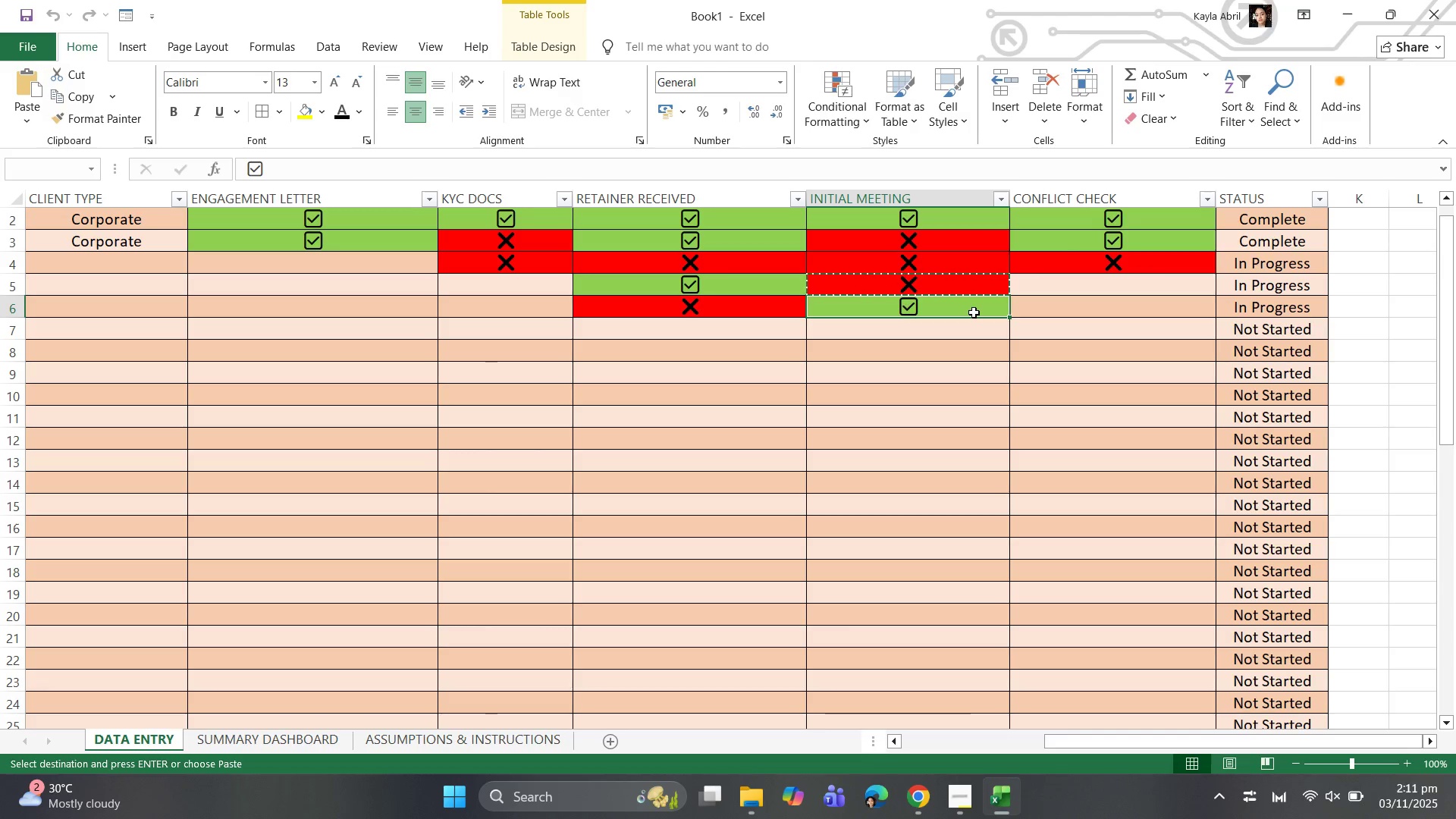 
key(Control+C)
 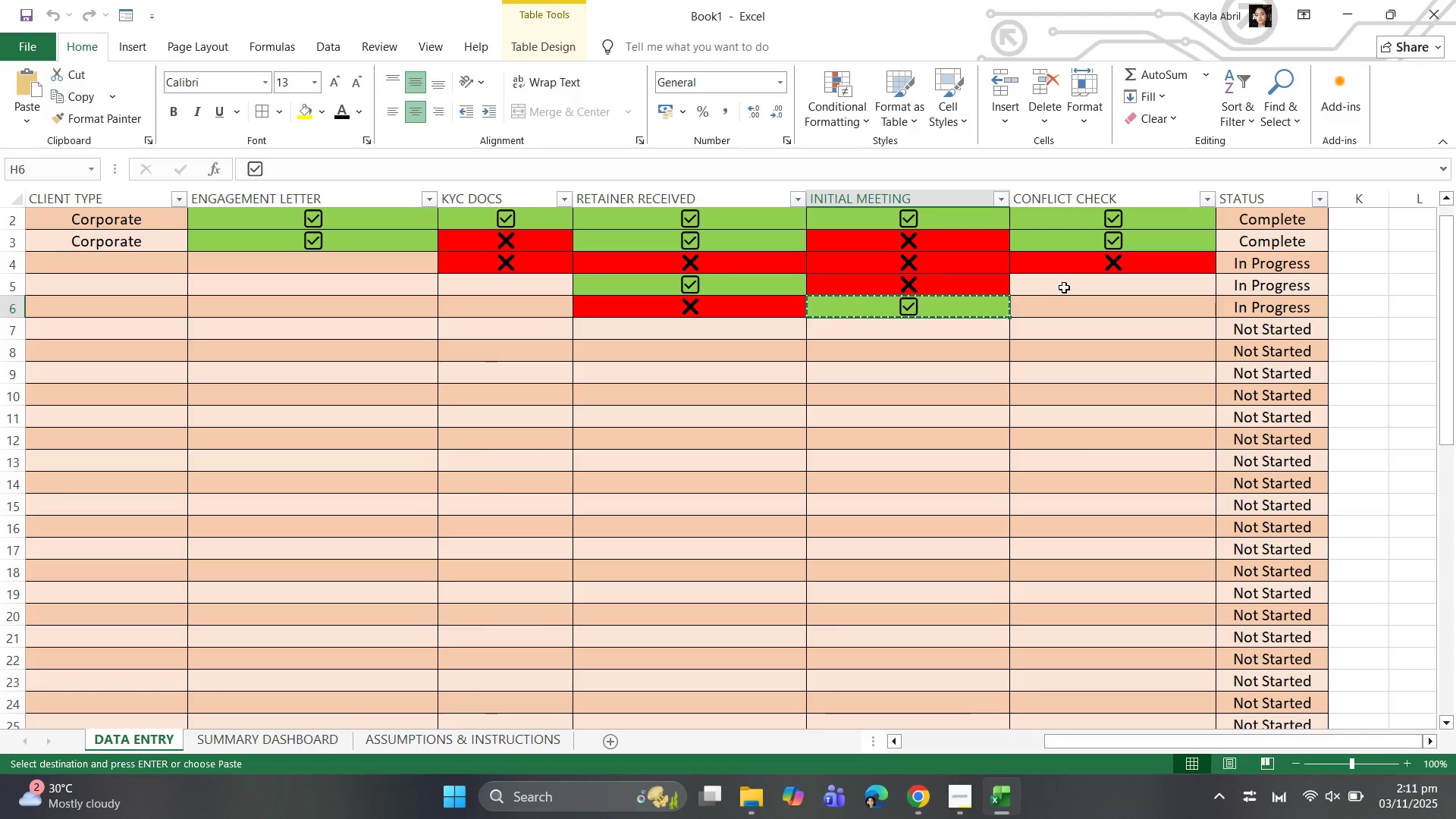 
key(Control+V)
 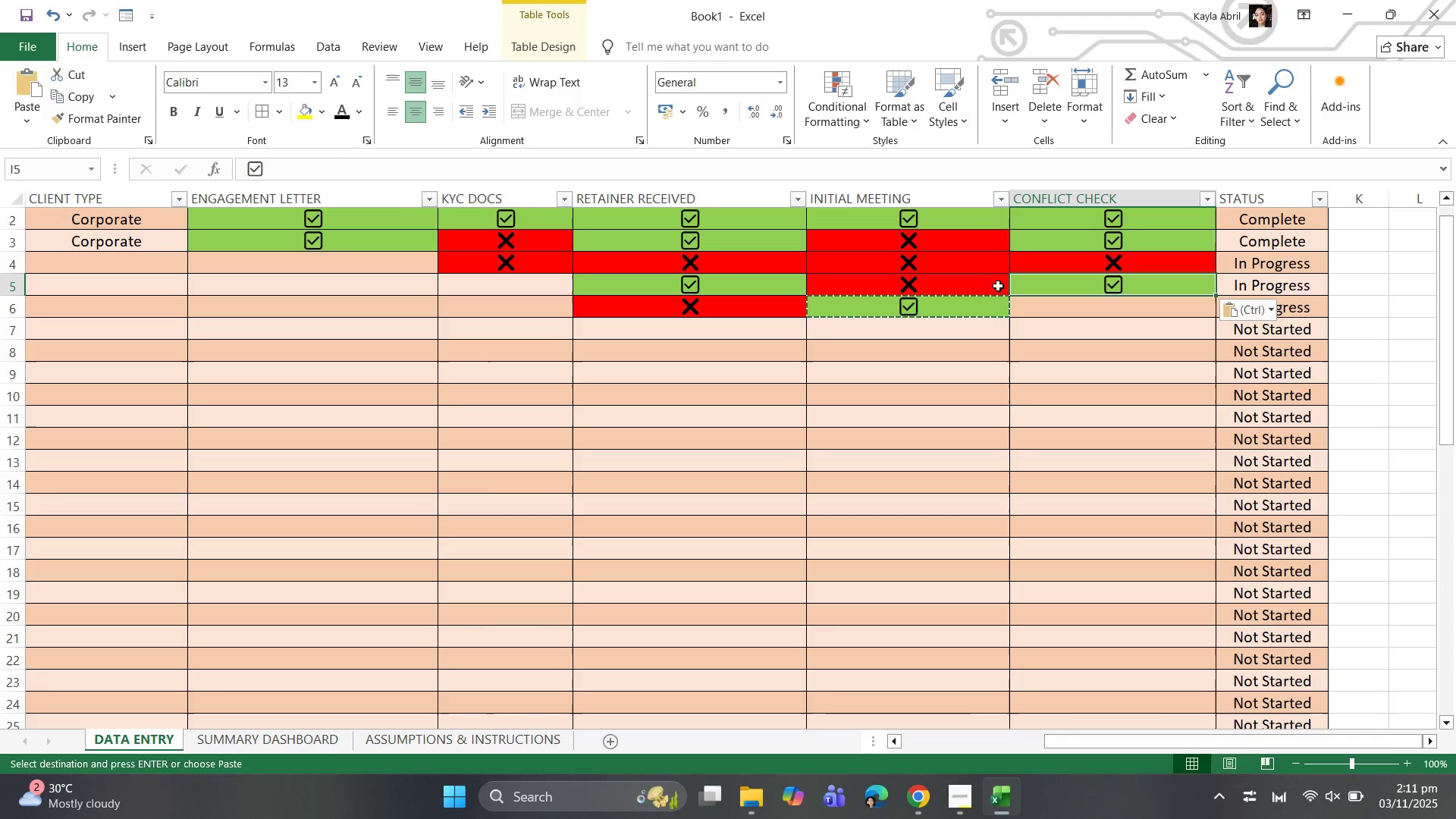 
key(Control+C)
 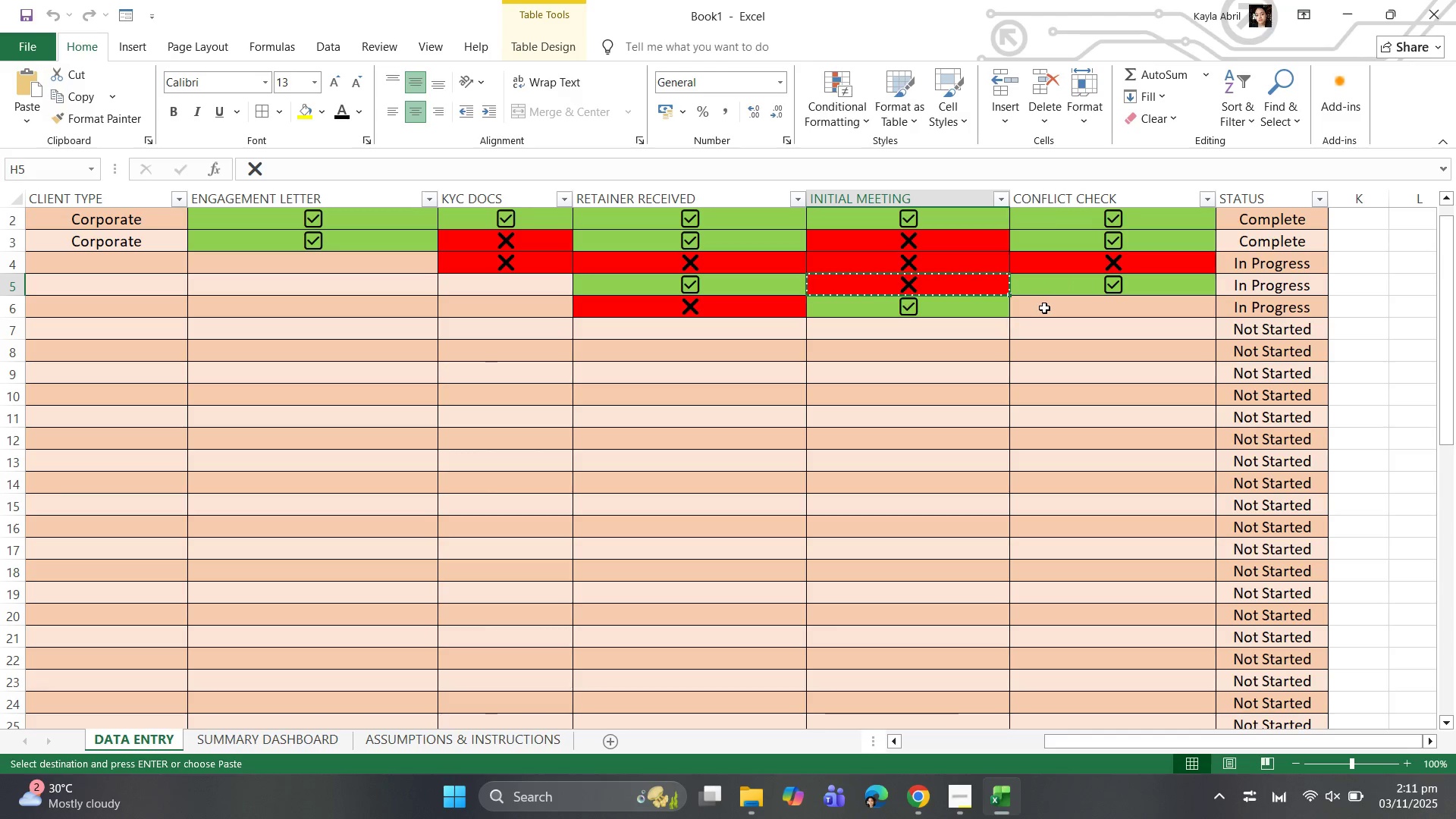 
key(Control+B)
 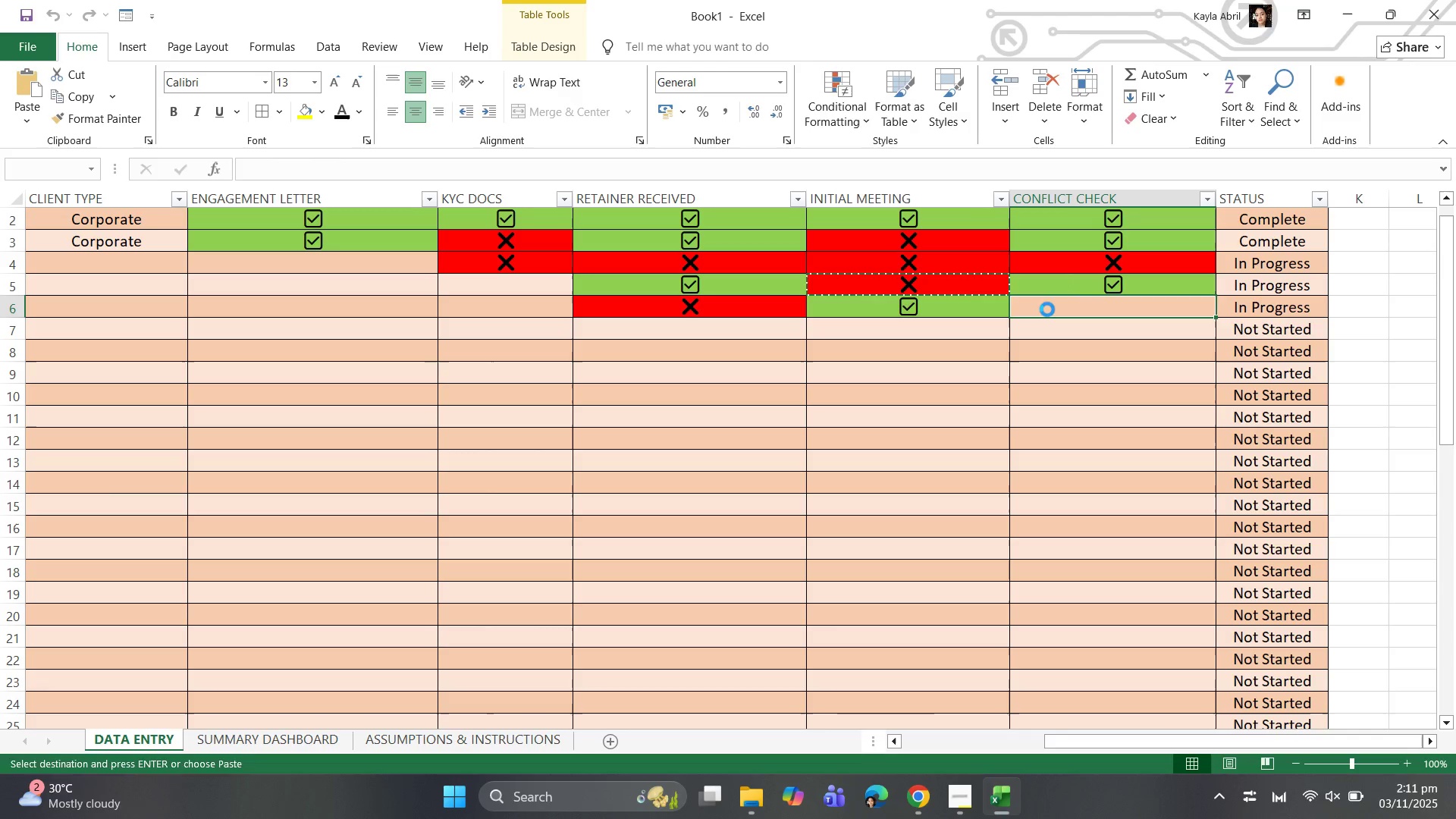 
key(Control+V)
 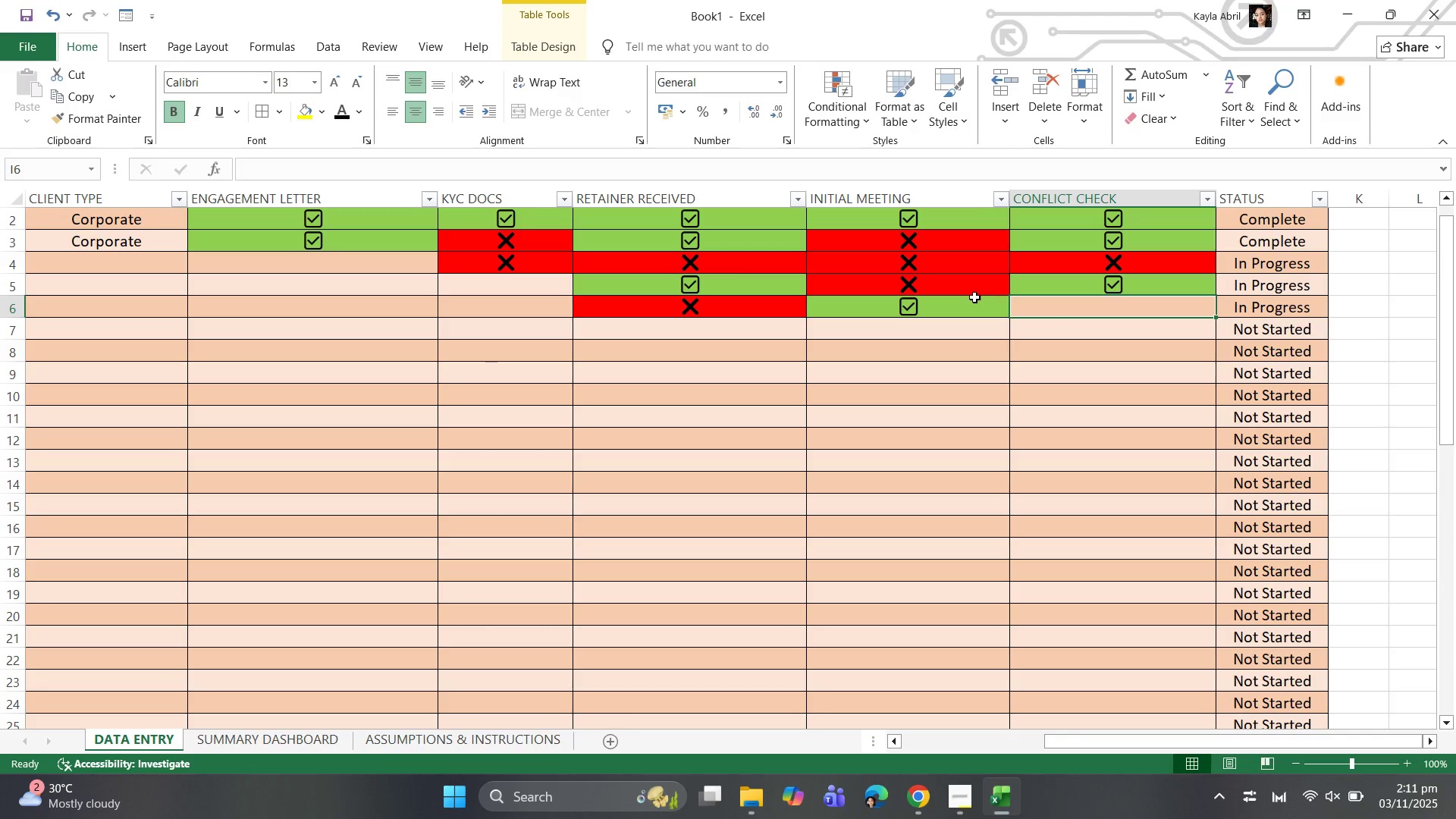 
left_click([962, 293])
 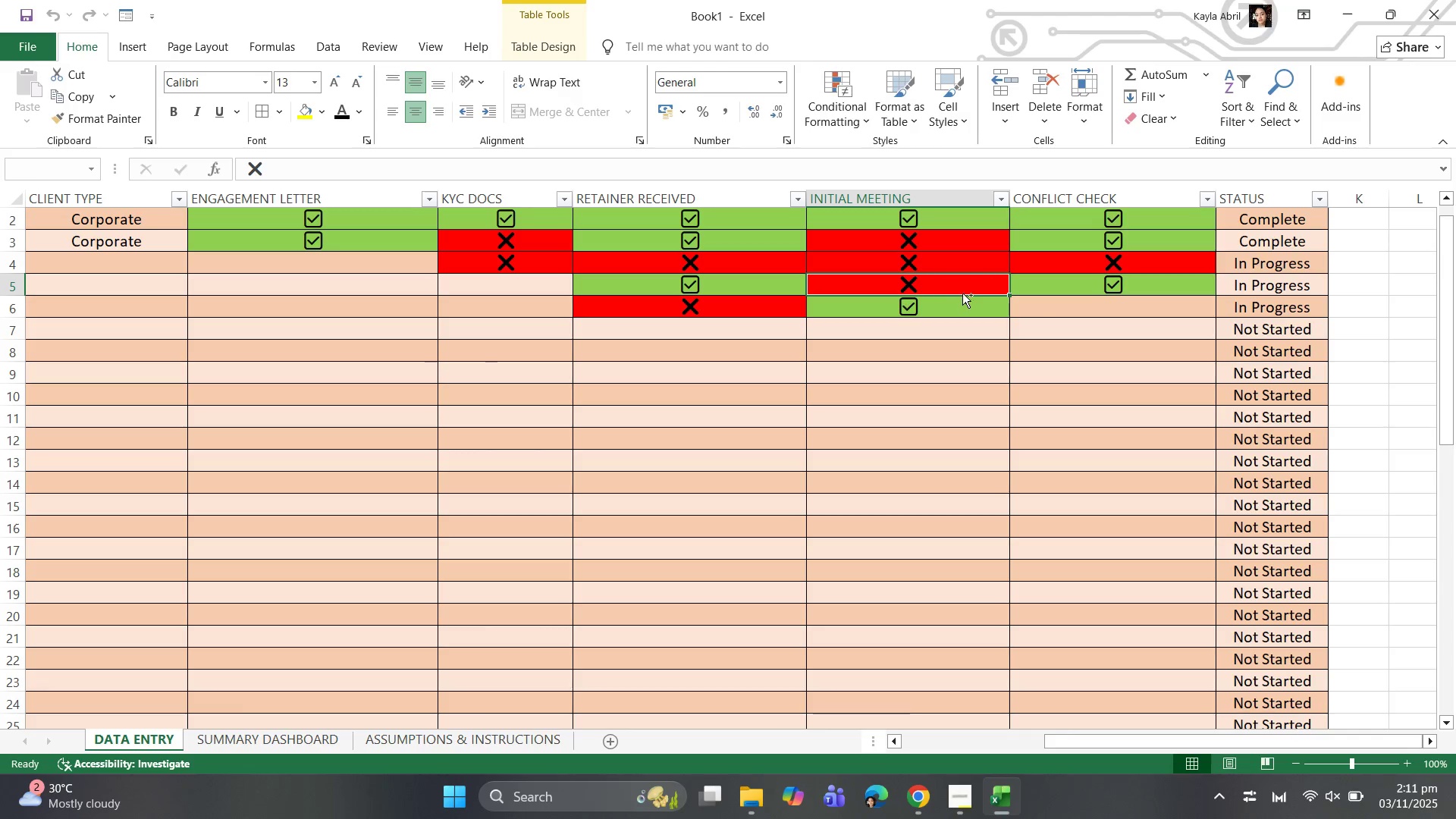 
key(Control+C)
 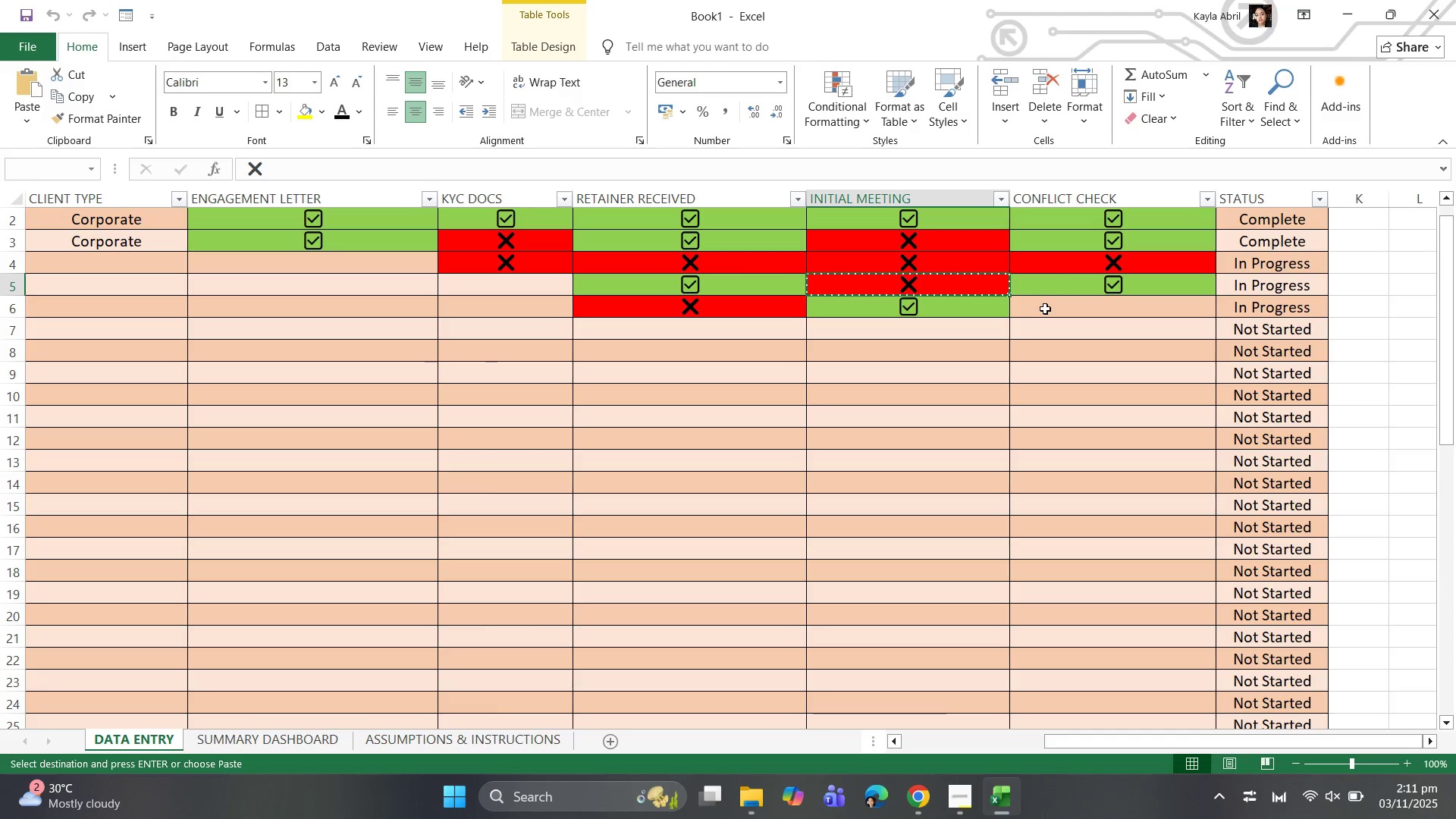 
key(Control+V)
 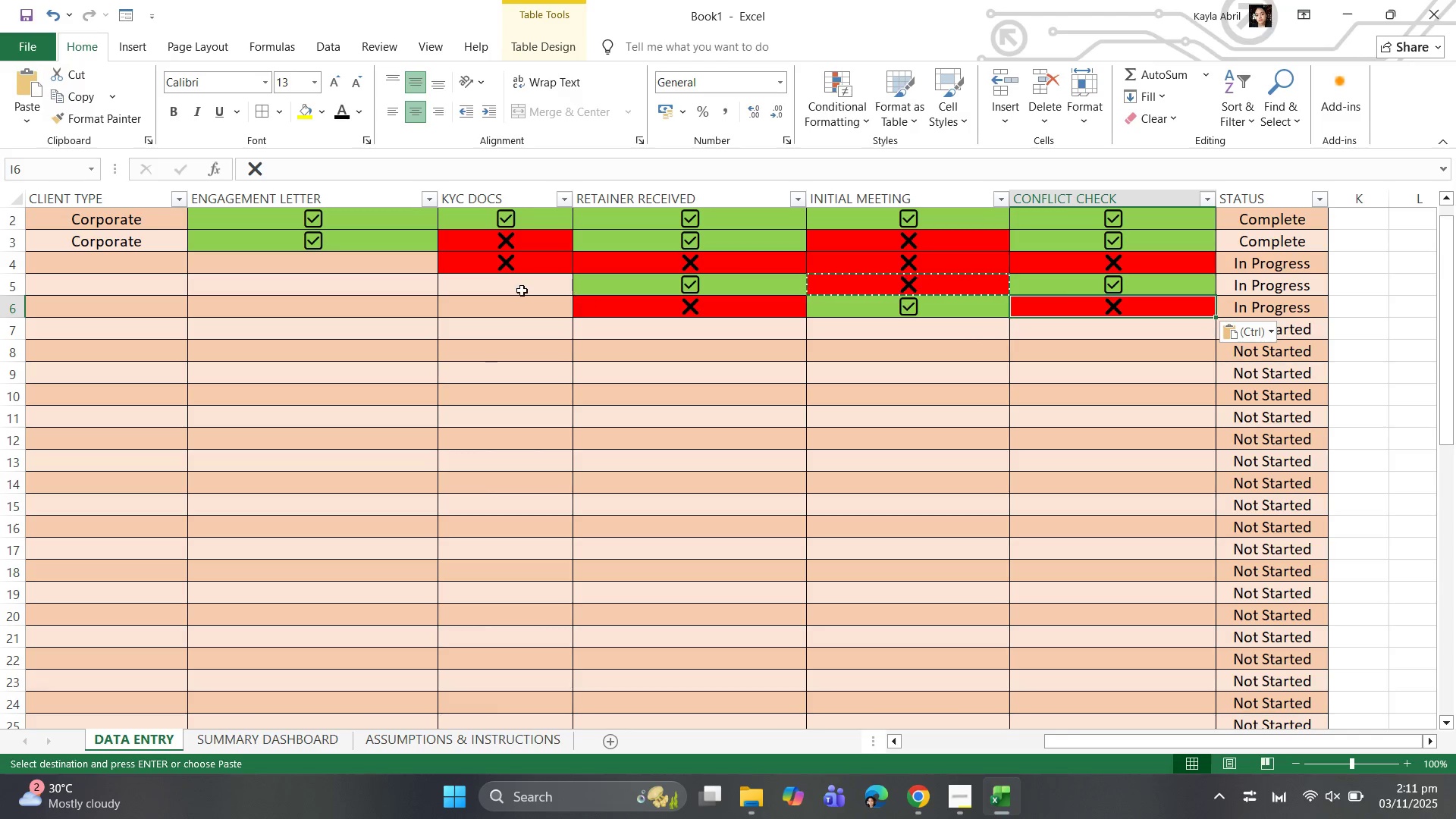 
left_click([488, 290])
 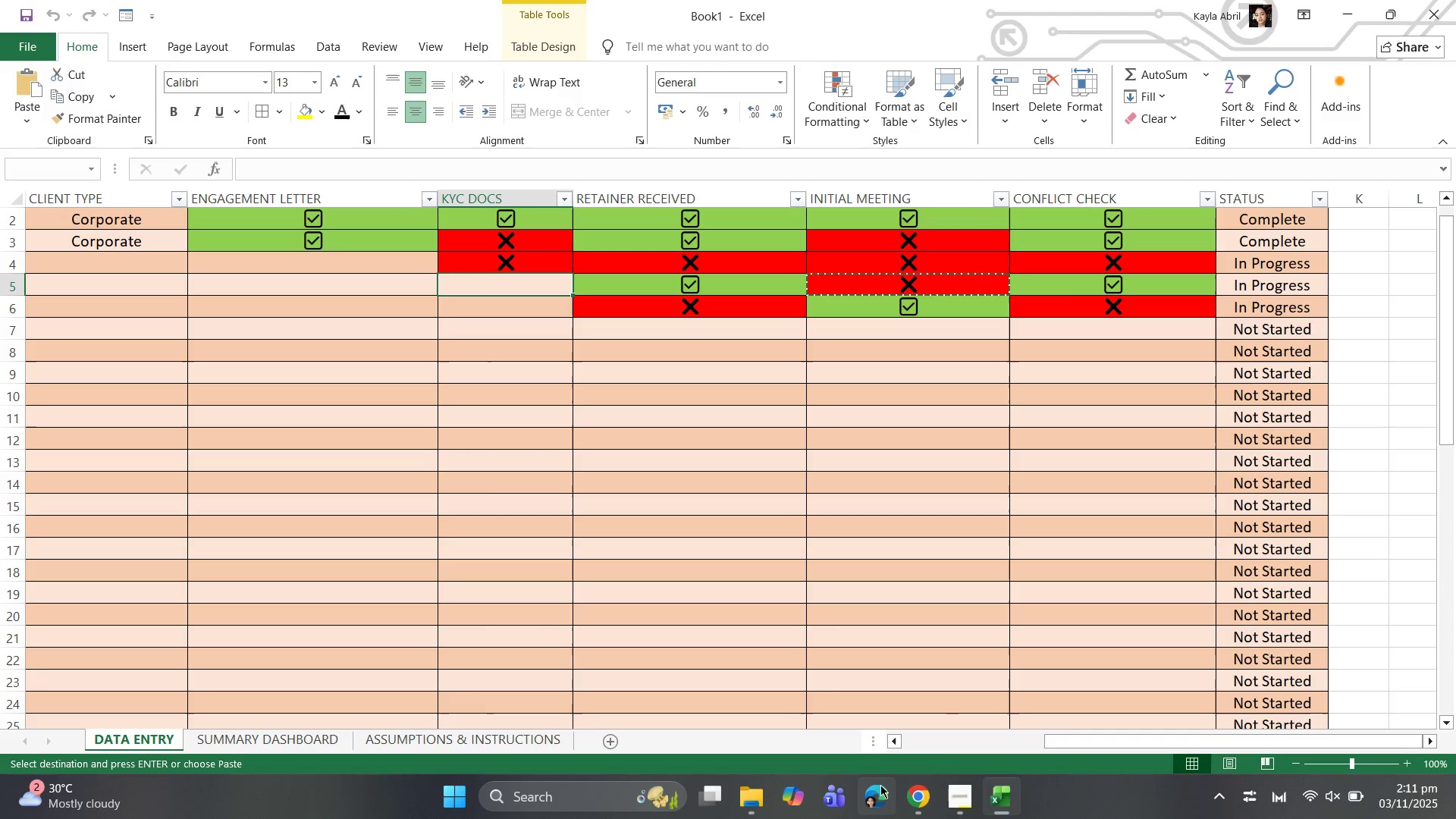 
left_click_drag(start_coordinate=[1069, 736], to_coordinate=[859, 759])
 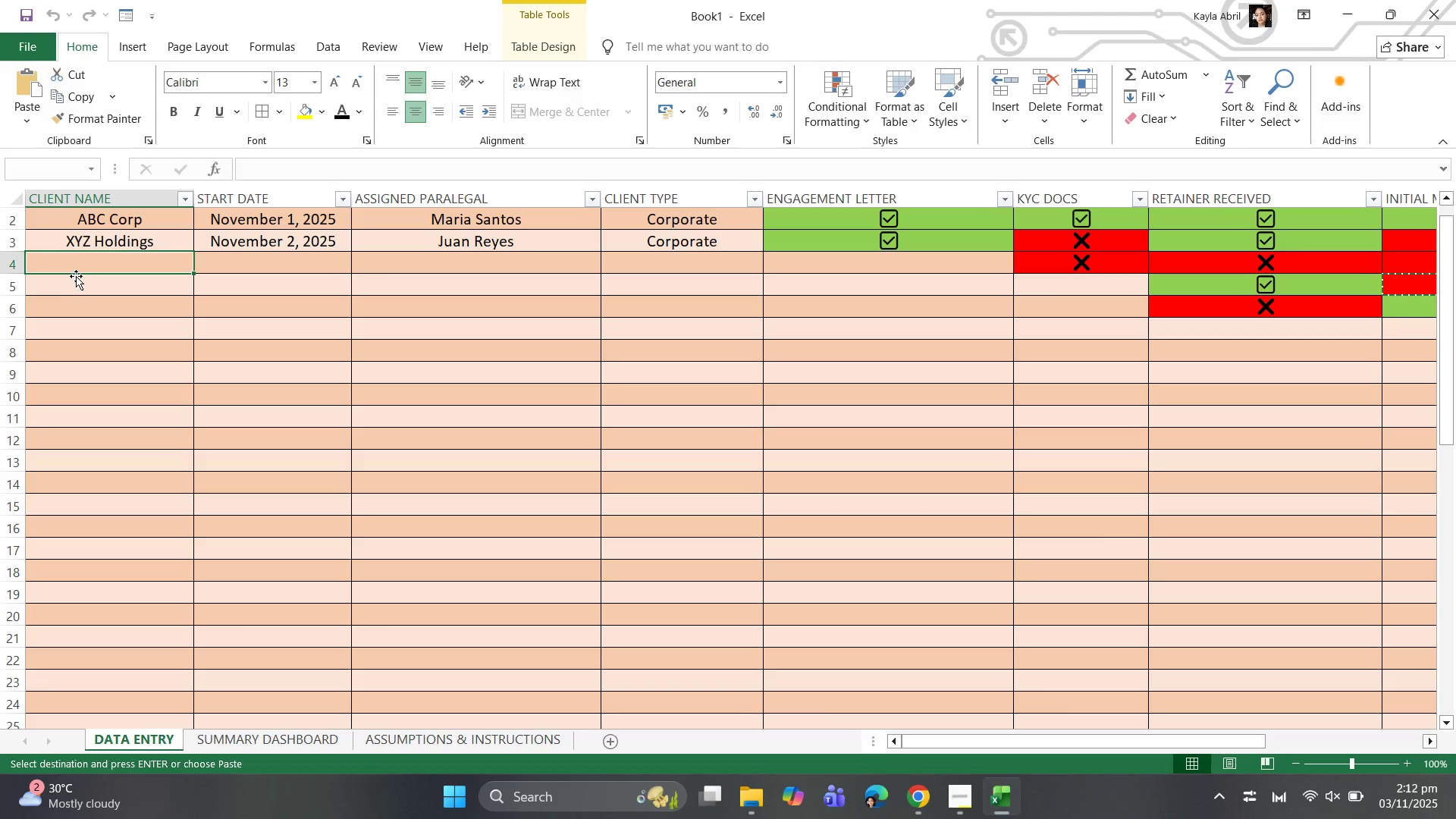 
type(Delta LTD)
 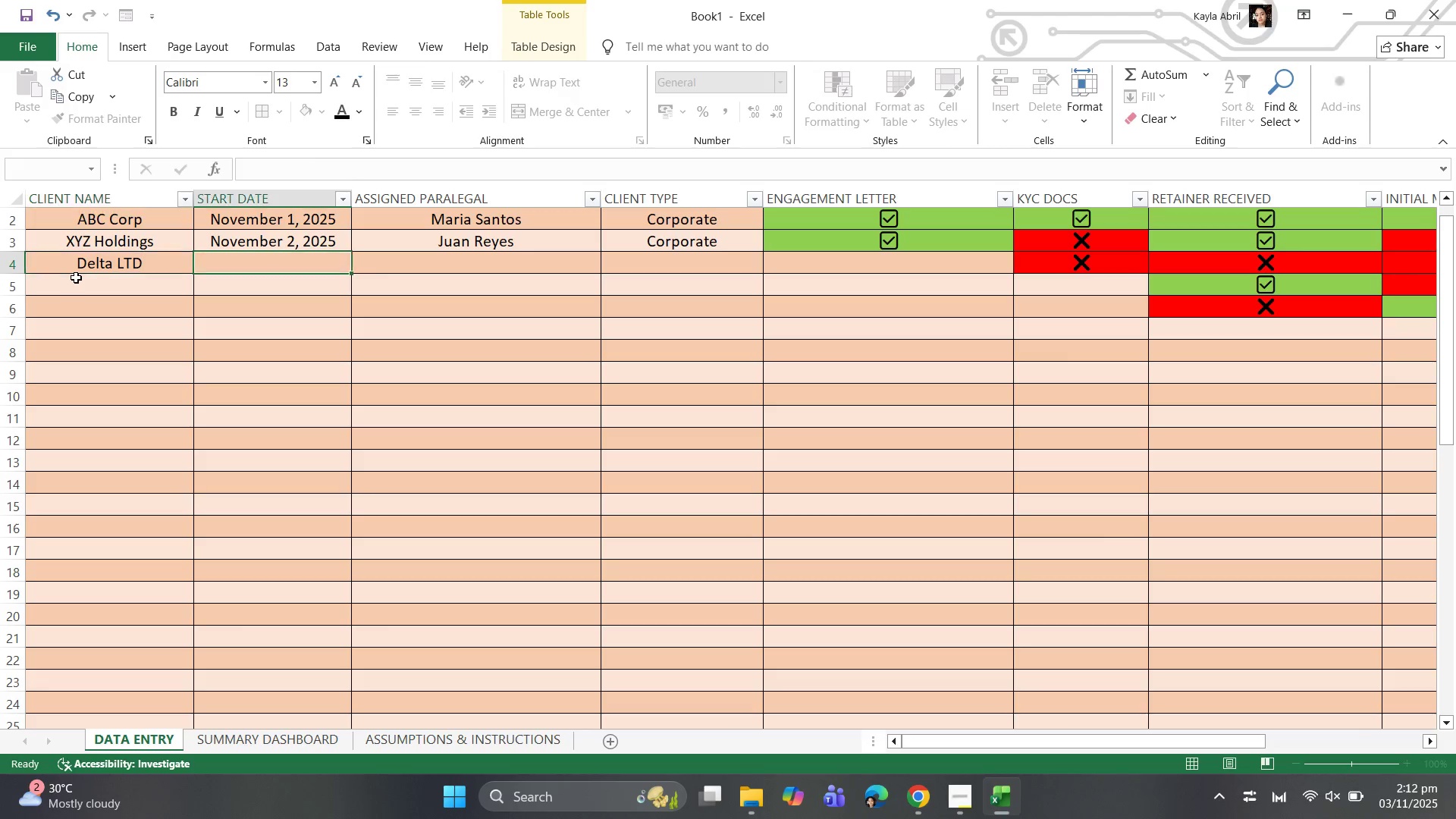 
 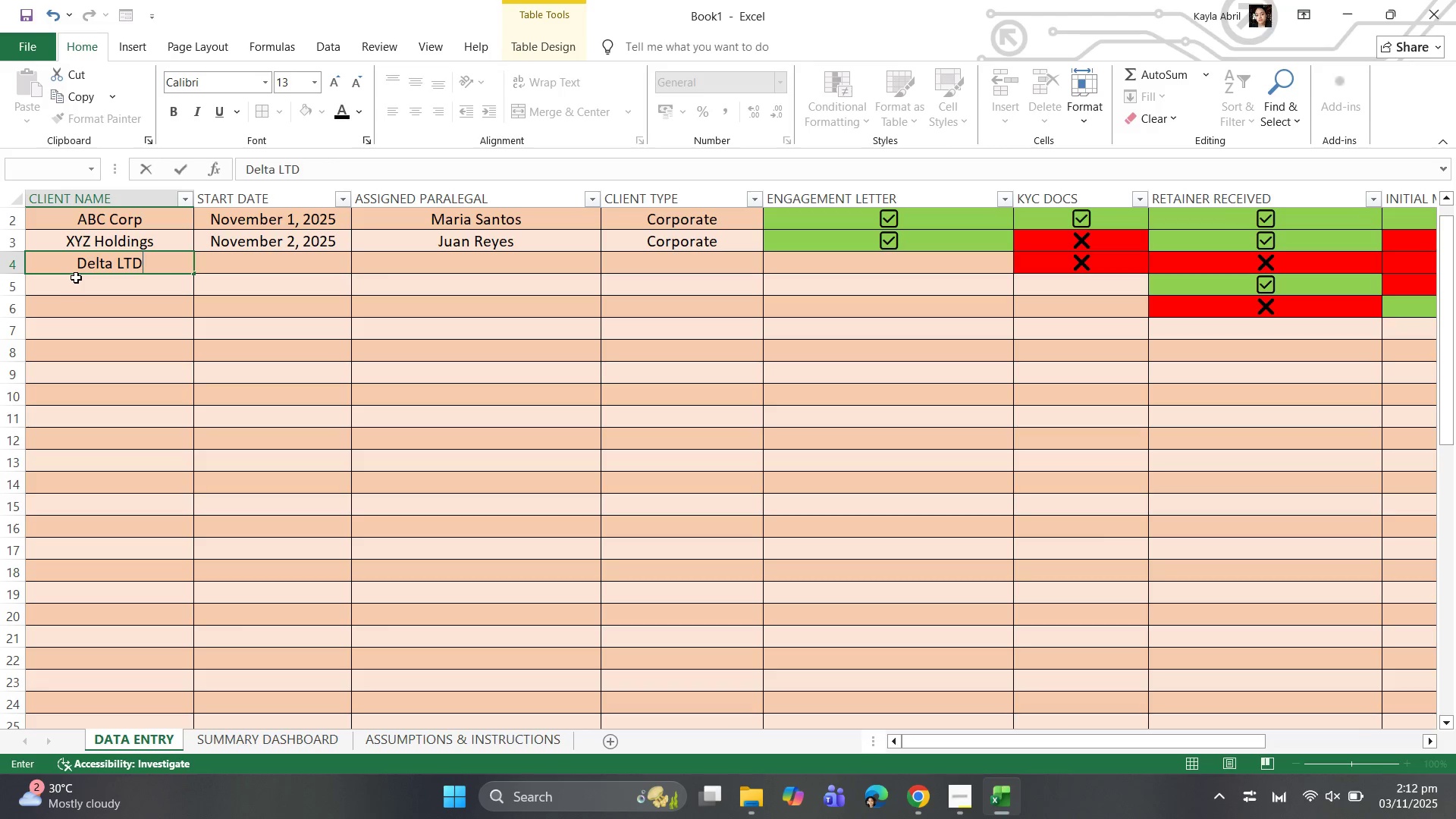 
key(ArrowRight)
 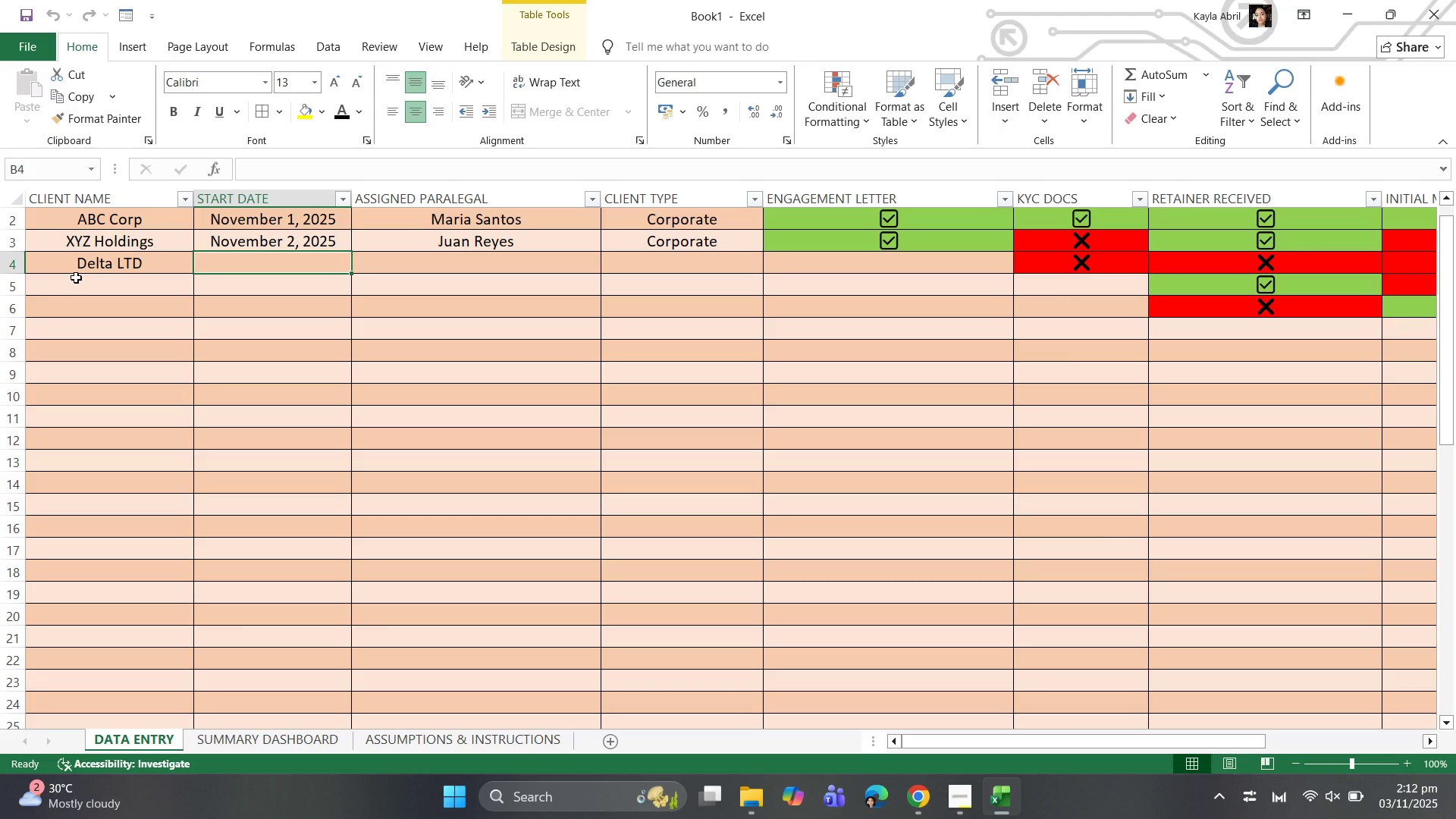 
key(ArrowLeft)
 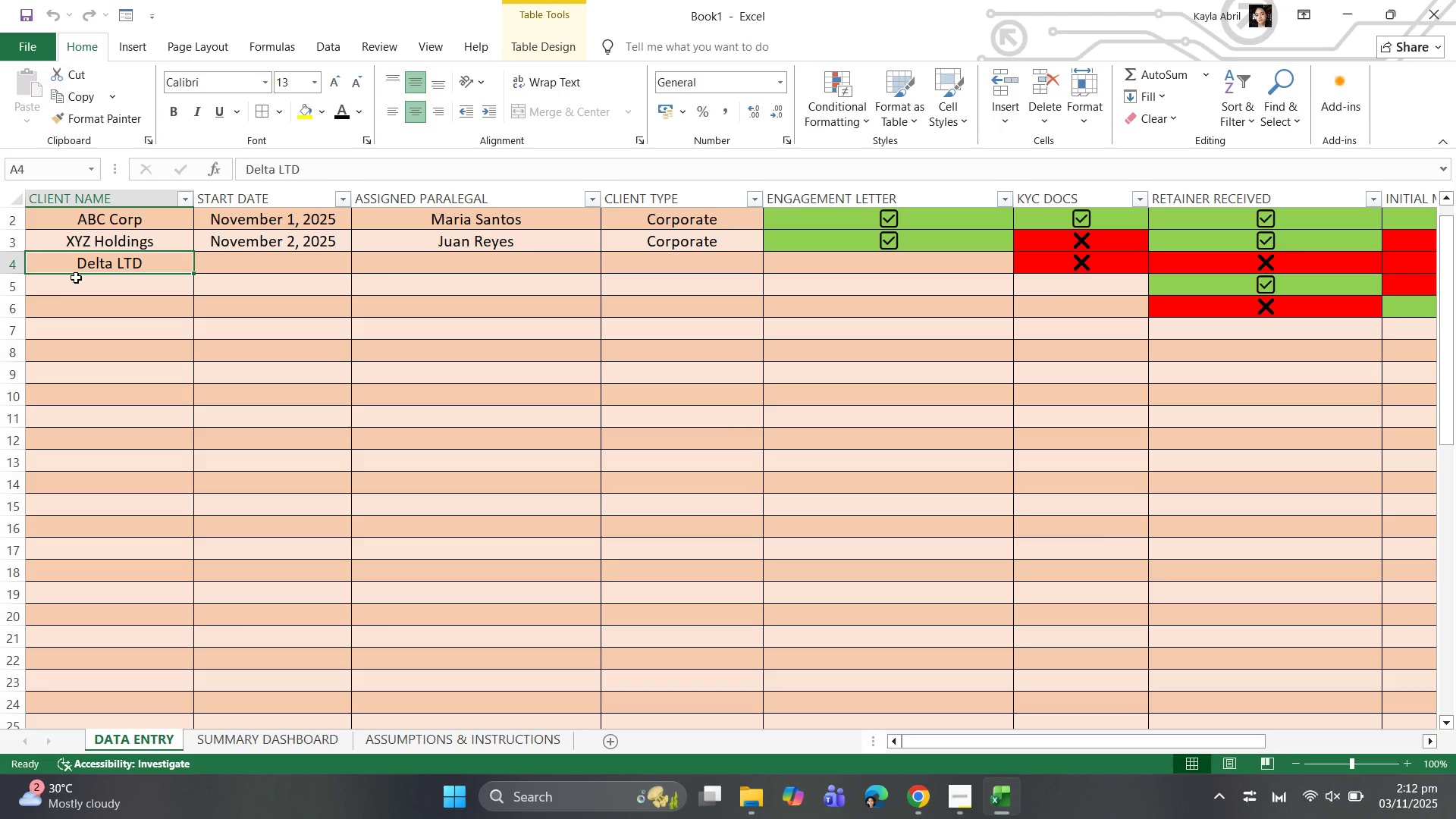 
type(Delta)
key(Backspace)
key(Backspace)
key(Backspace)
type(lta Ltd)
 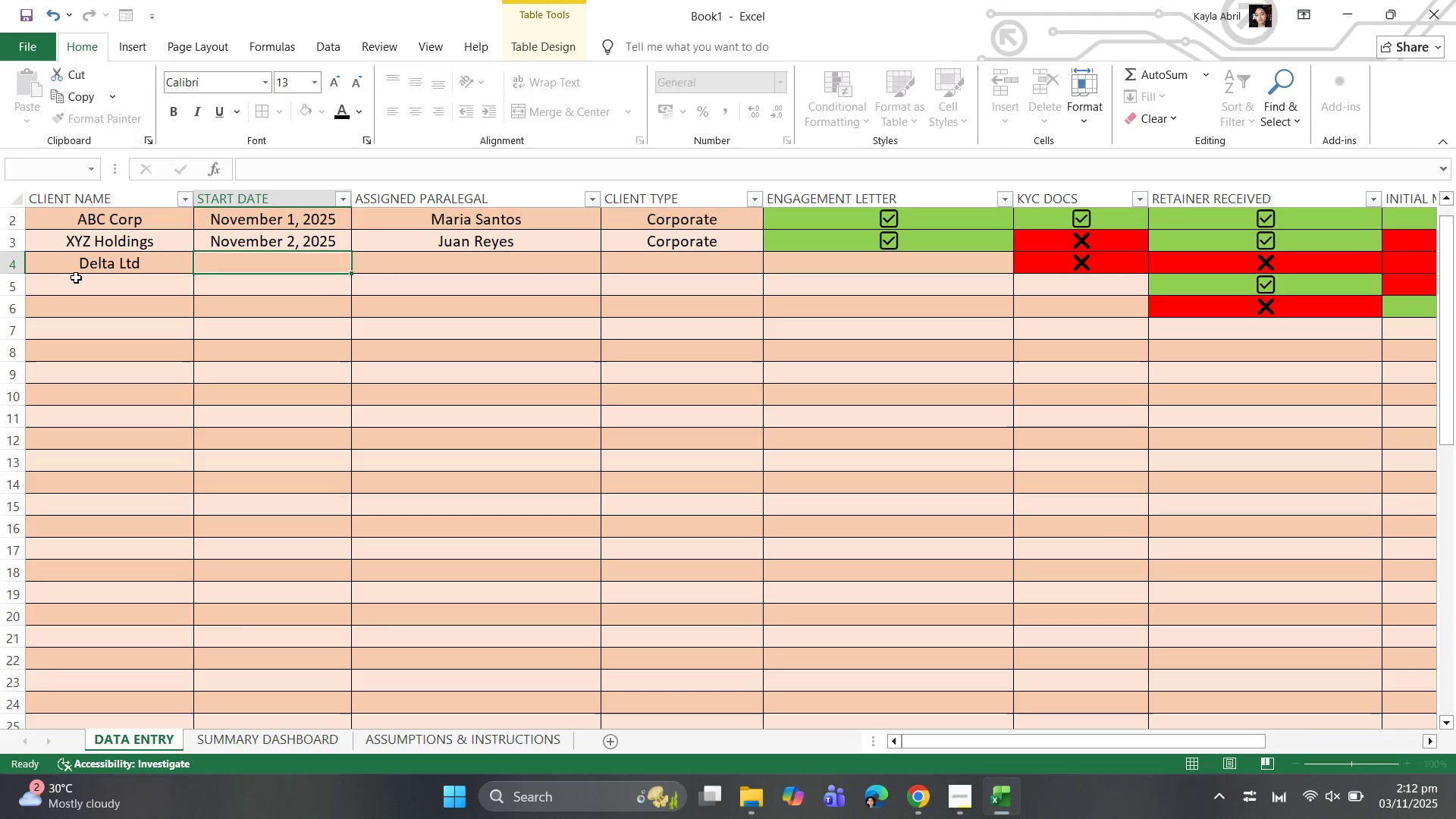 
 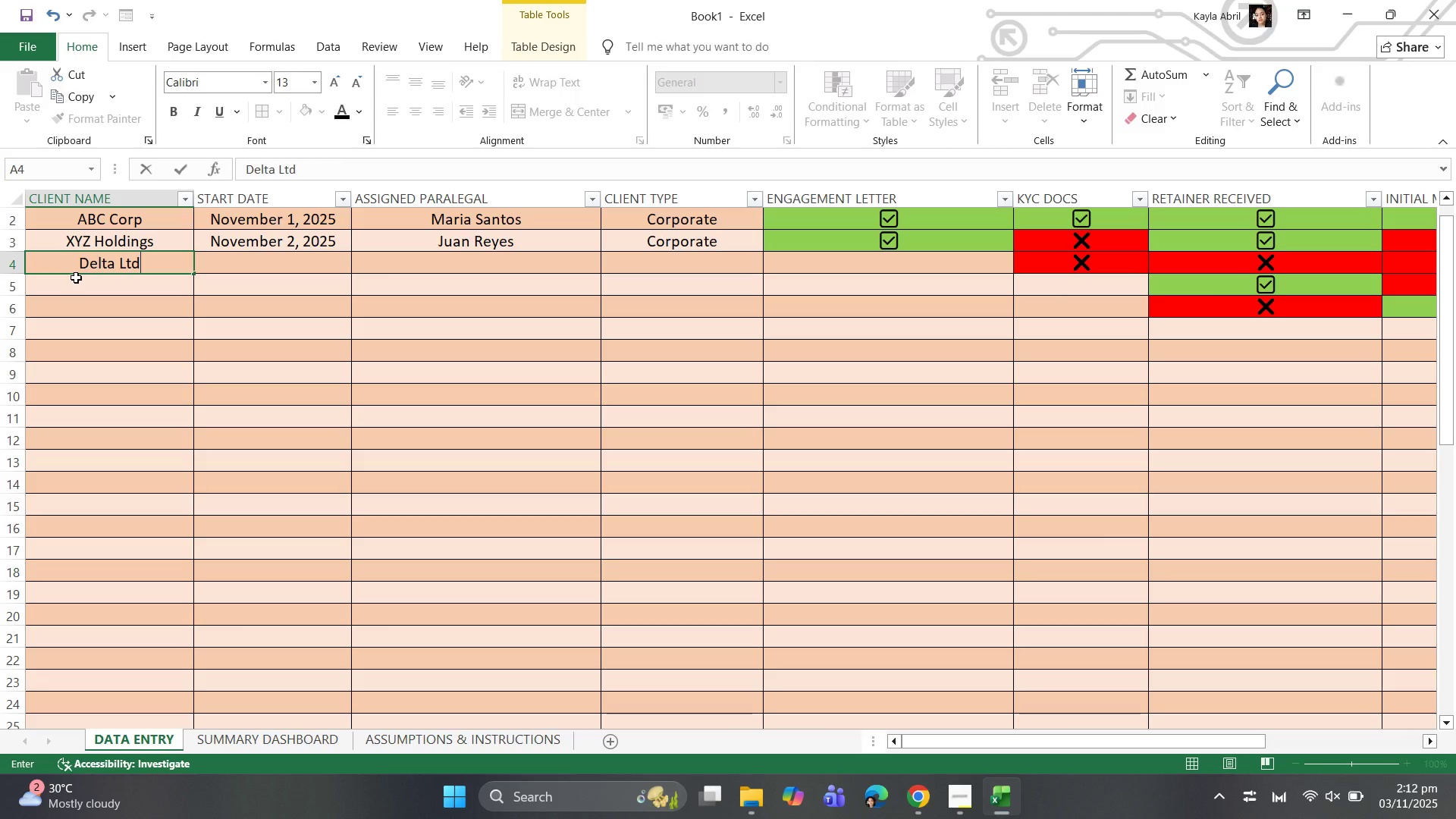 
key(ArrowRight)
 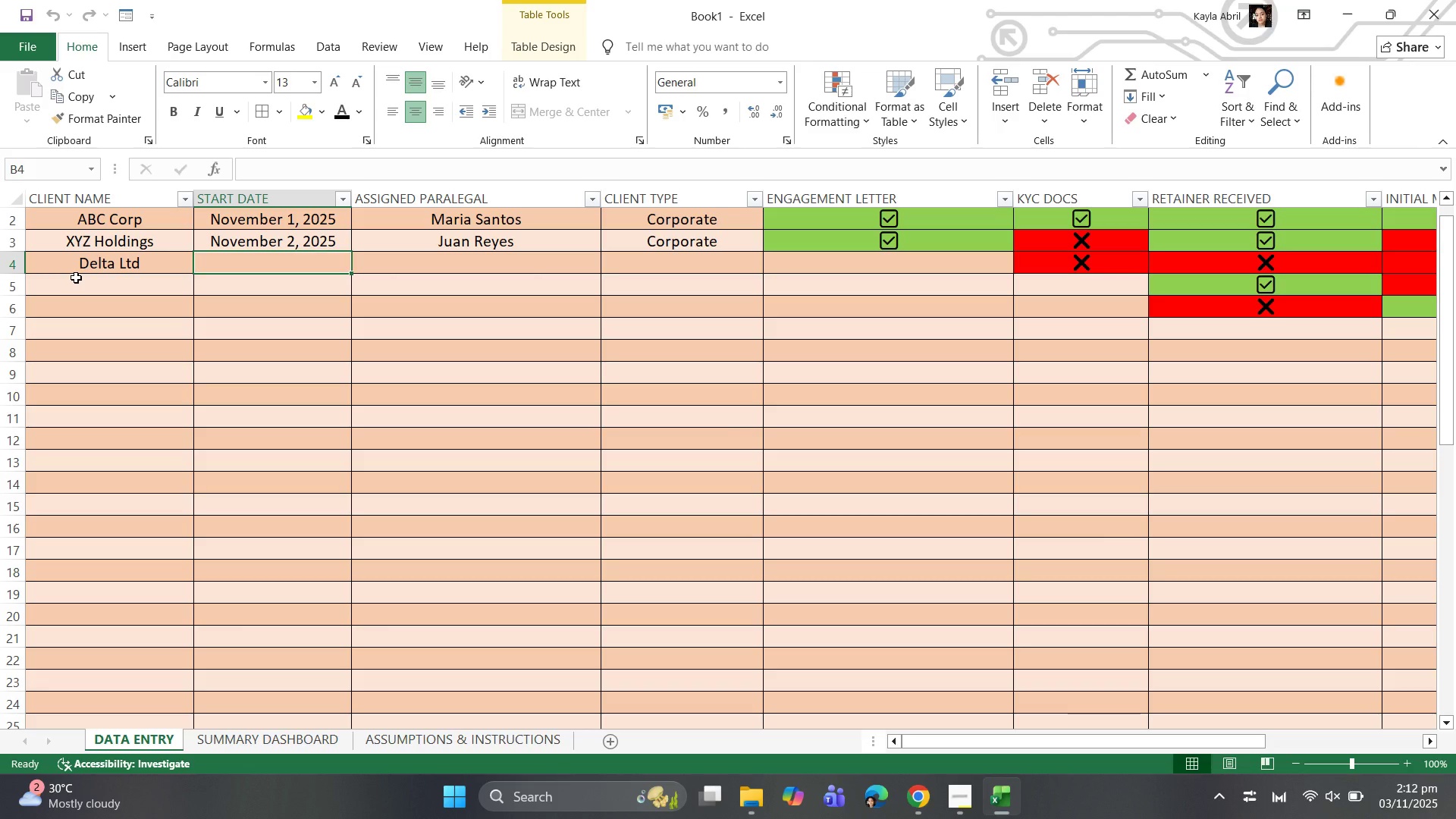 
type(Noverm)
key(Backspace)
key(Backspace)
type(mber 3, 2025)
 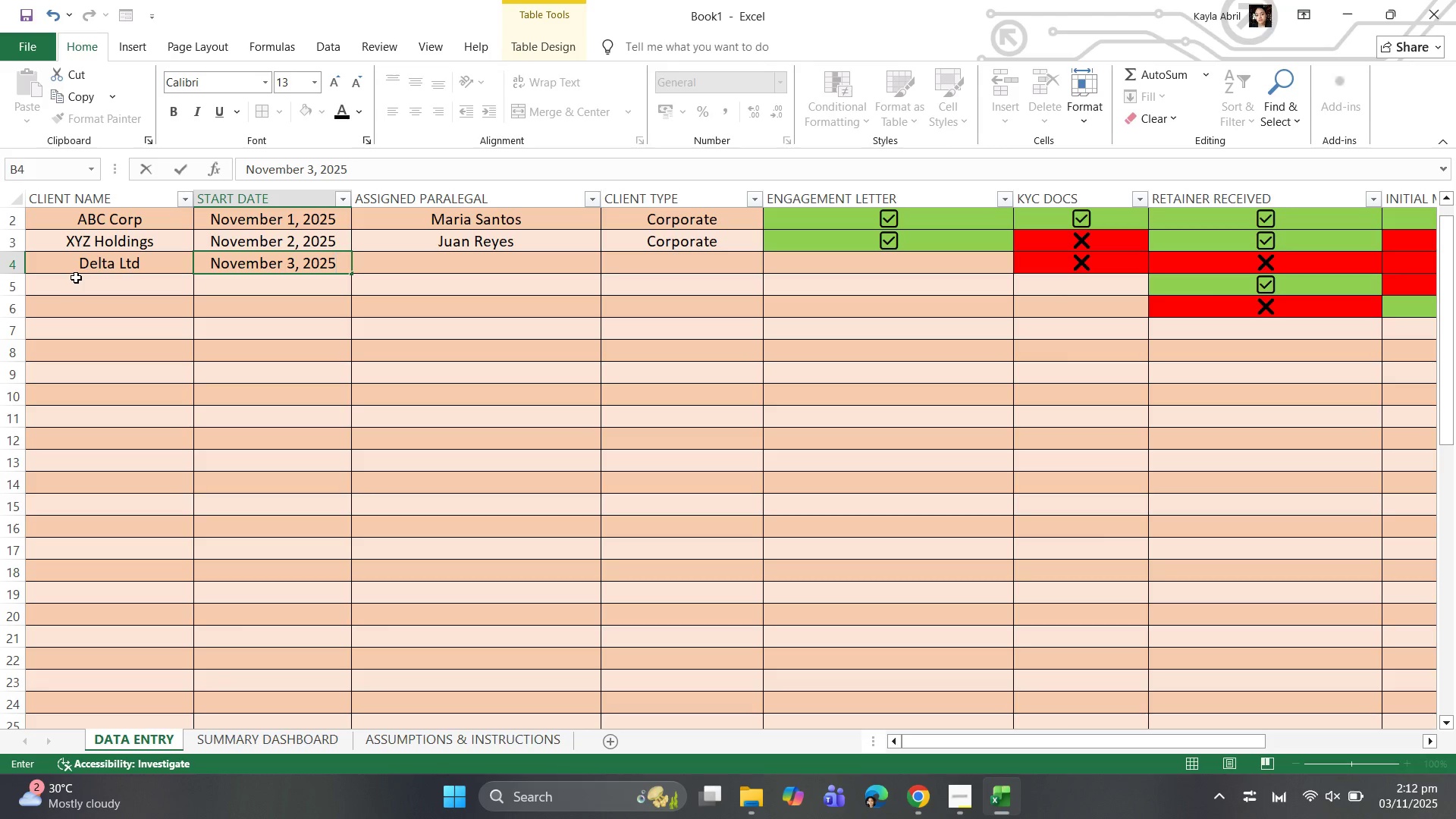 
key(ArrowRight)
 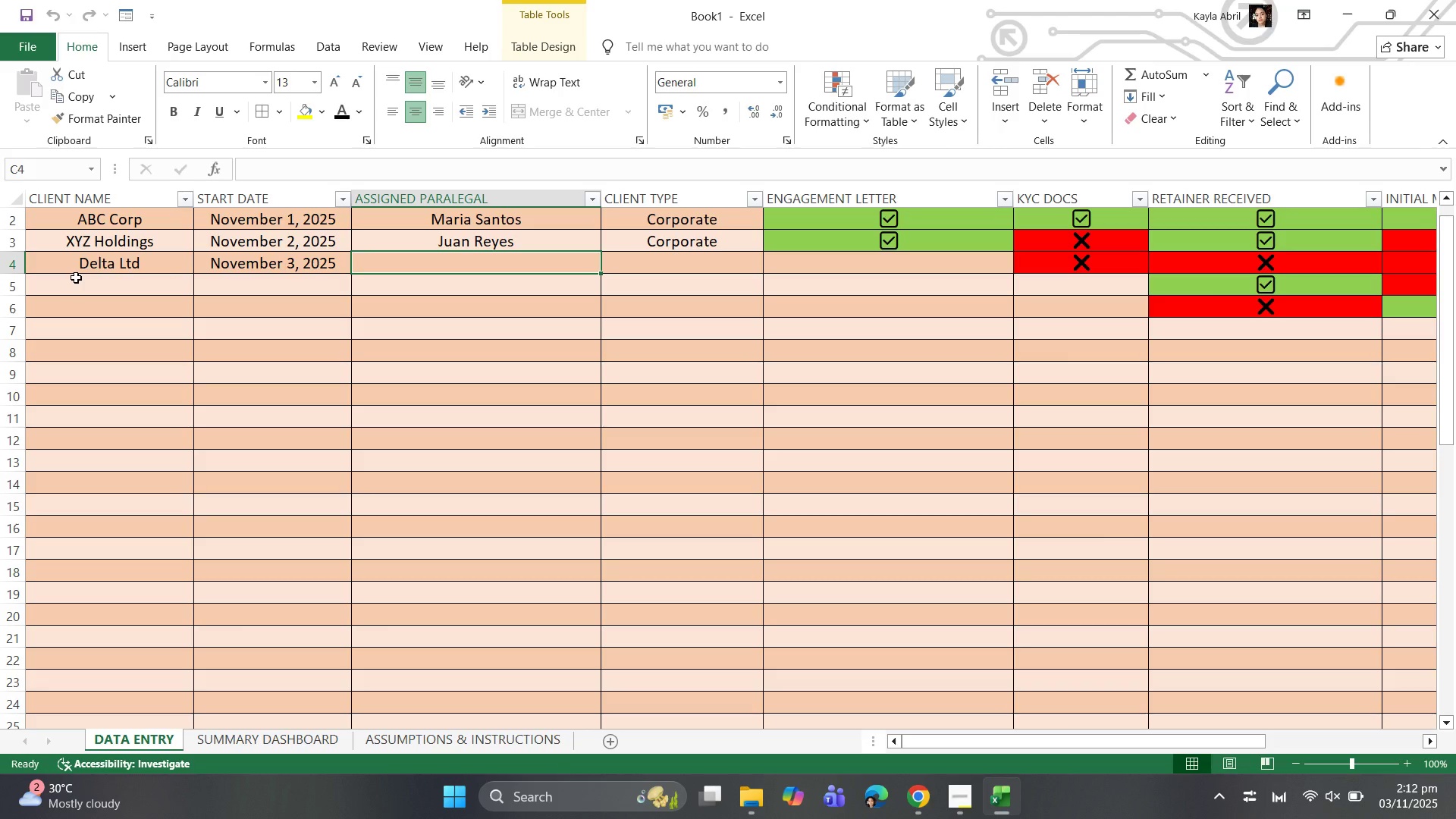 
type(Ana Cruz)
 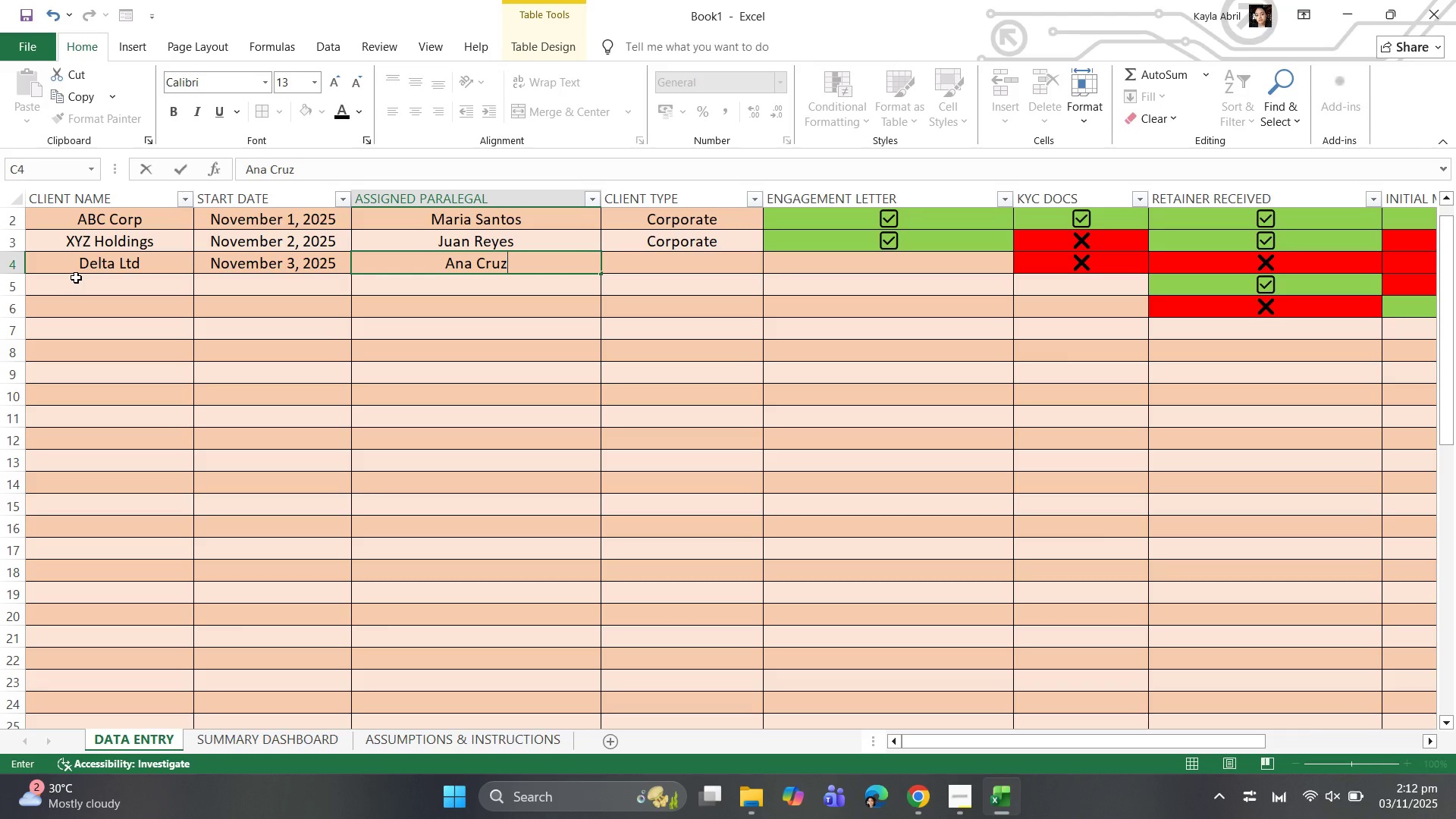 
key(ArrowRight)
 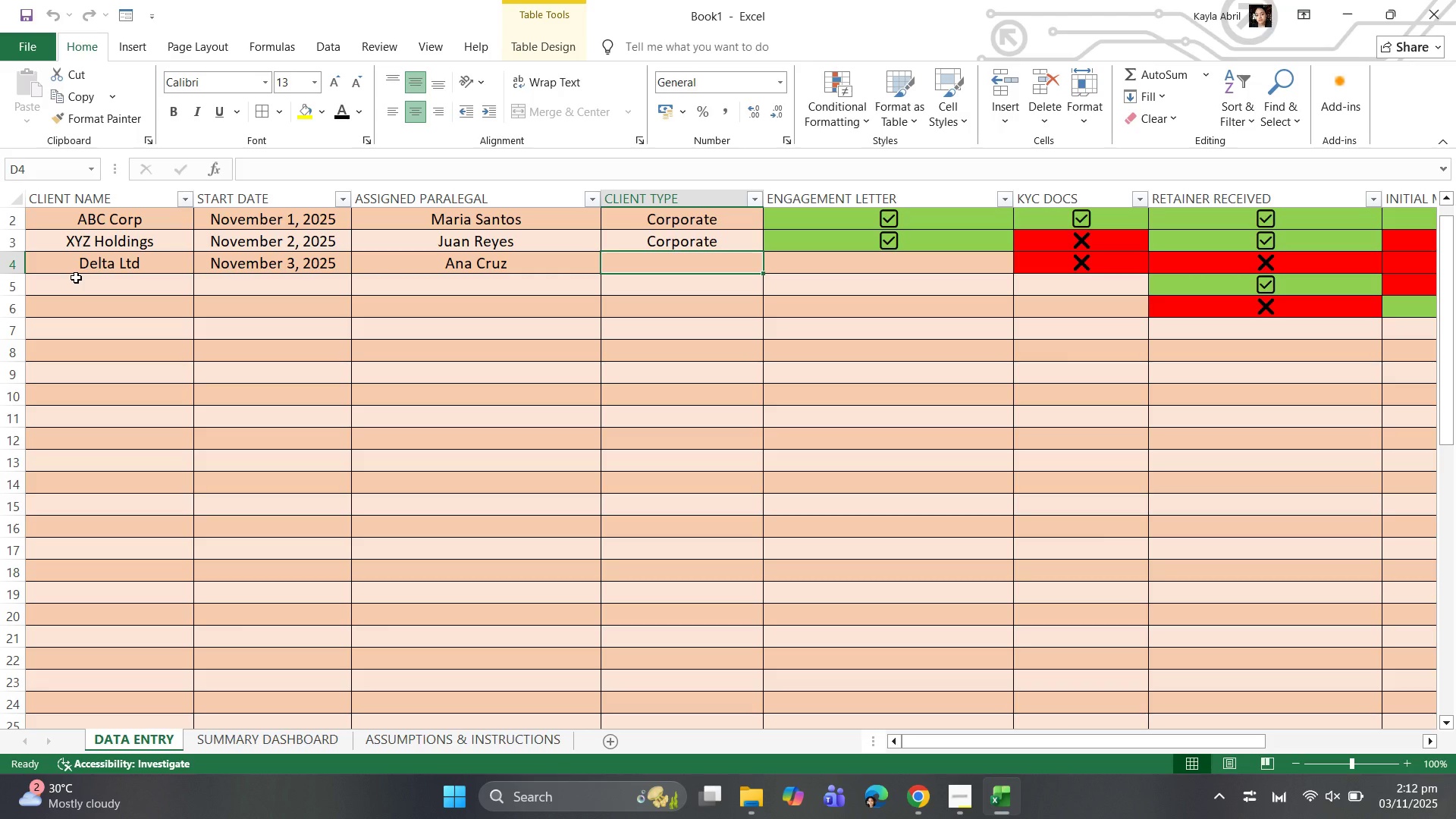 
type(SME)
 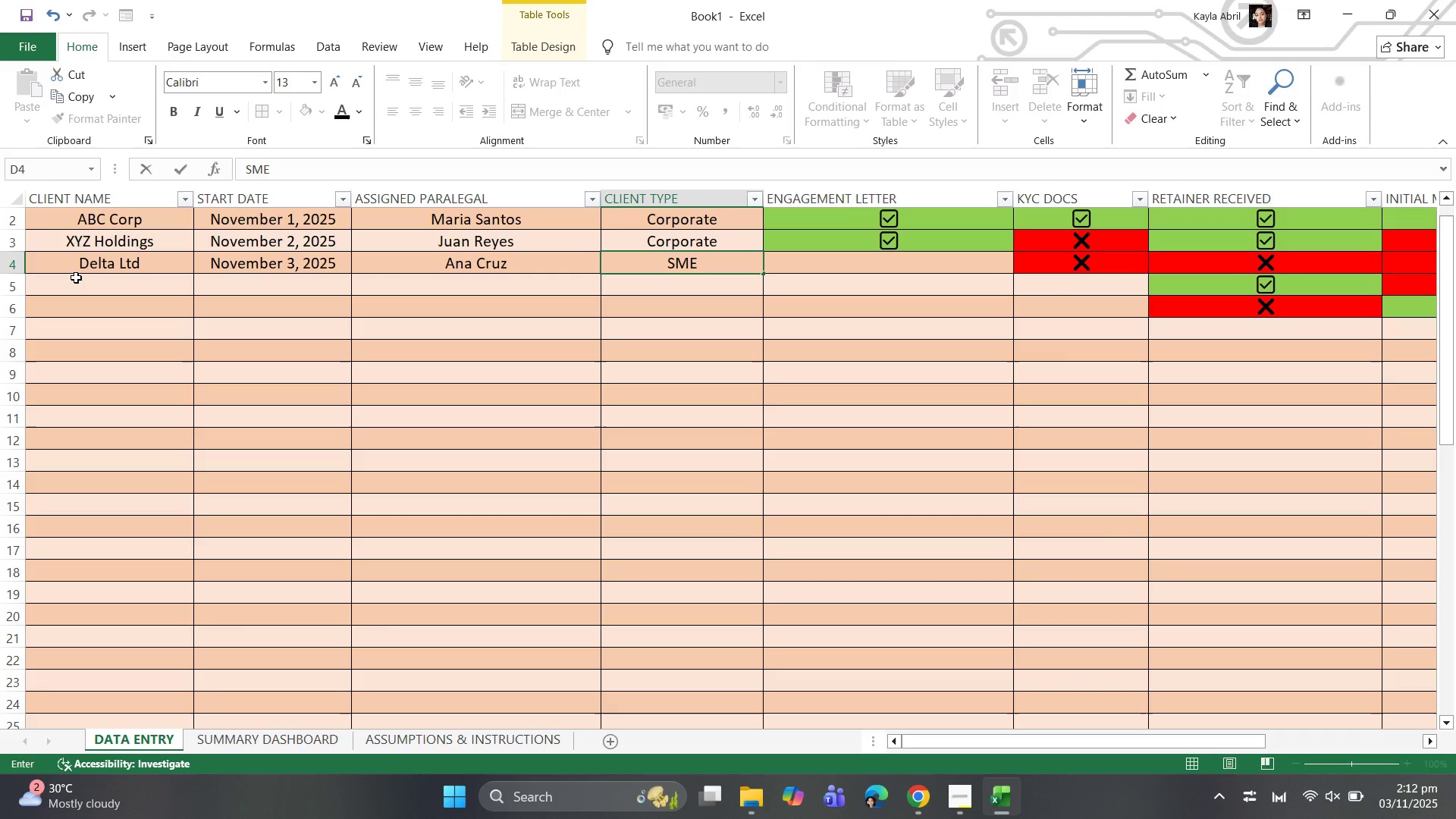 
key(ArrowRight)
 